 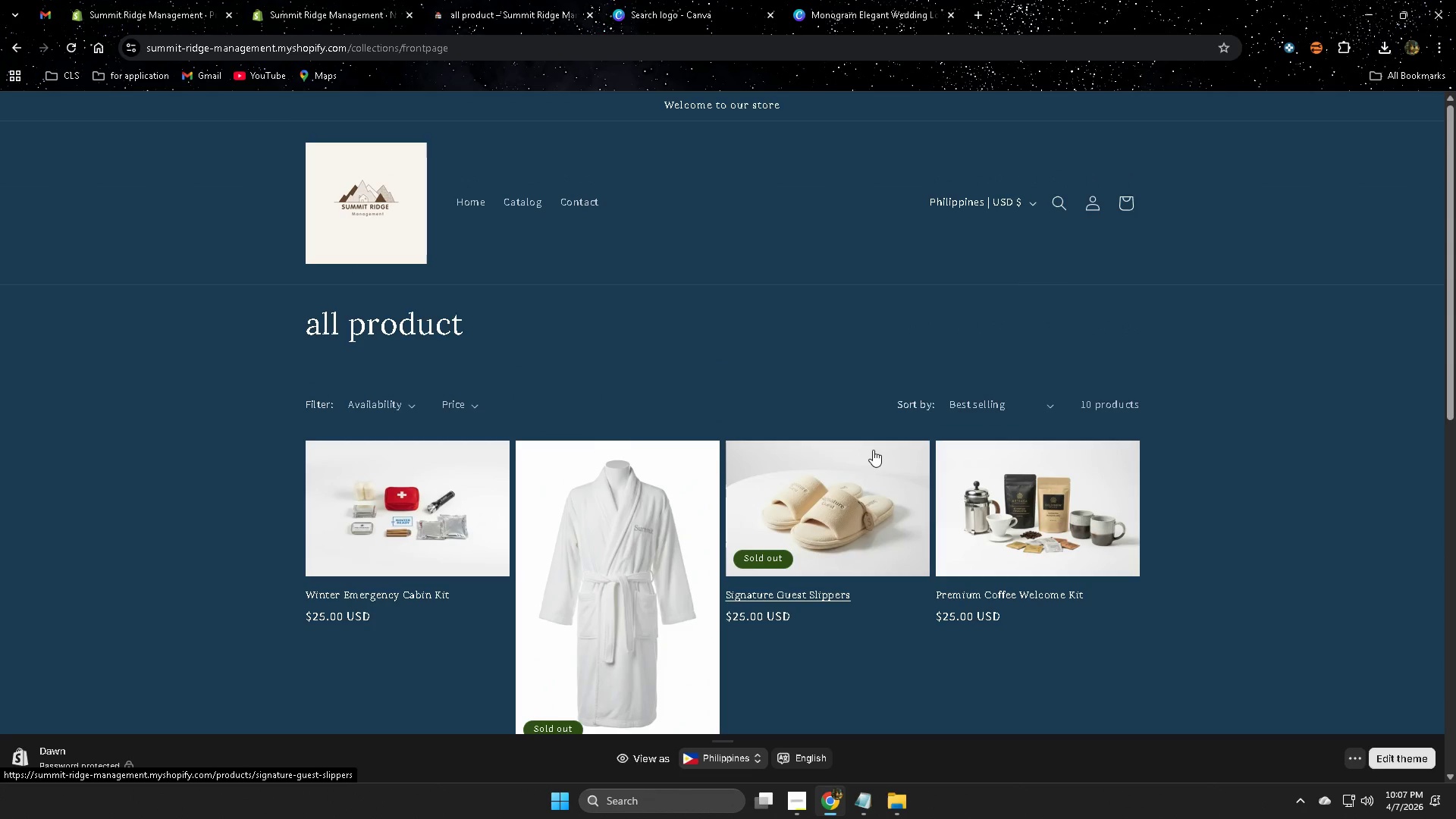 
scroll: coordinate [811, 442], scroll_direction: down, amount: 2.0
 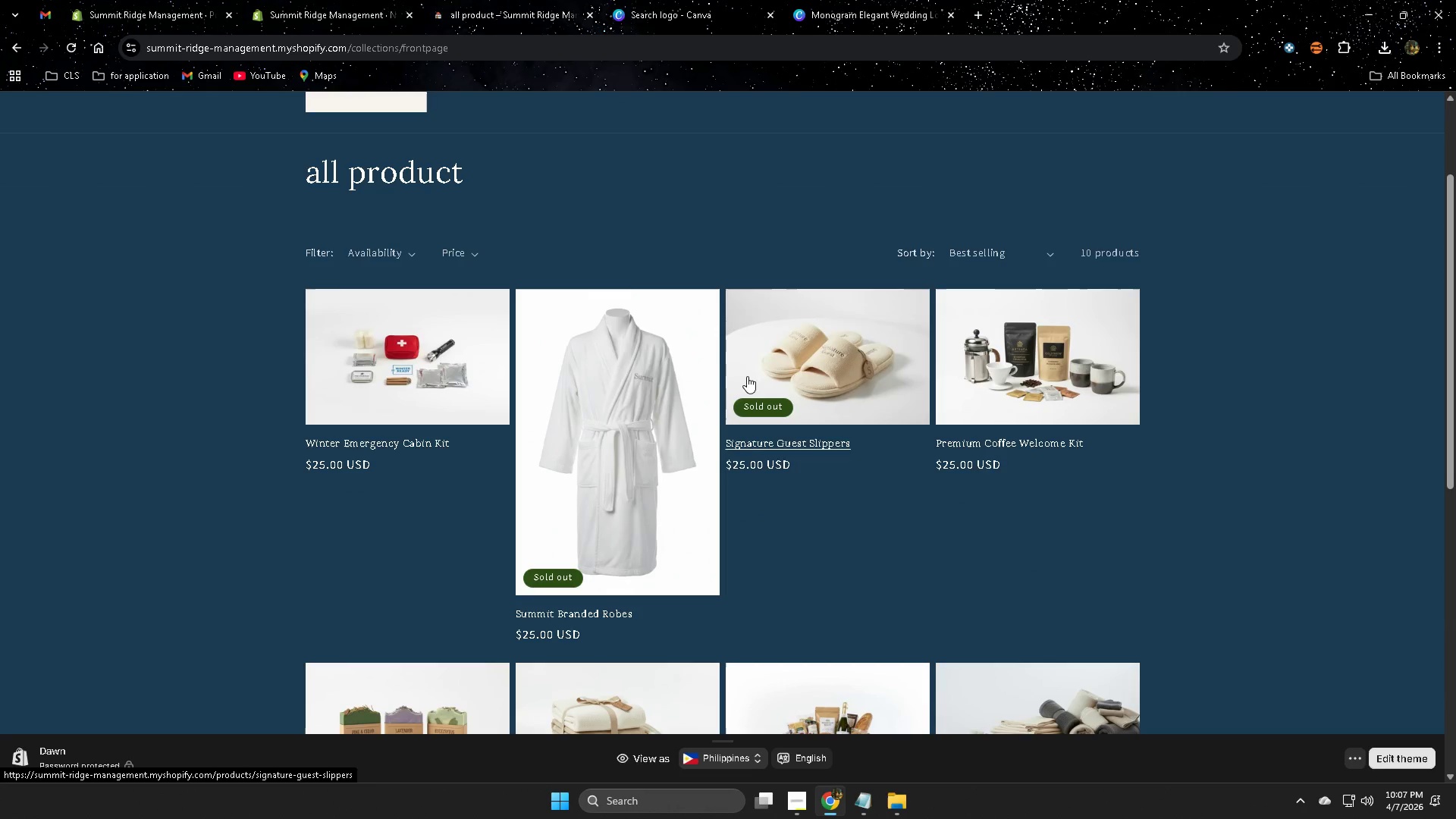 
left_click([335, 0])
 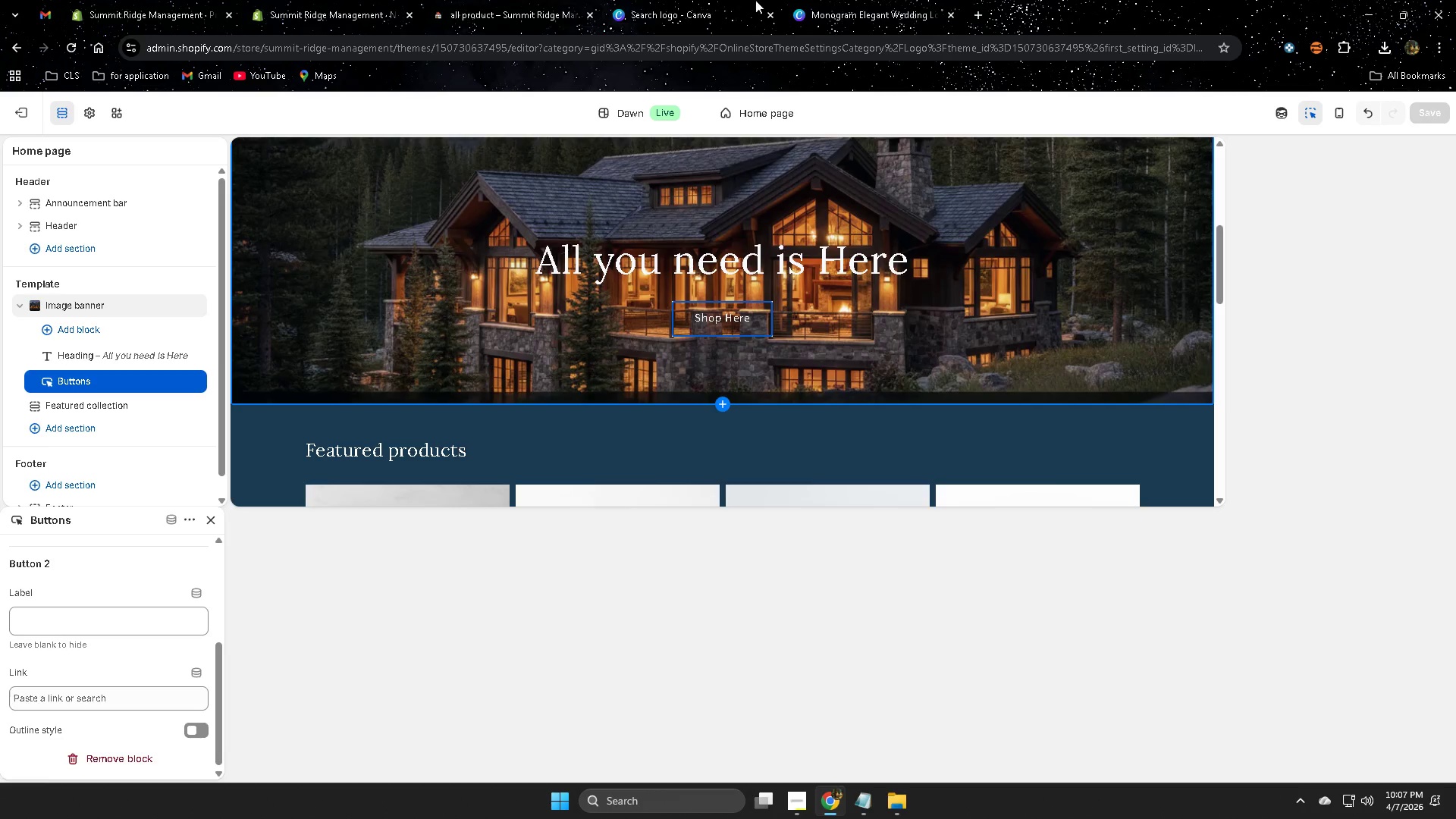 
left_click([839, 0])
 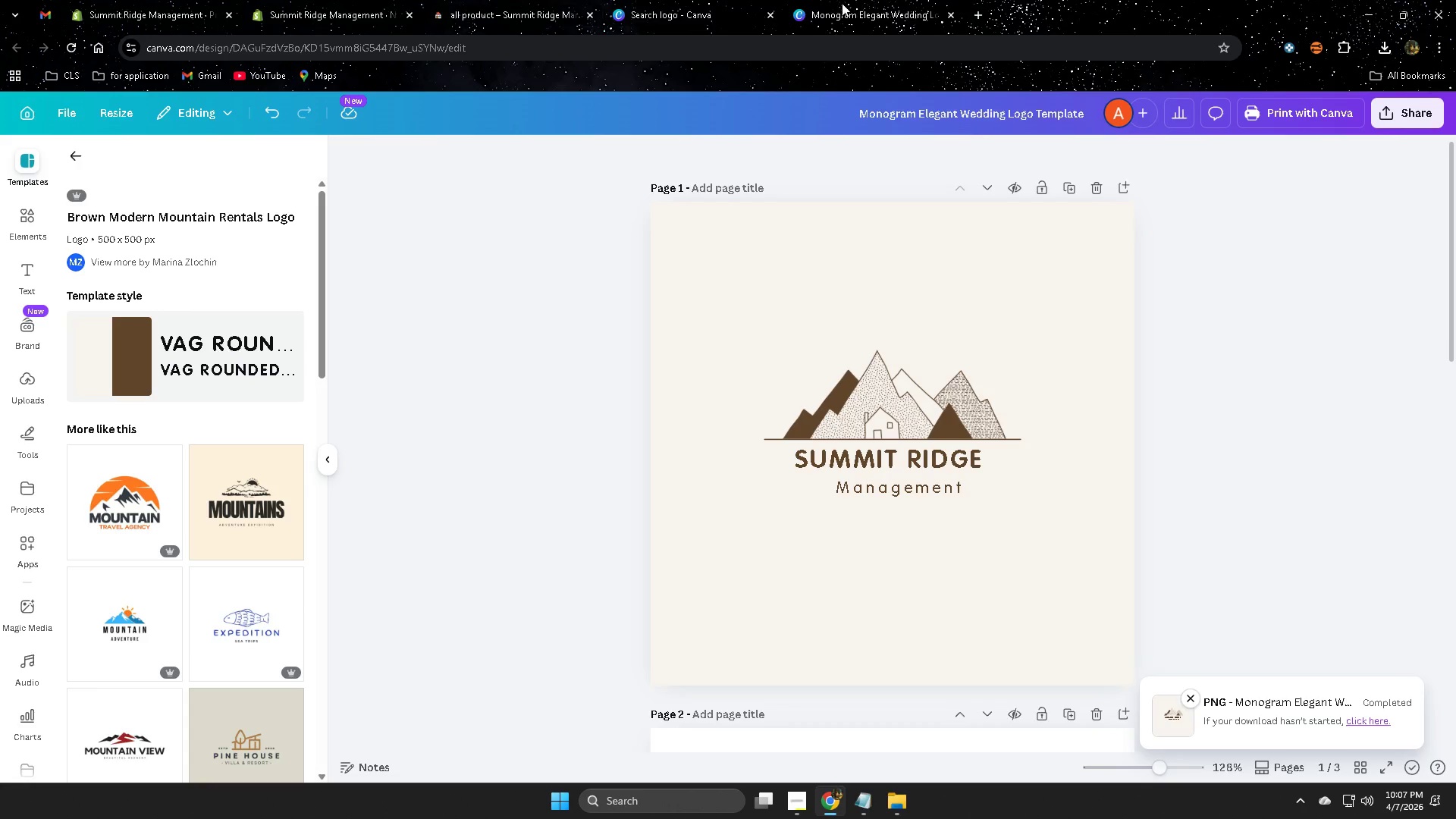 
key(Control+W)
 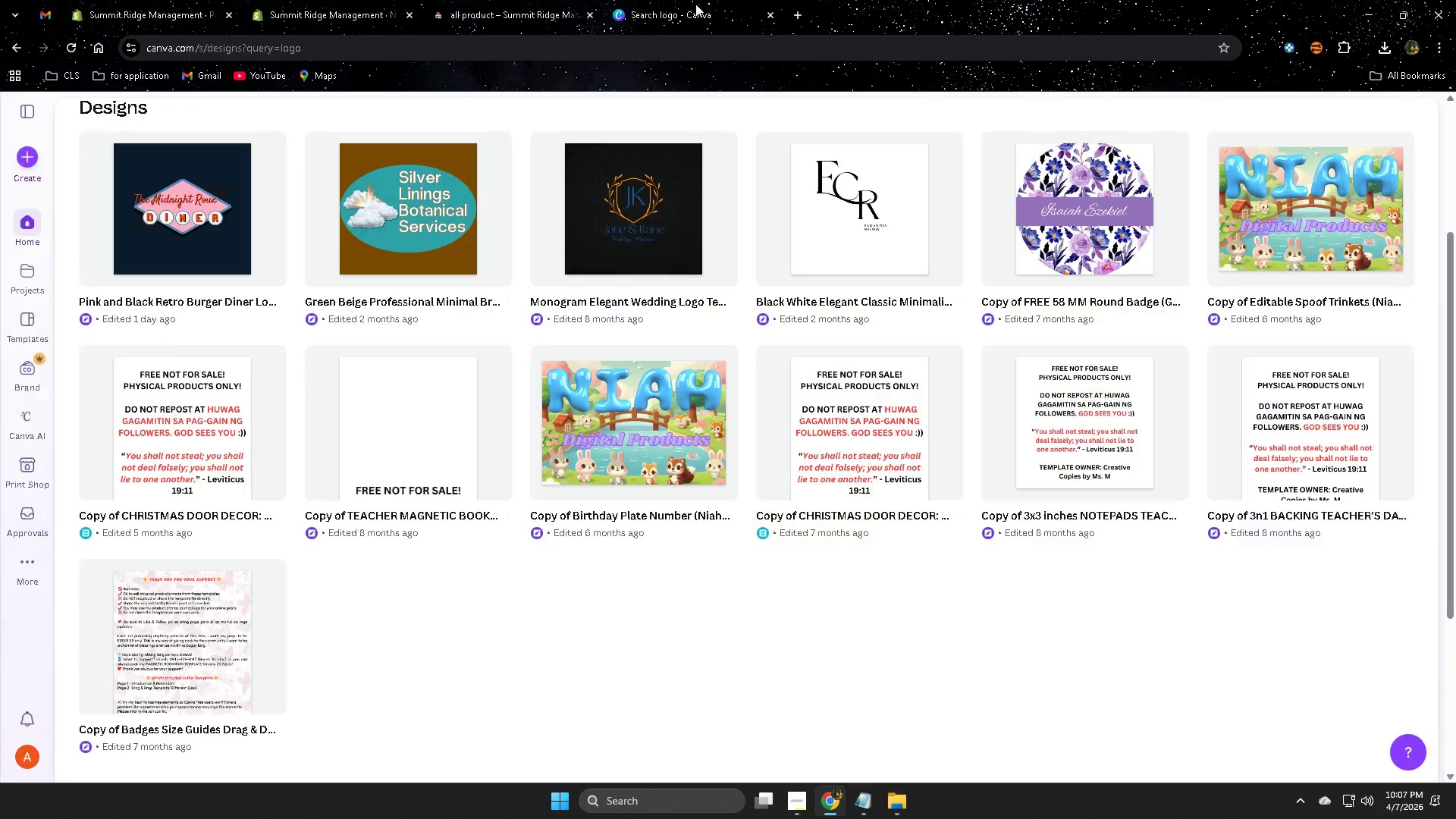 
left_click([682, 2])
 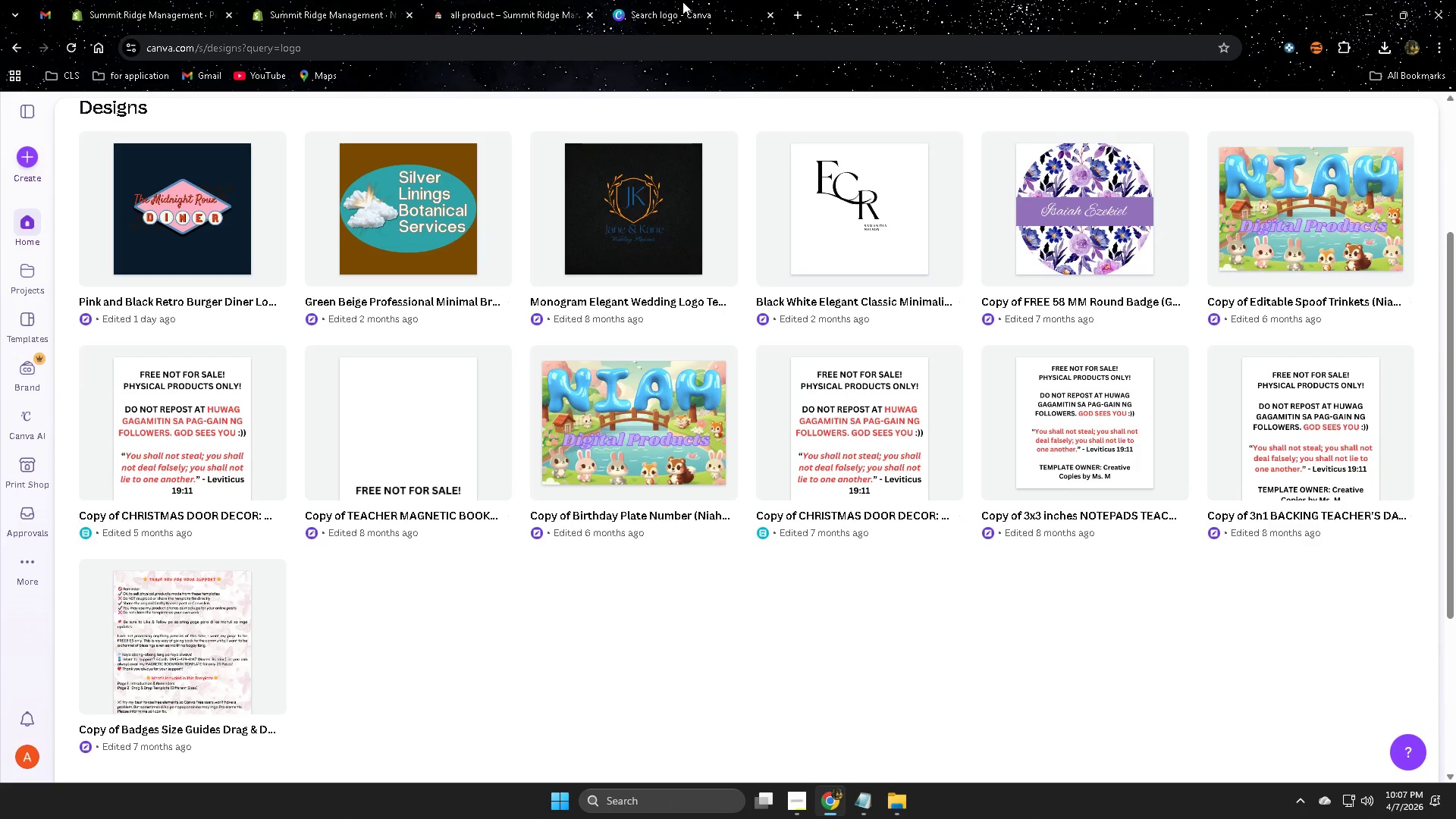 
key(Control+ControlLeft)
 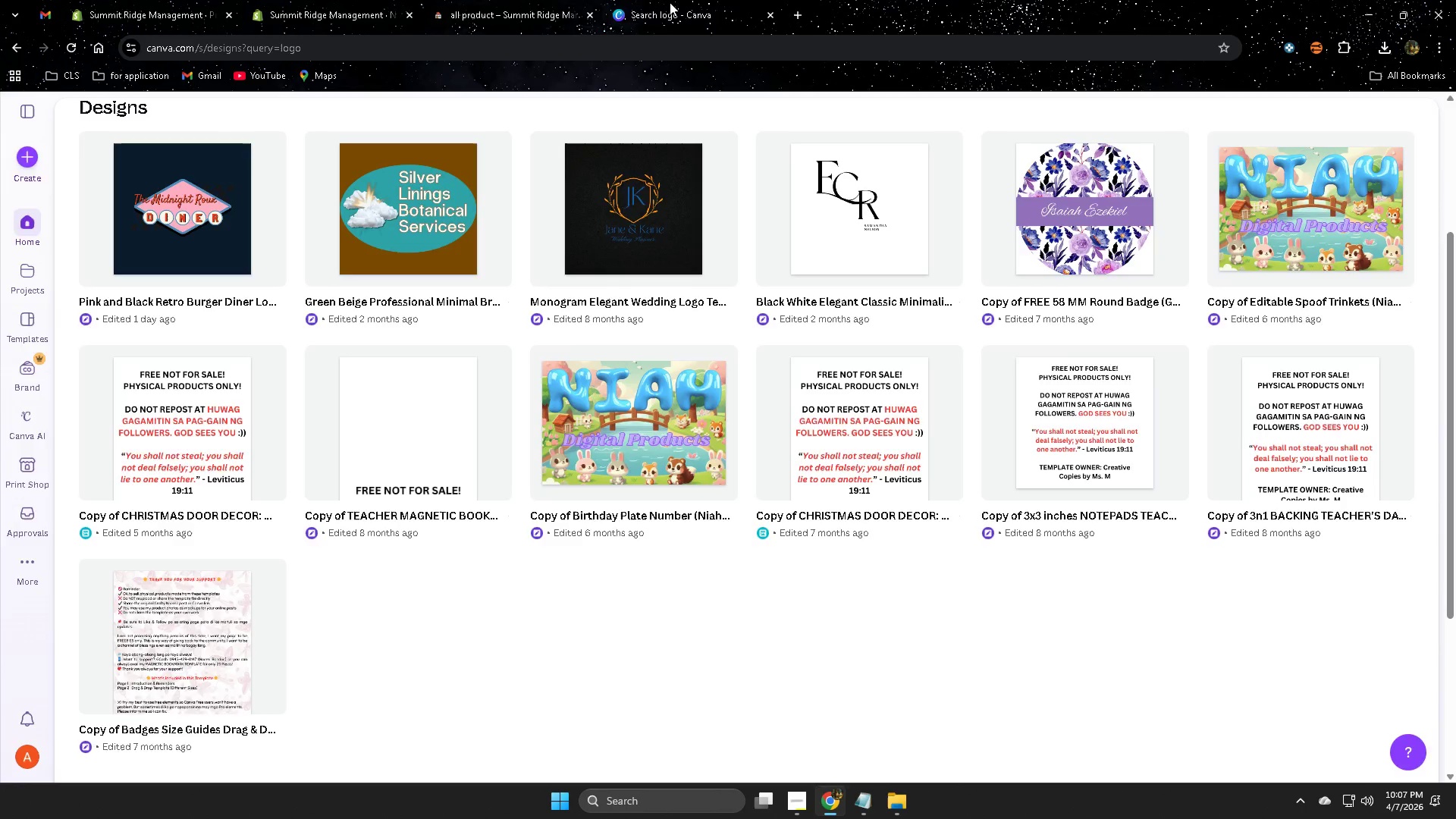 
key(Control+W)
 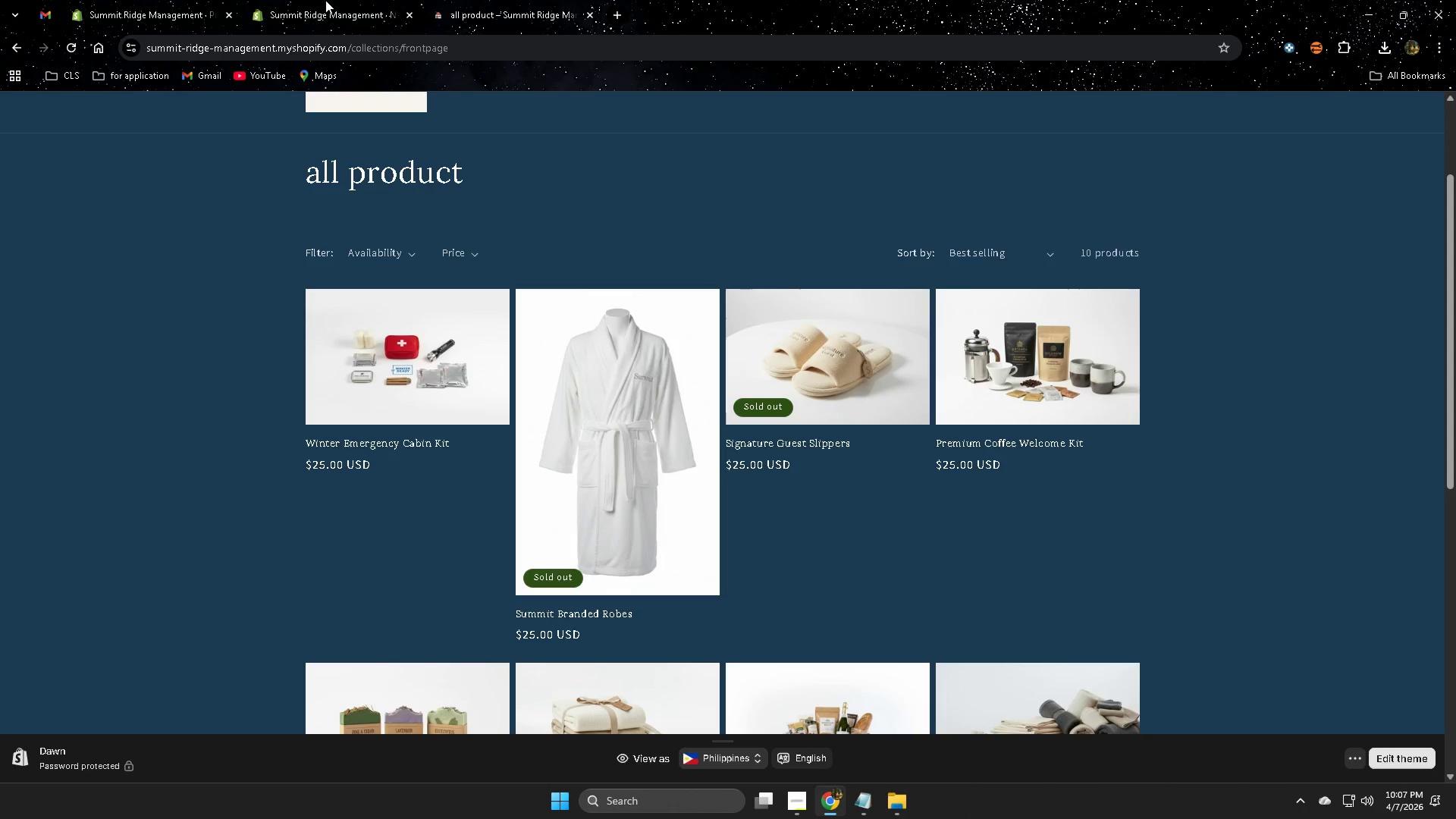 
left_click([325, 0])
 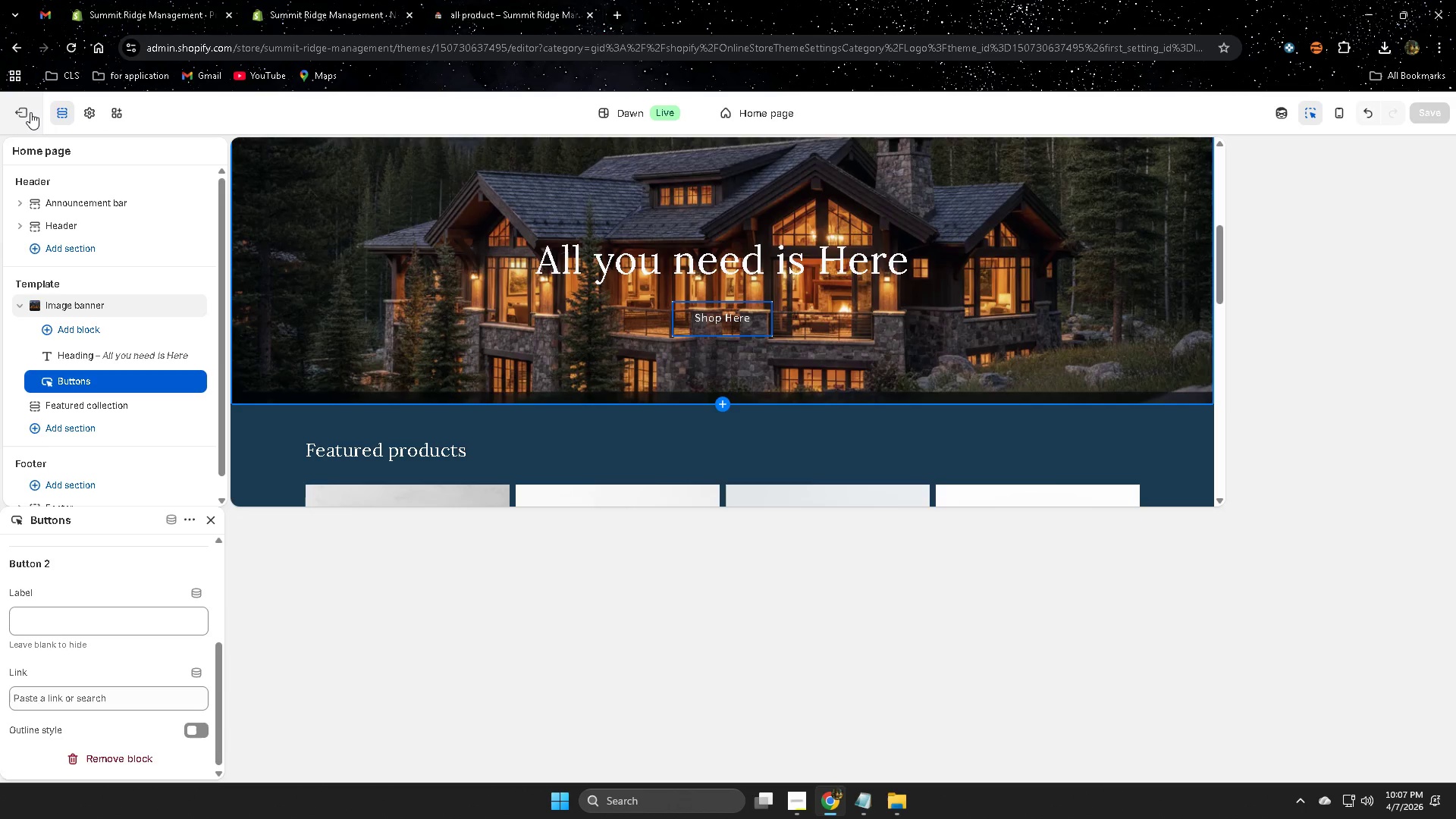 
double_click([151, 14])
 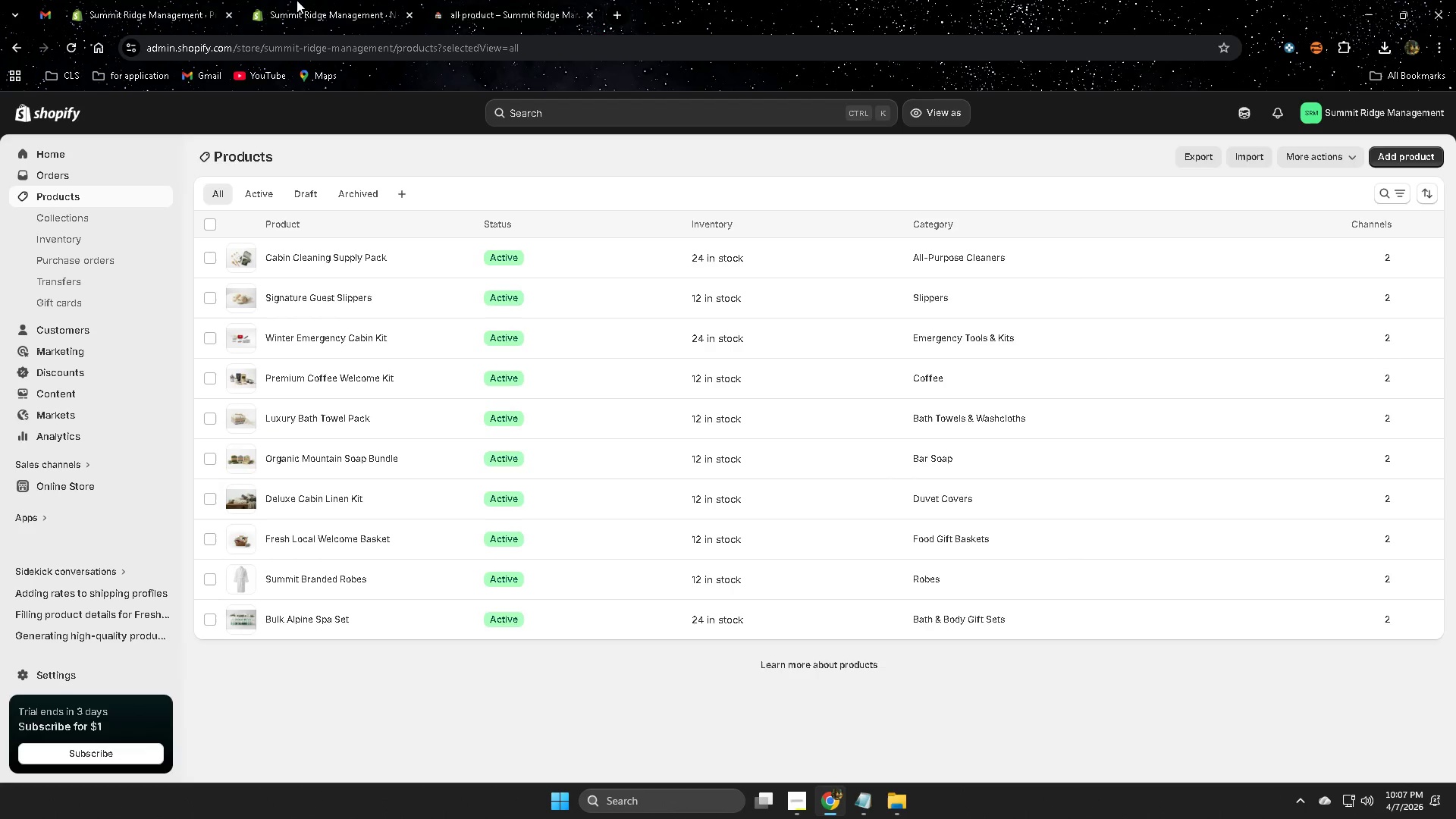 
triple_click([337, 0])
 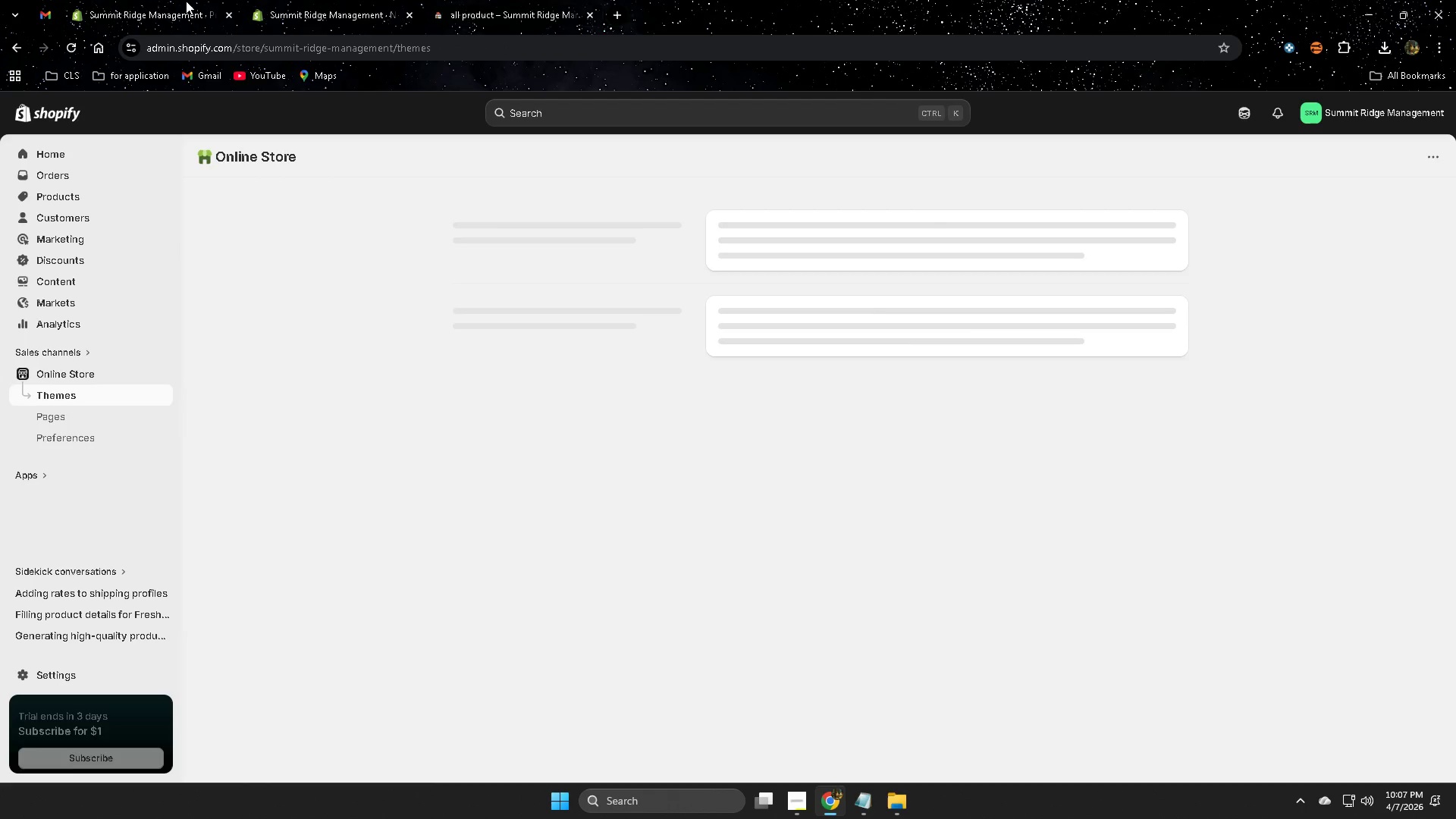 
left_click([179, 1])
 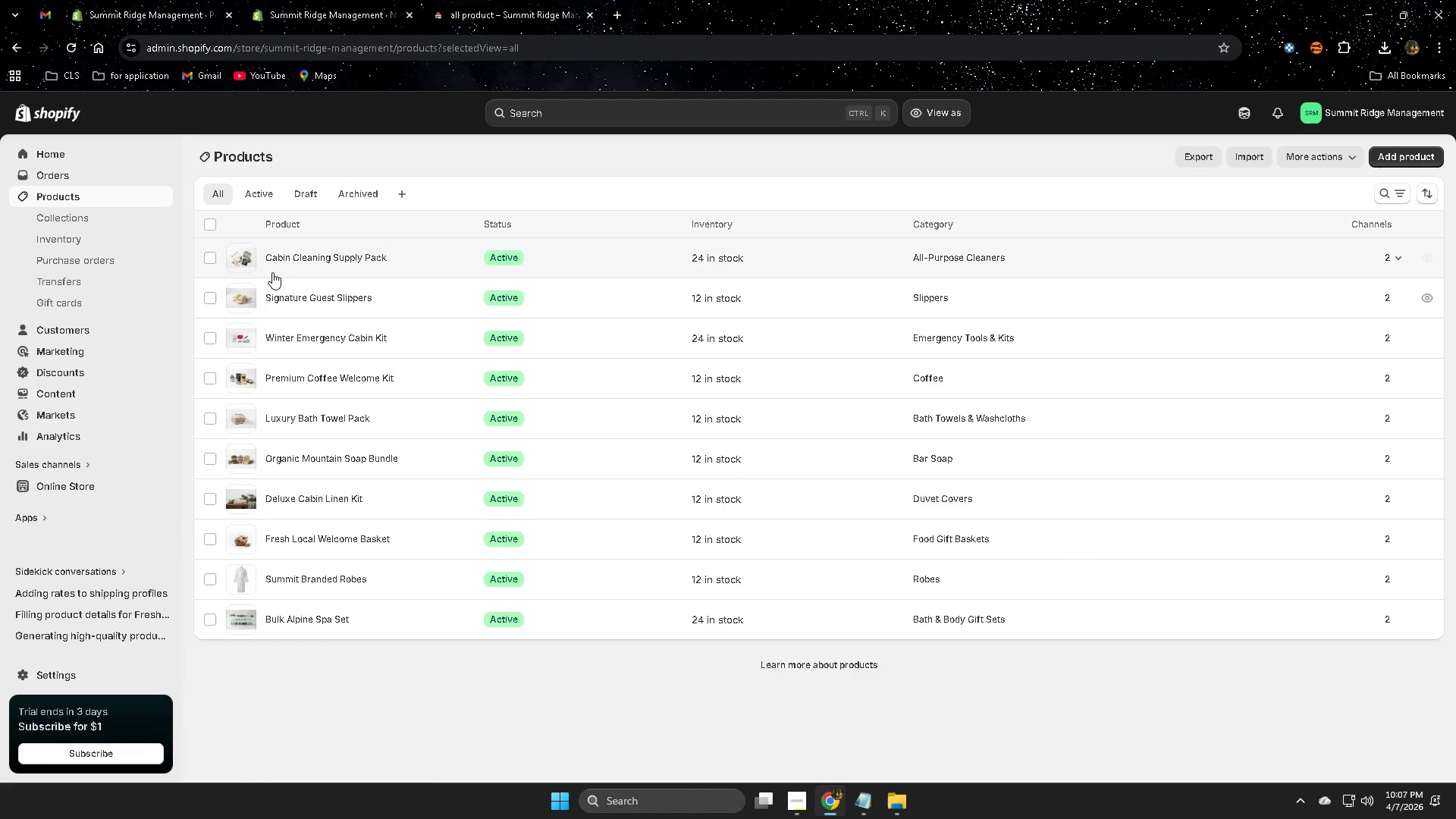 
left_click([310, 259])
 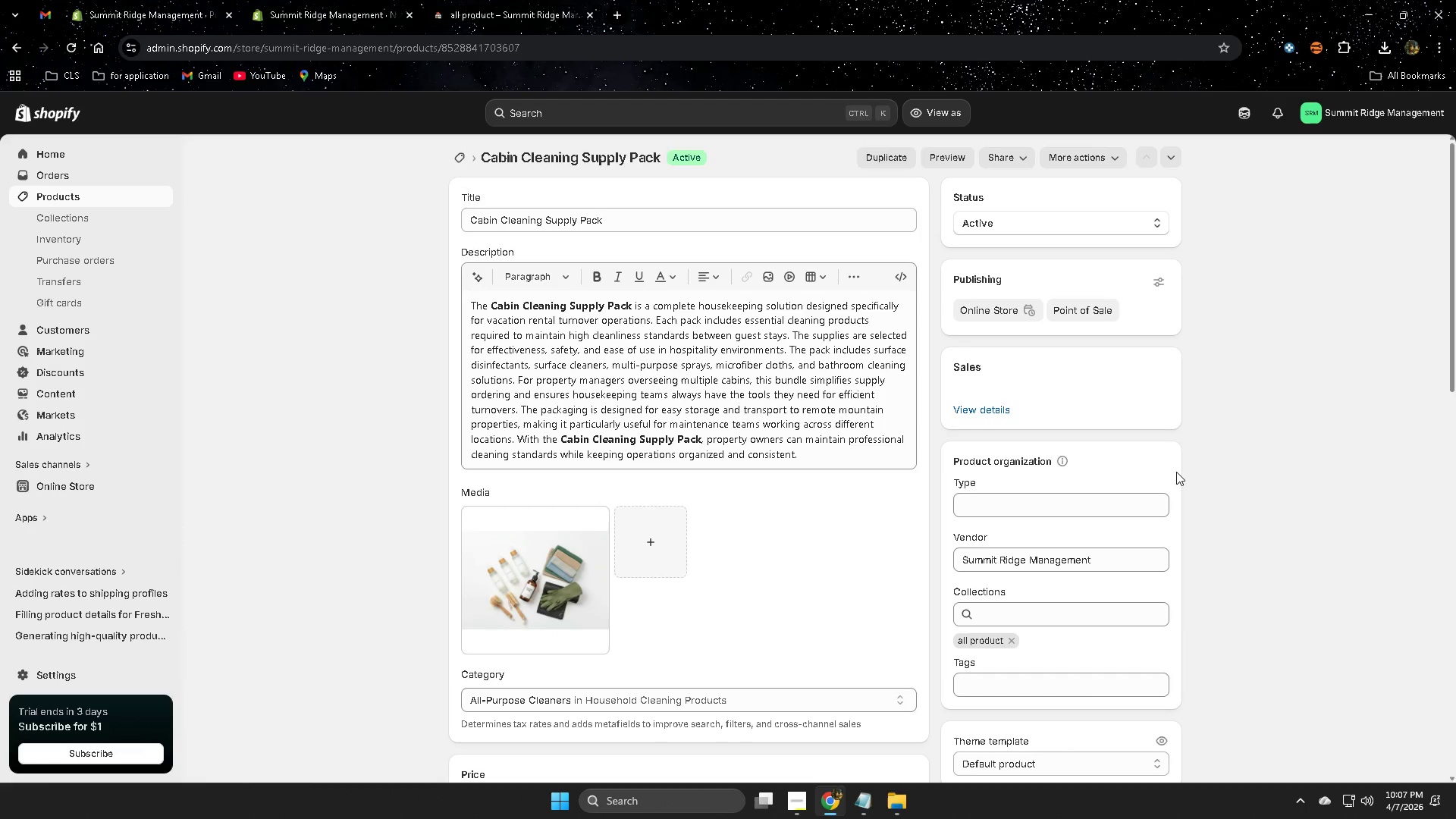 
scroll: coordinate [1172, 474], scroll_direction: down, amount: 5.0
 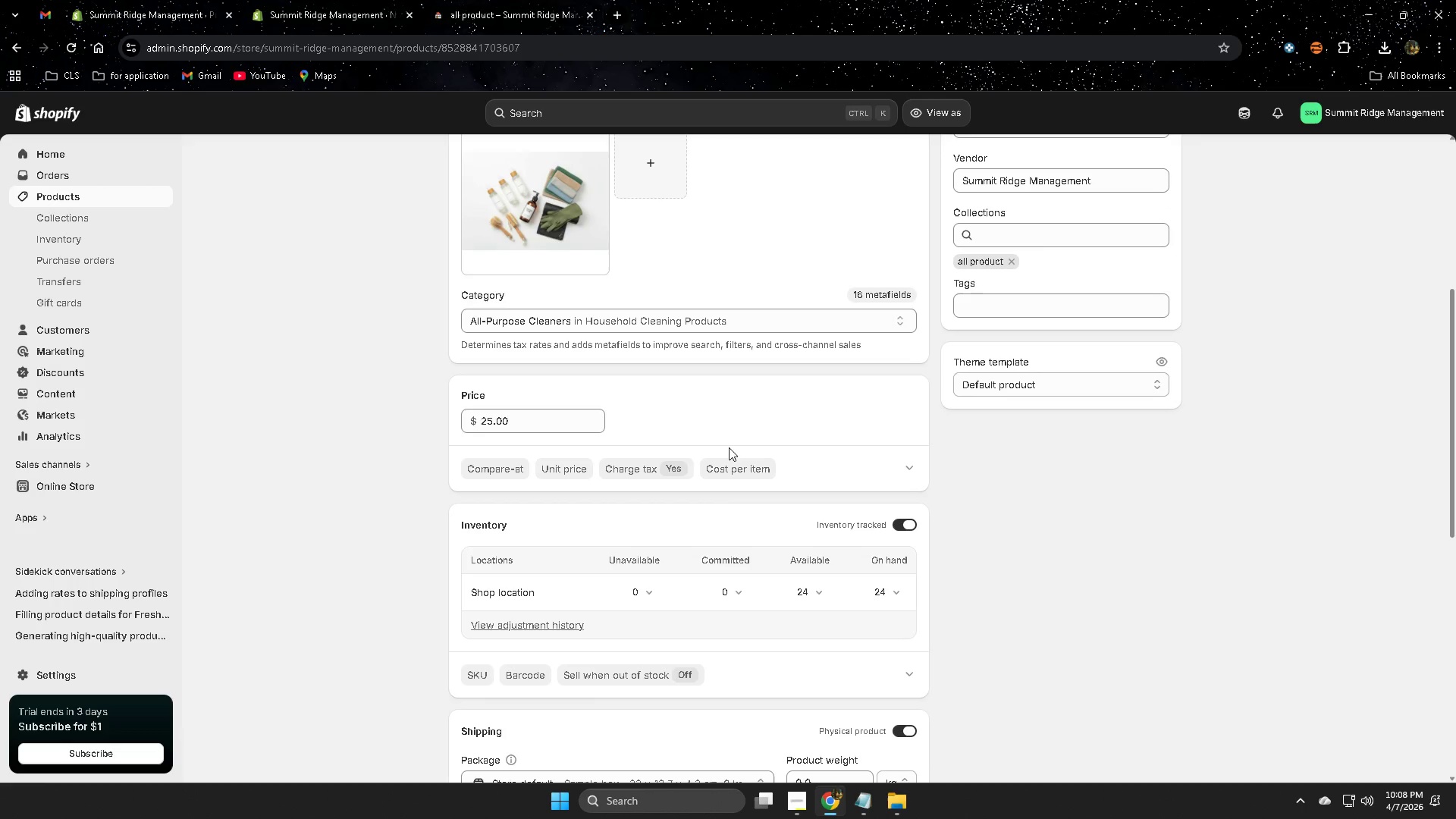 
left_click([907, 469])
 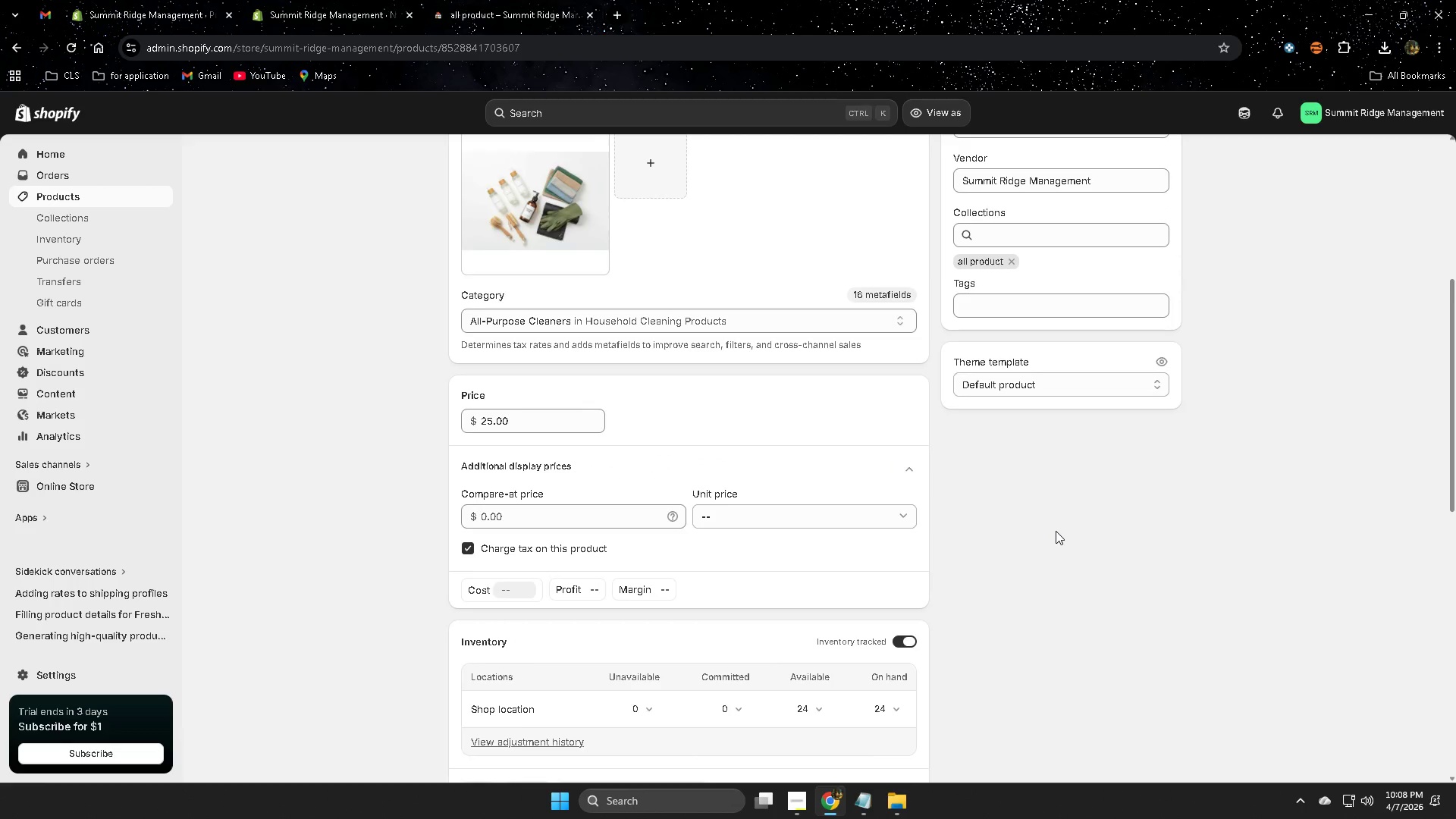 
scroll: coordinate [1056, 531], scroll_direction: down, amount: 1.0
 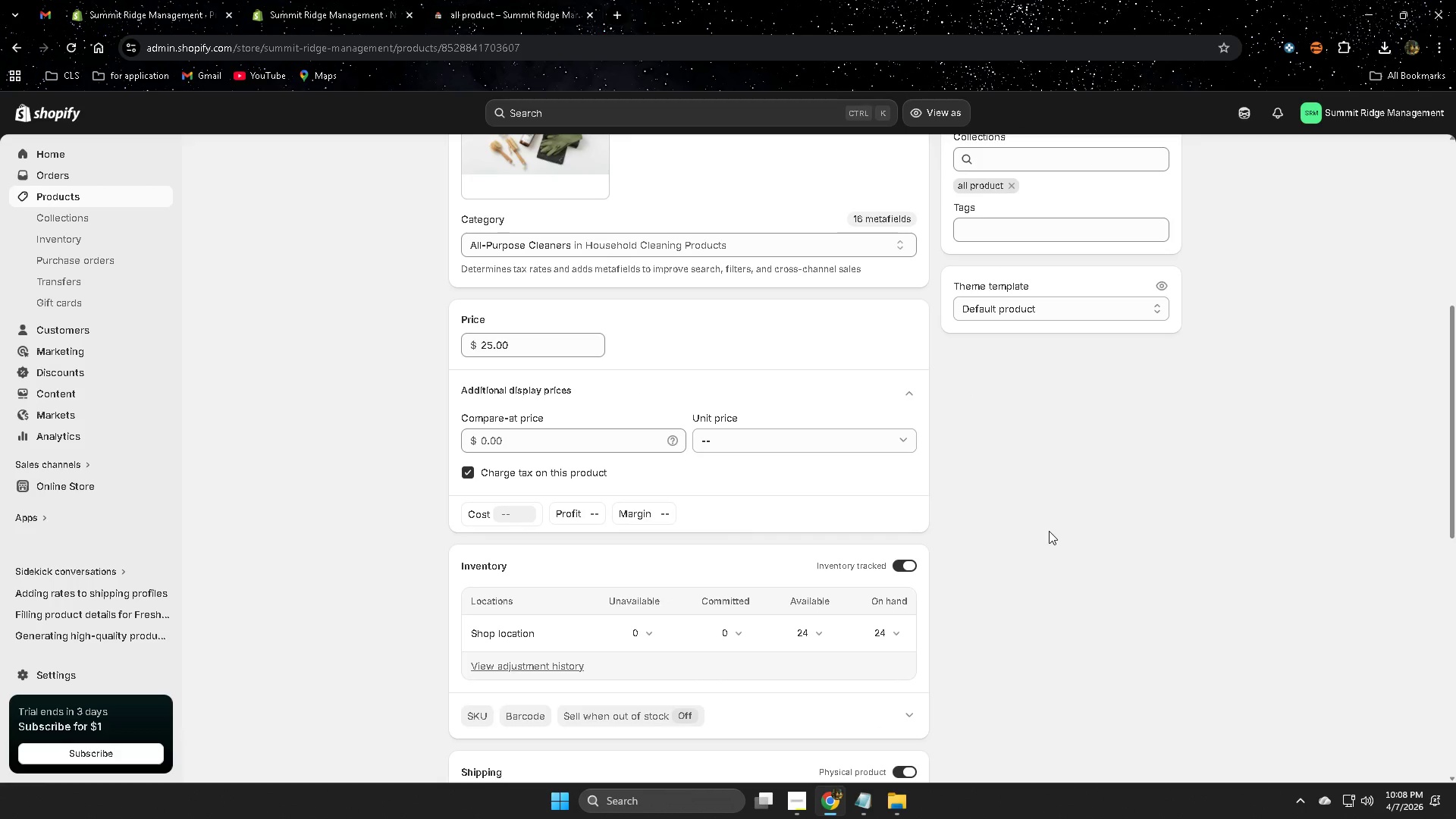 
left_click([1050, 530])
 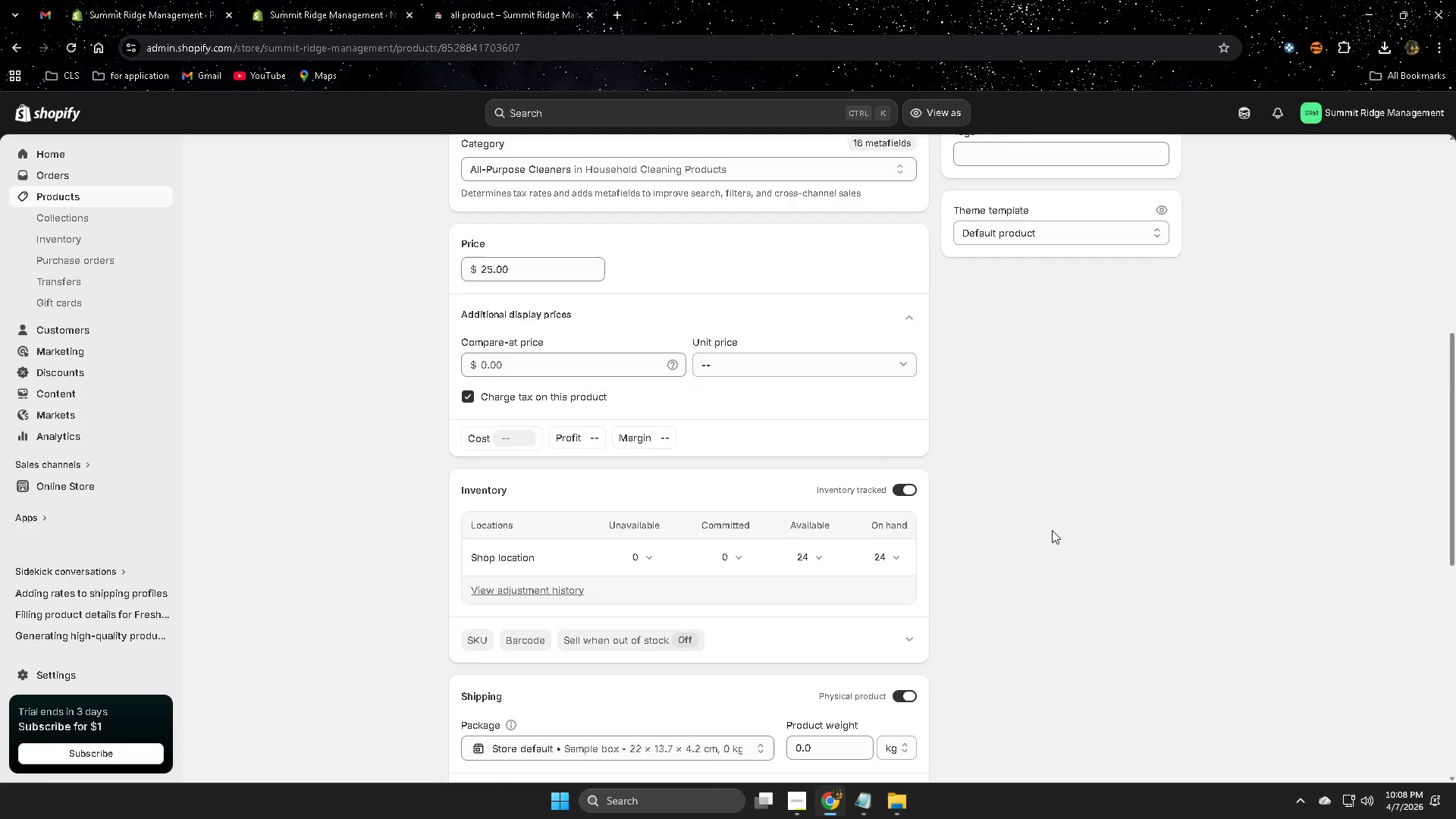 
scroll: coordinate [1088, 557], scroll_direction: down, amount: 7.0
 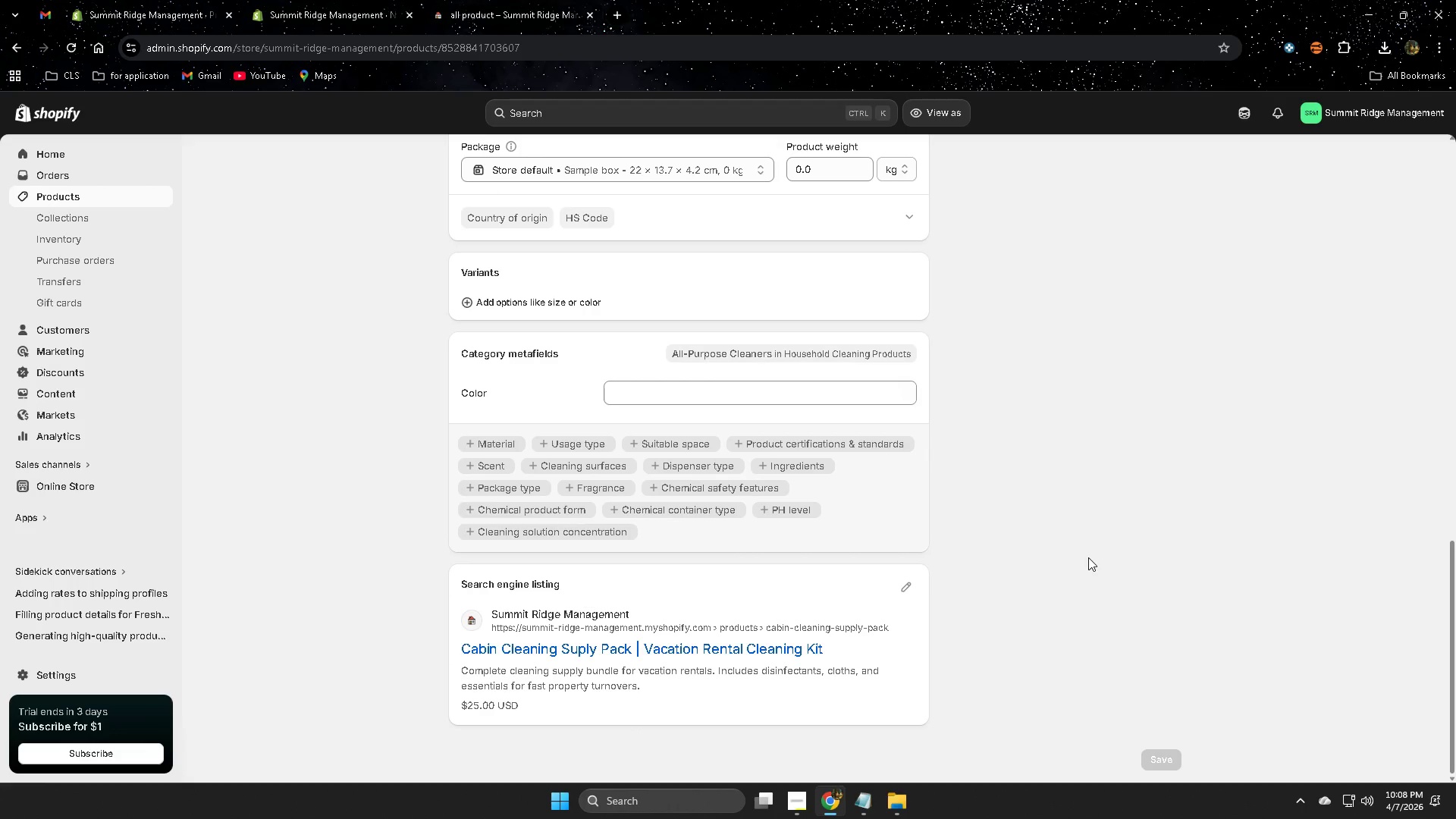 
scroll: coordinate [1088, 557], scroll_direction: up, amount: 3.0
 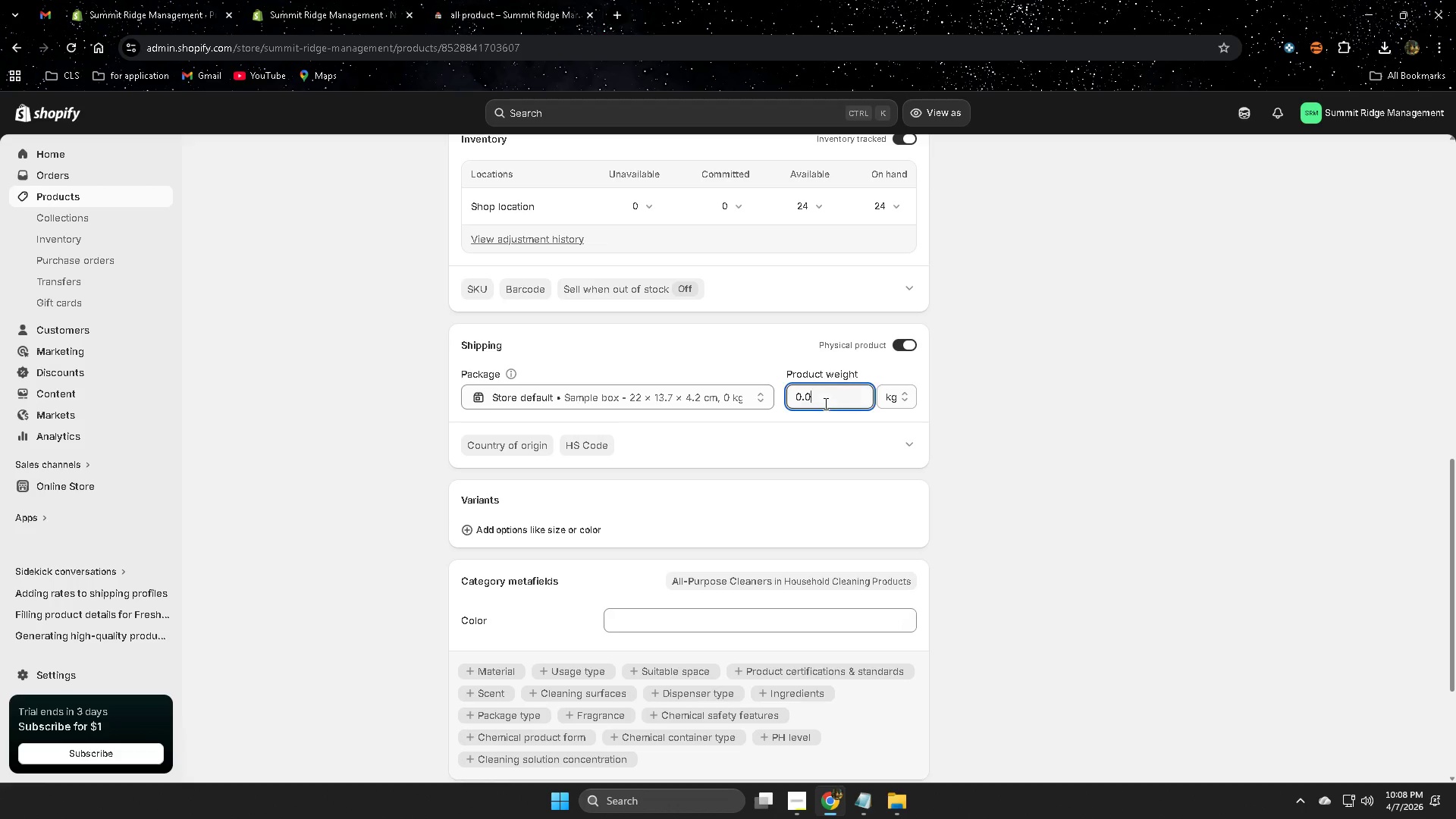 
double_click([824, 403])
 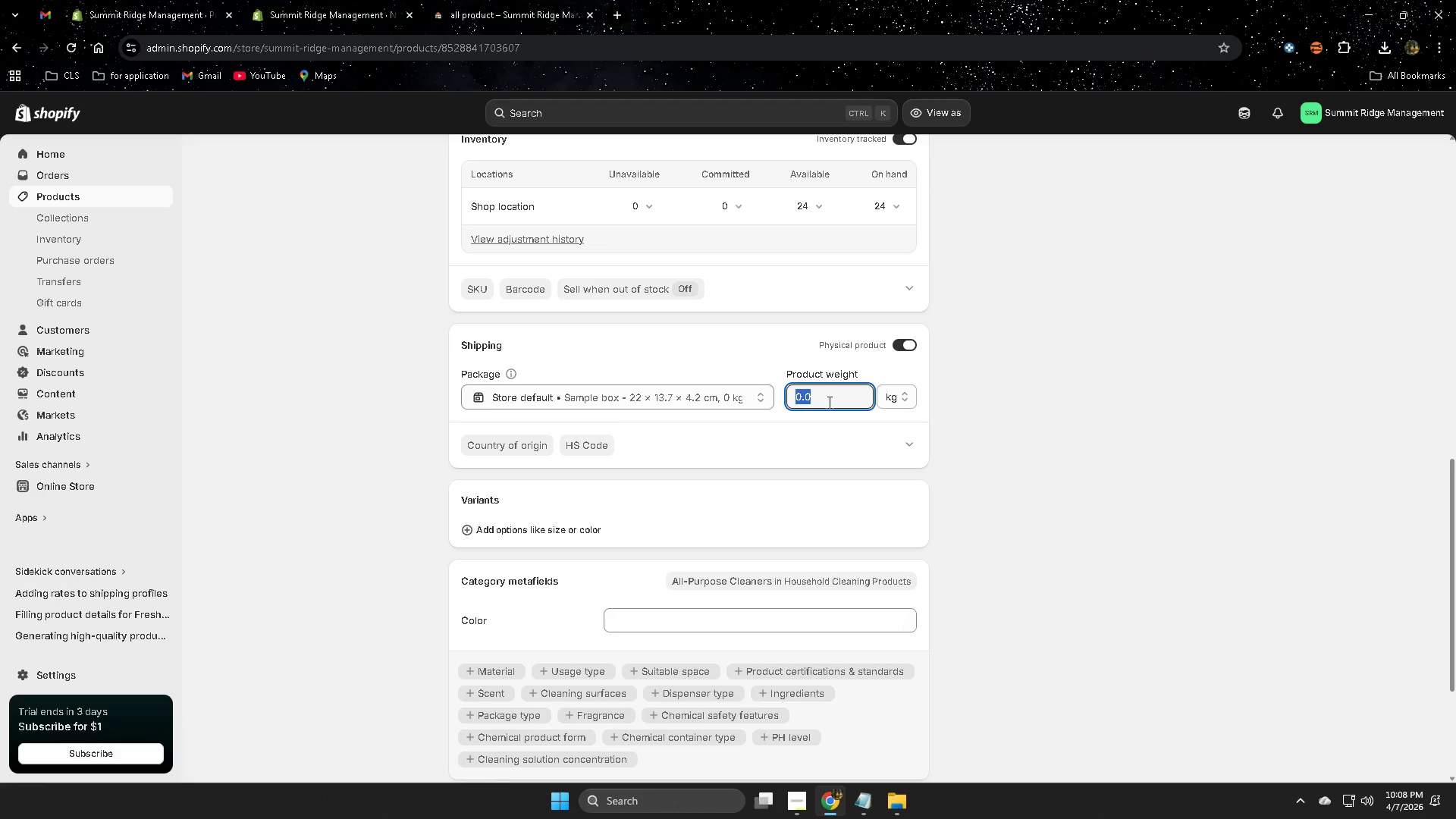 
key(1)
 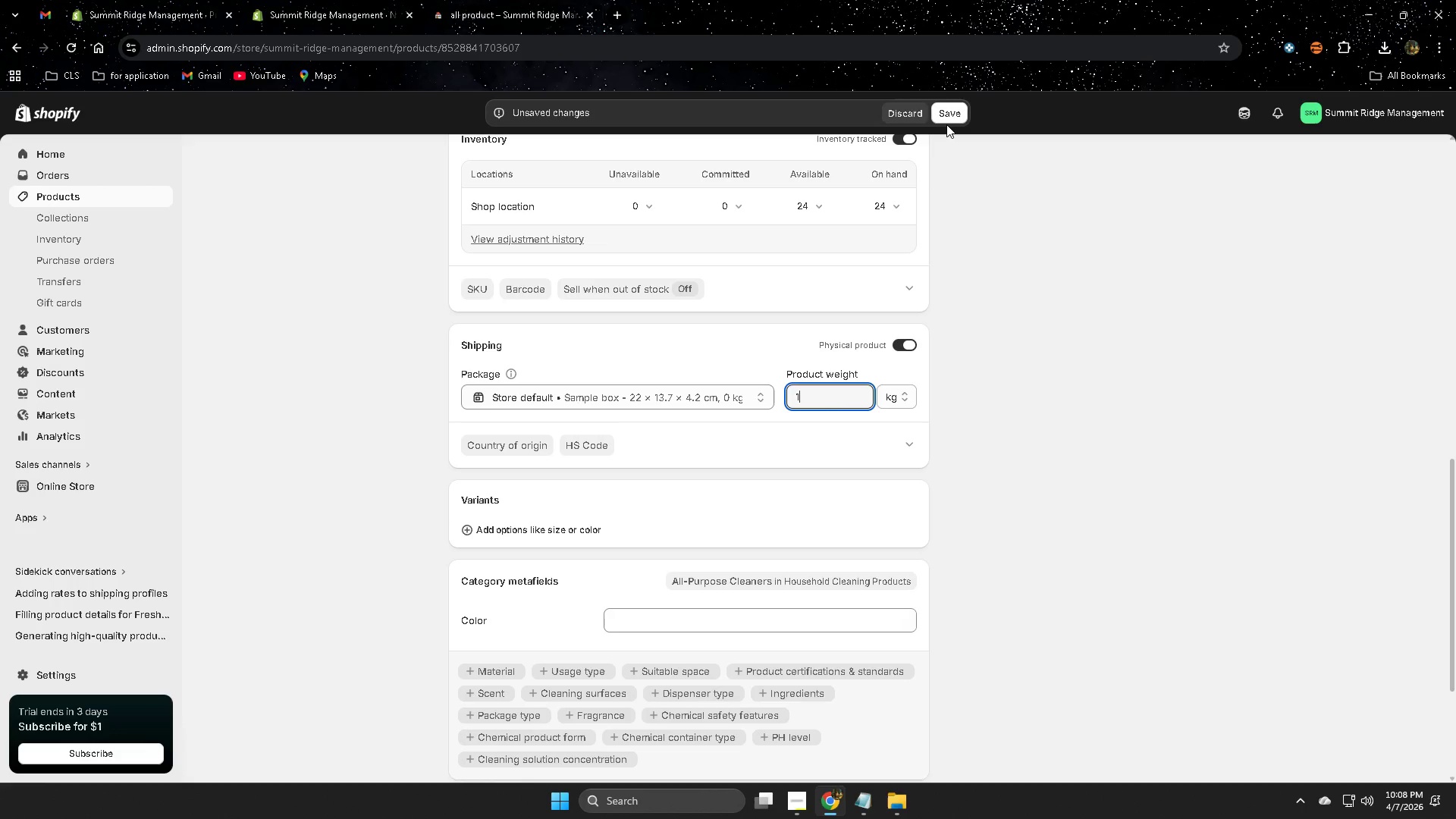 
key(Backspace)
 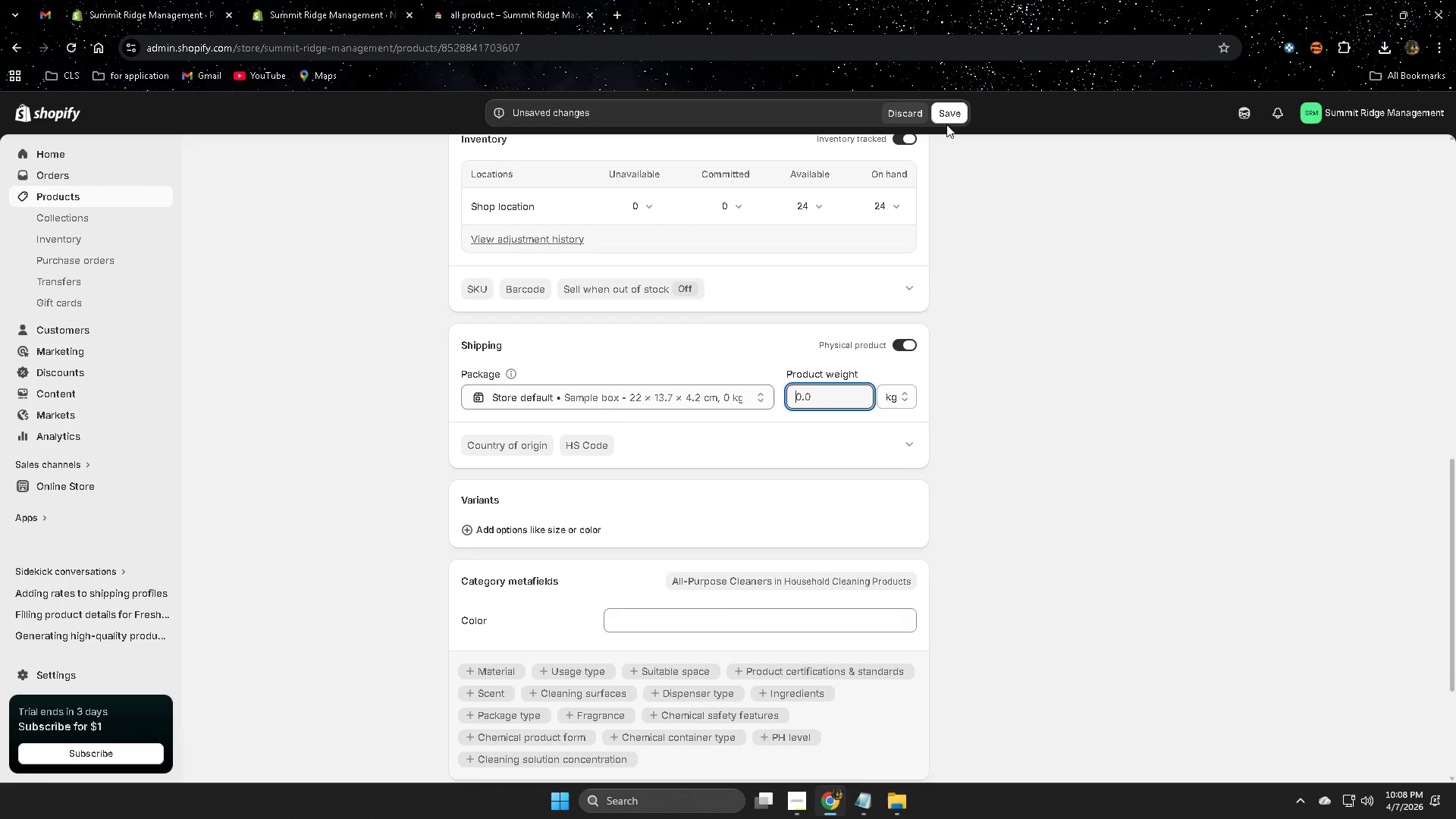 
key(Numpad0)
 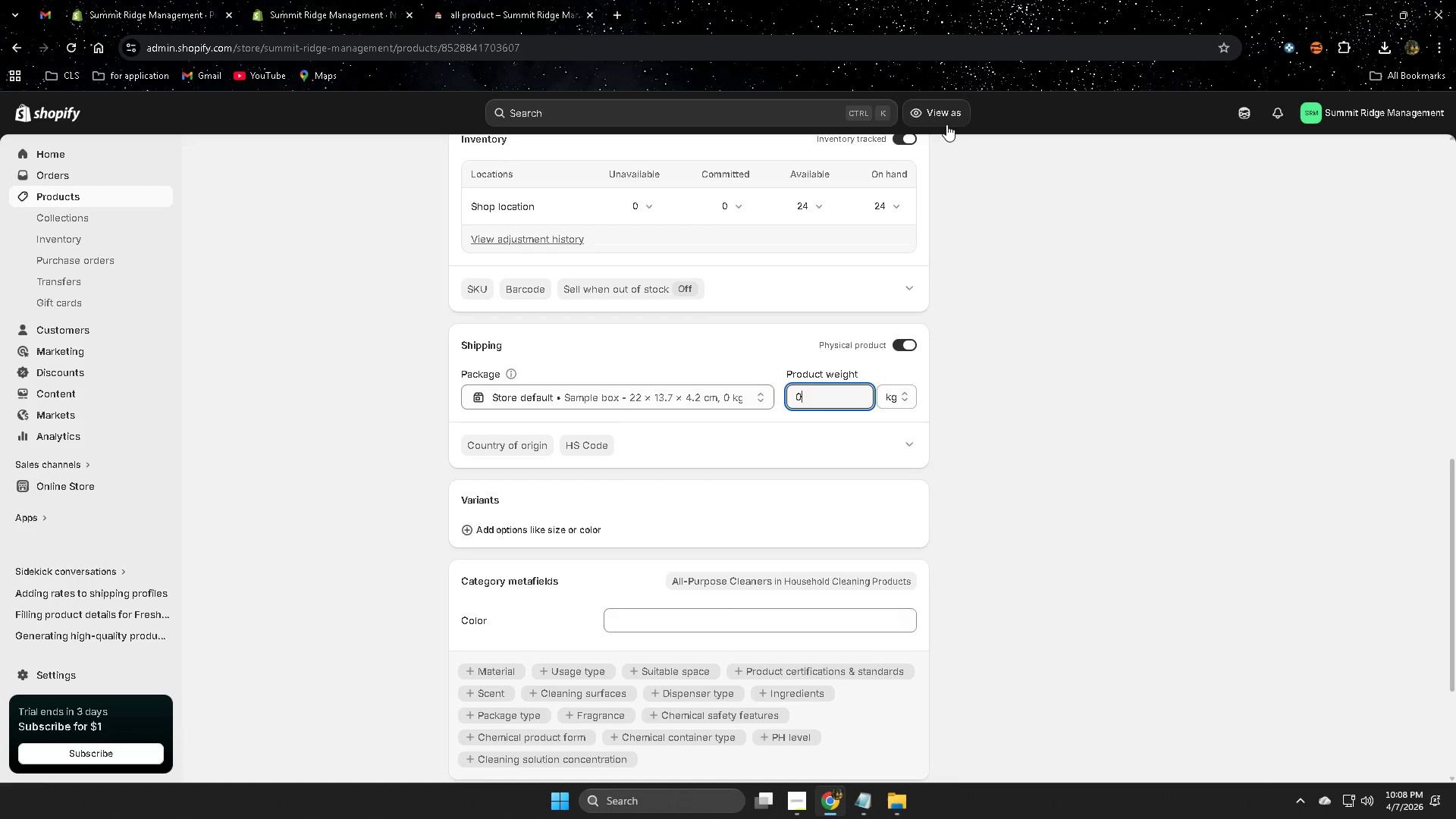 
key(Numpad9)
 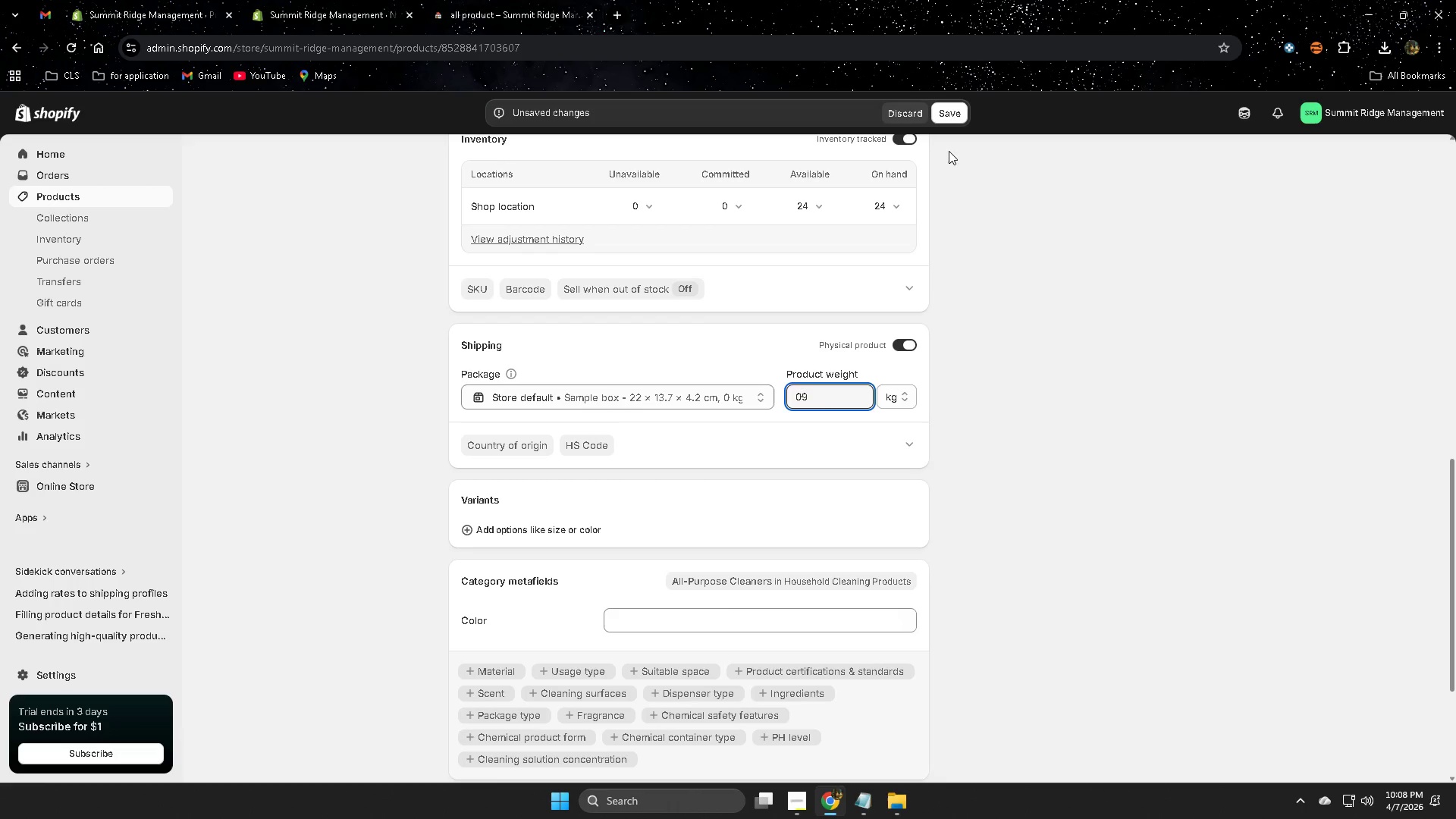 
key(Backspace)
 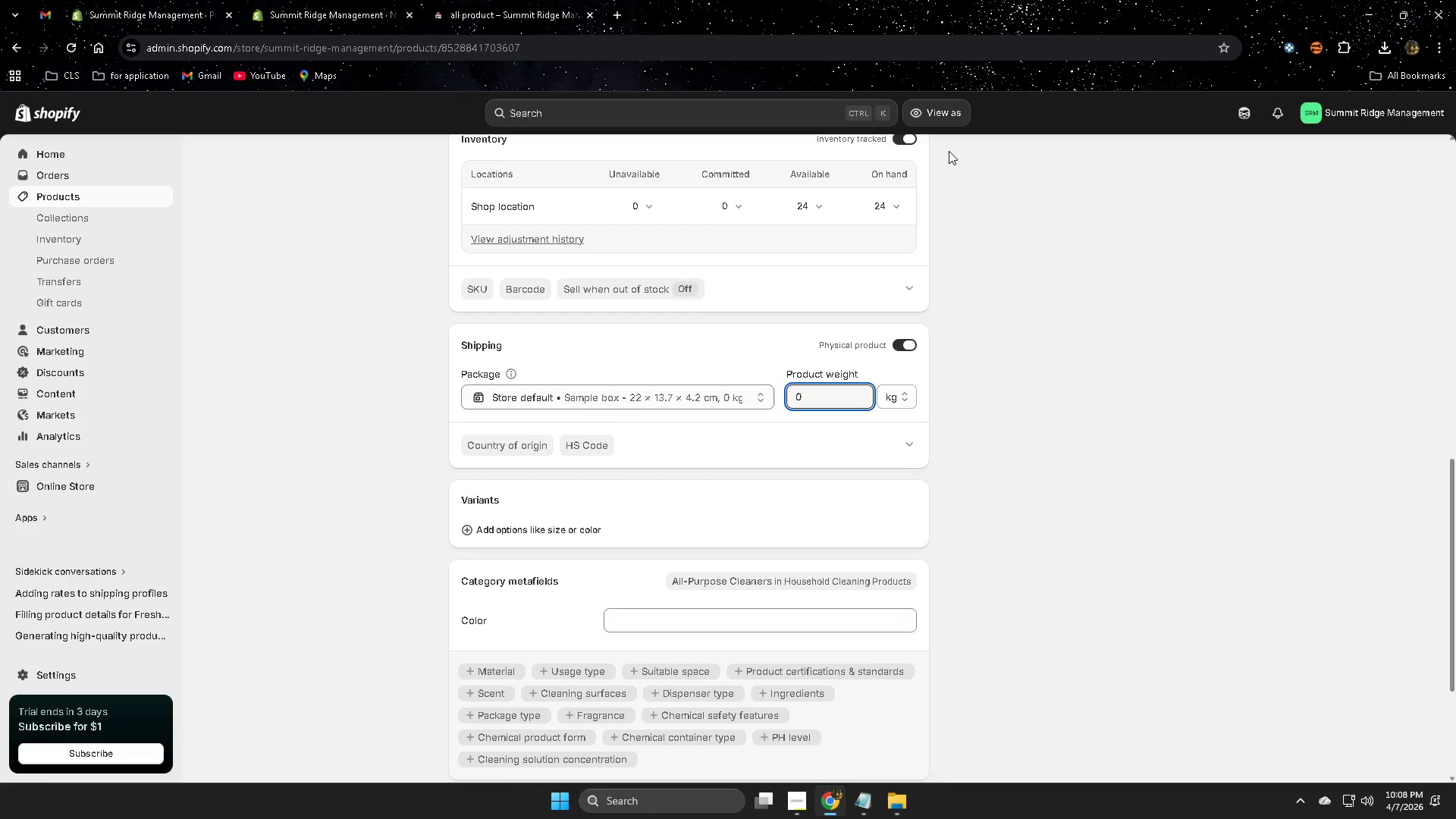 
key(NumpadDecimal)
 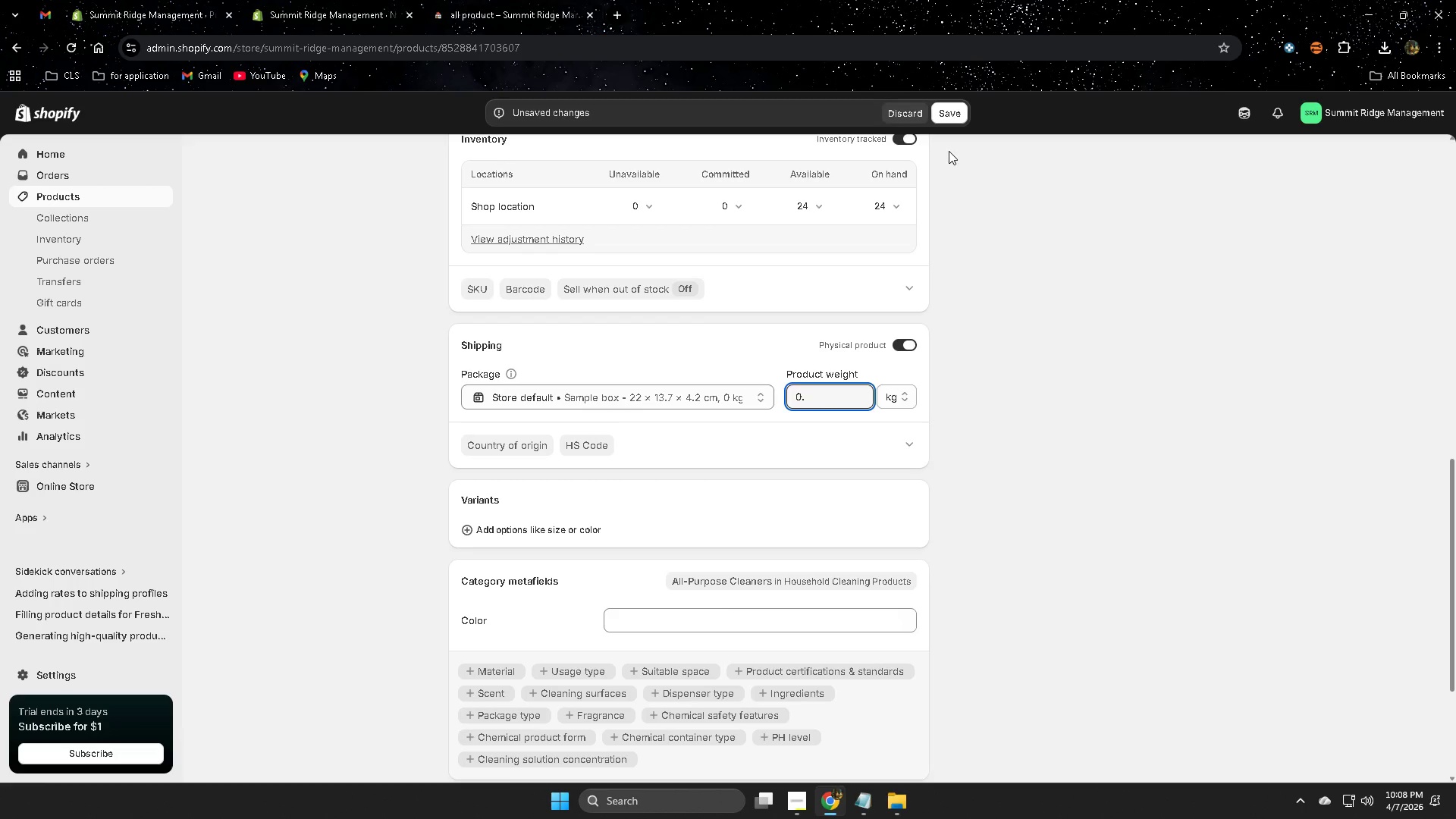 
key(Numpad9)
 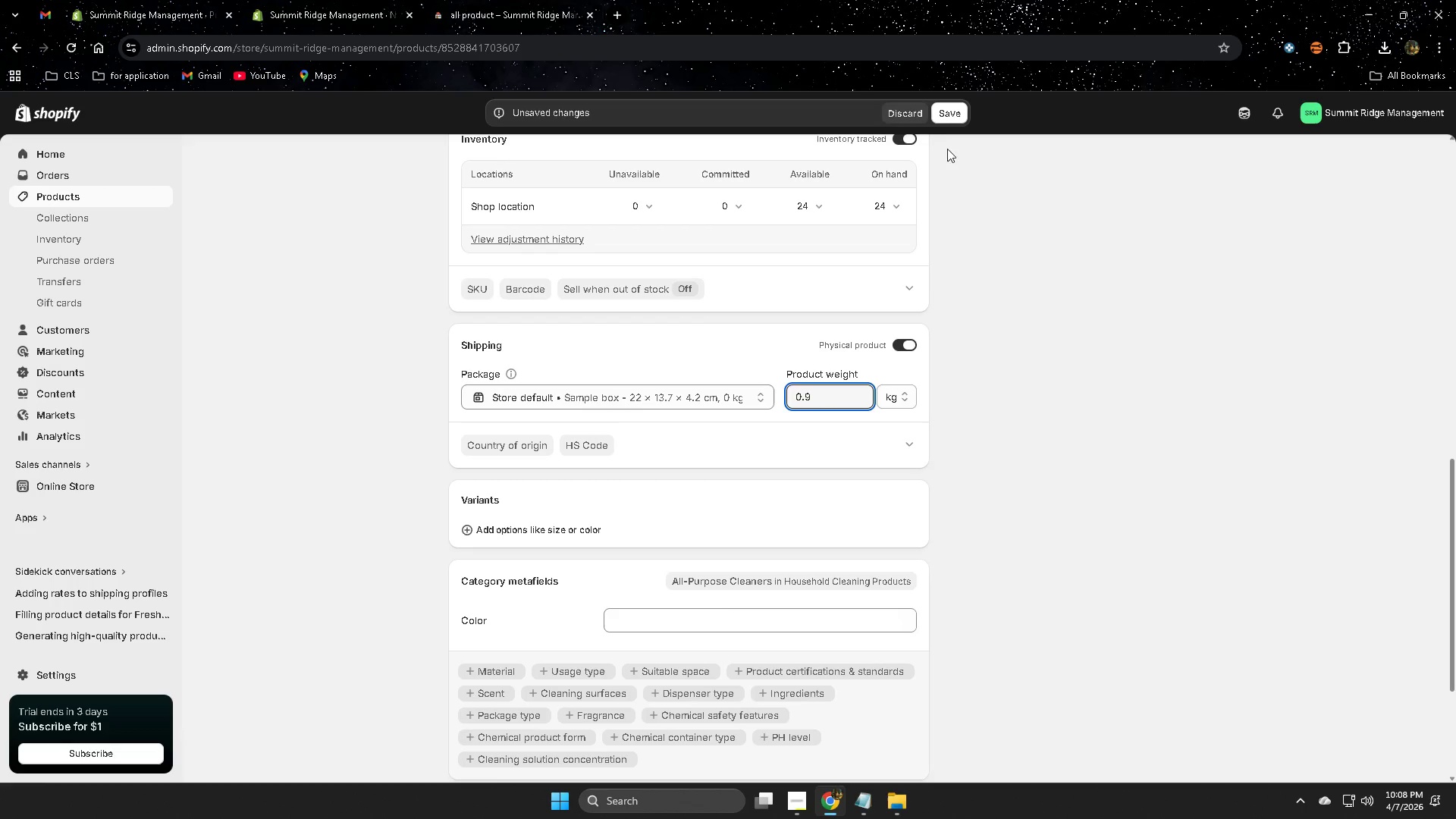 
left_click([947, 115])
 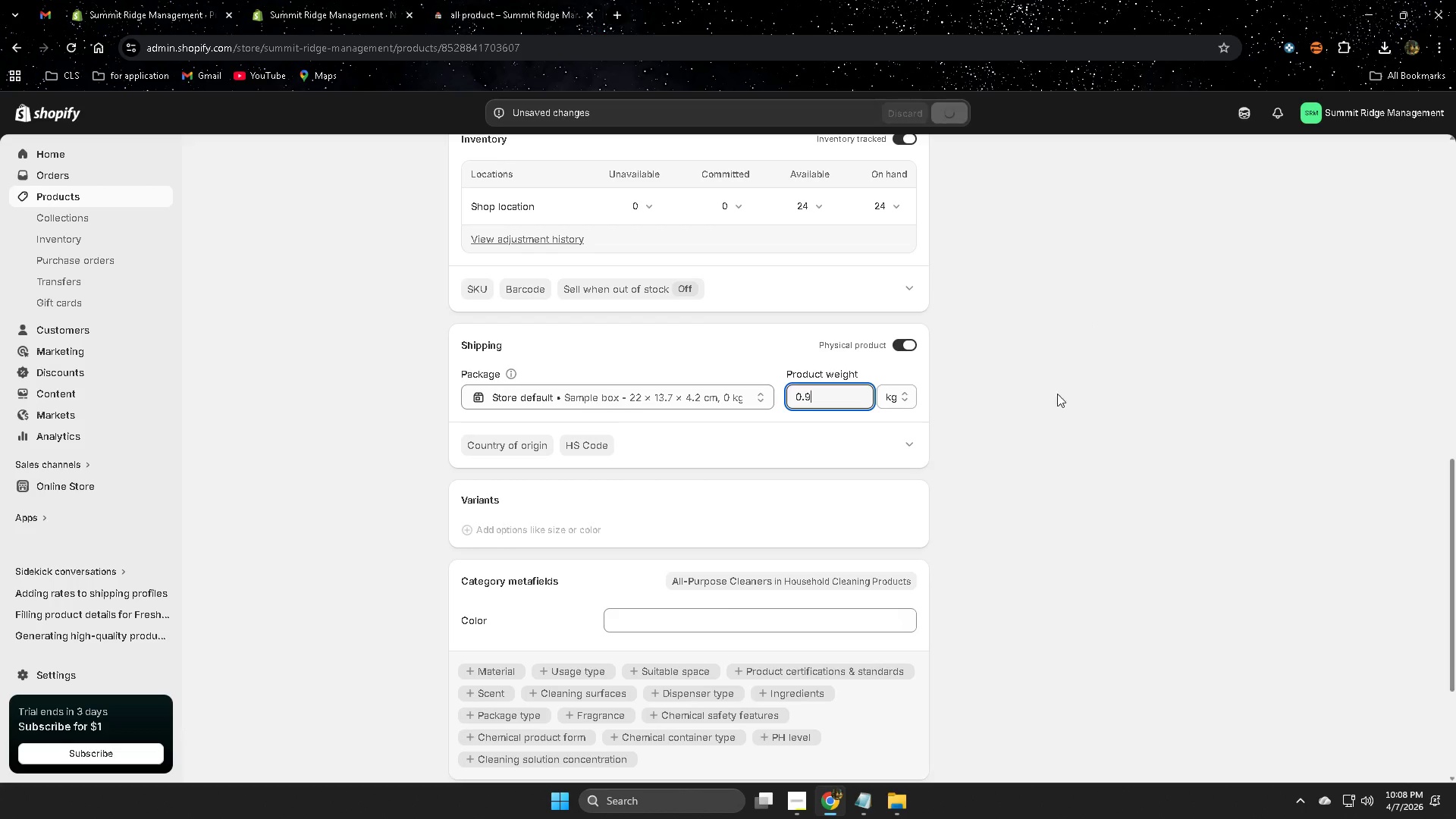 
scroll: coordinate [975, 526], scroll_direction: up, amount: 9.0
 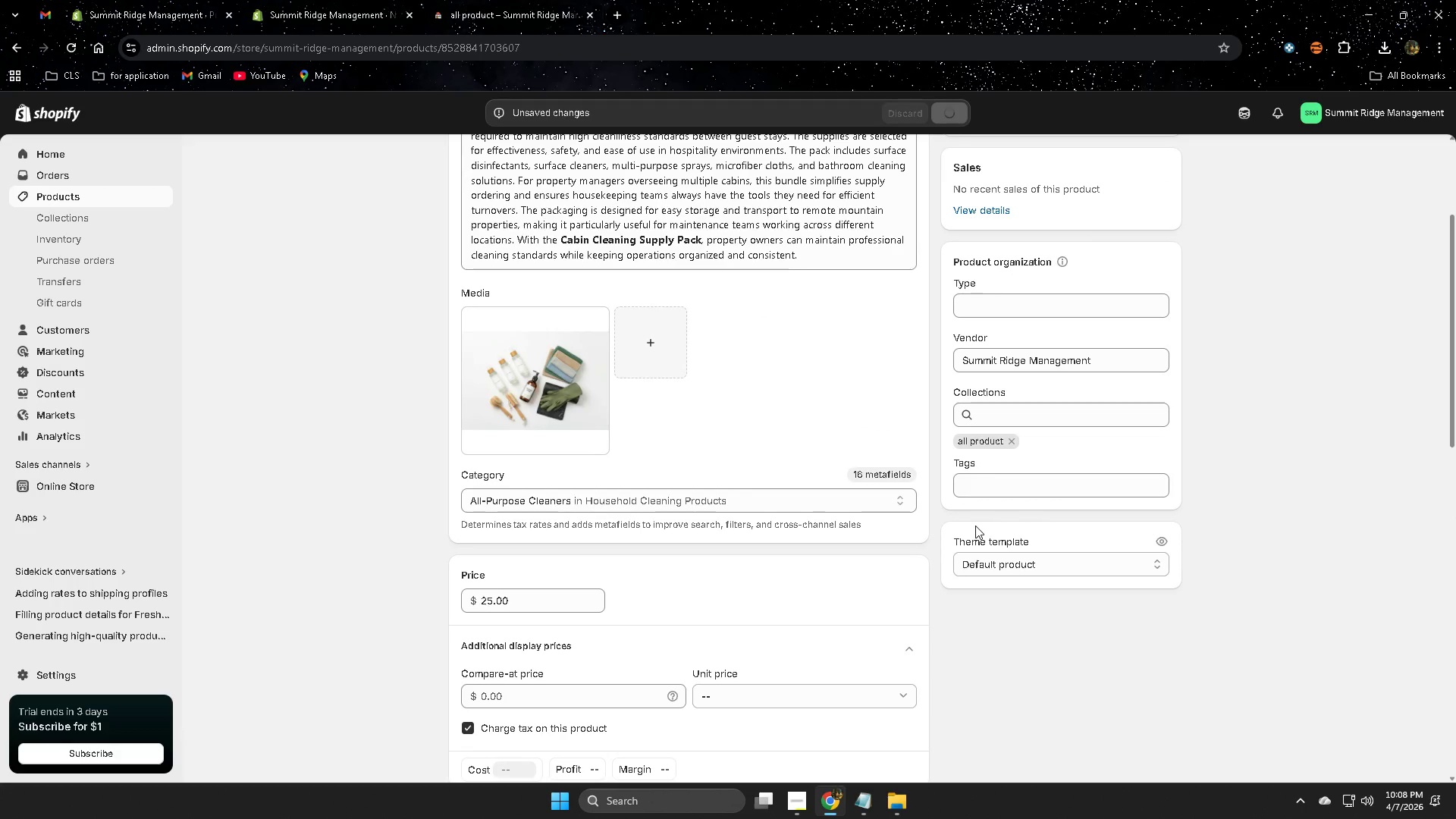 
scroll: coordinate [975, 529], scroll_direction: down, amount: 7.0
 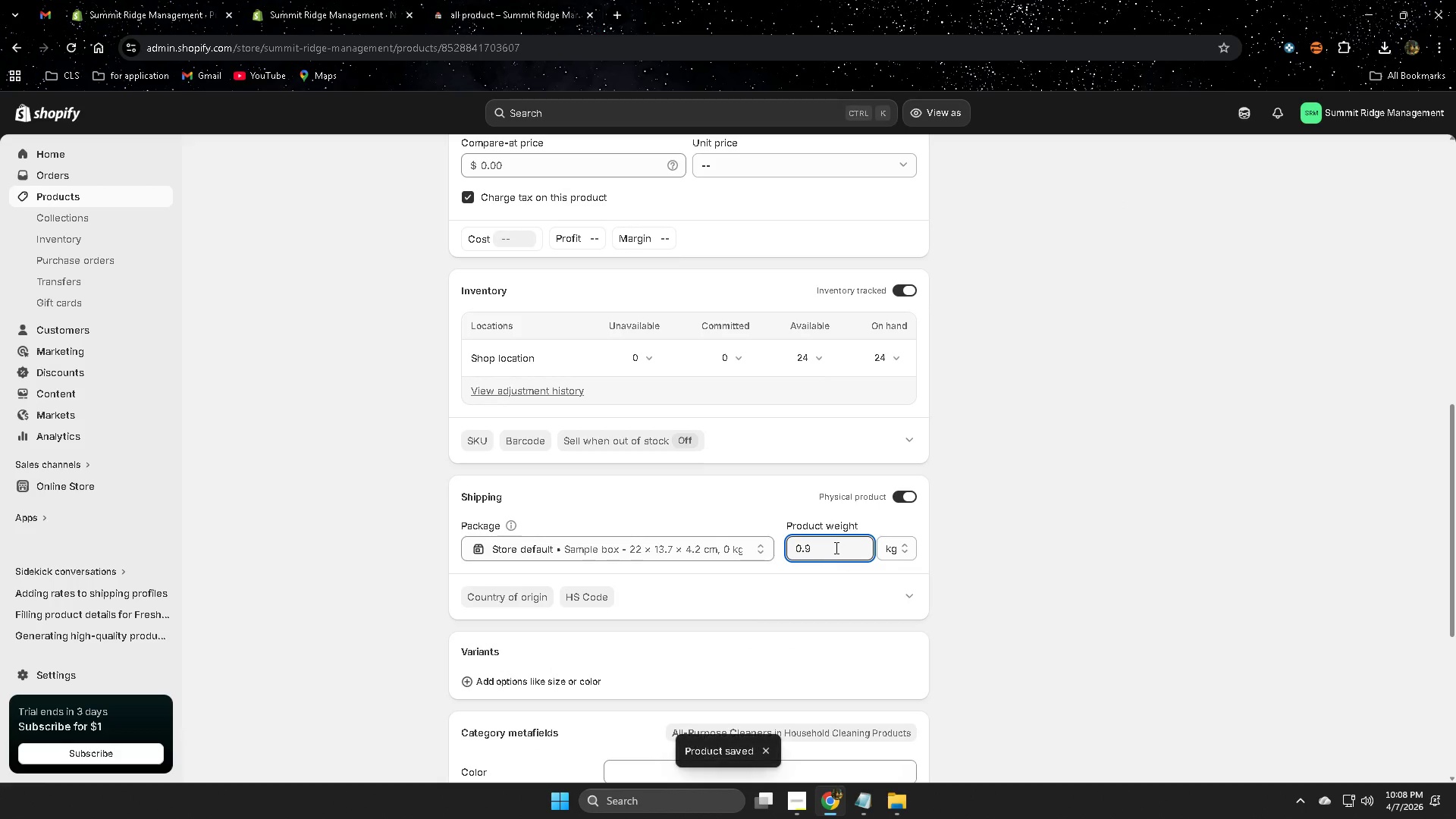 
double_click([835, 548])
 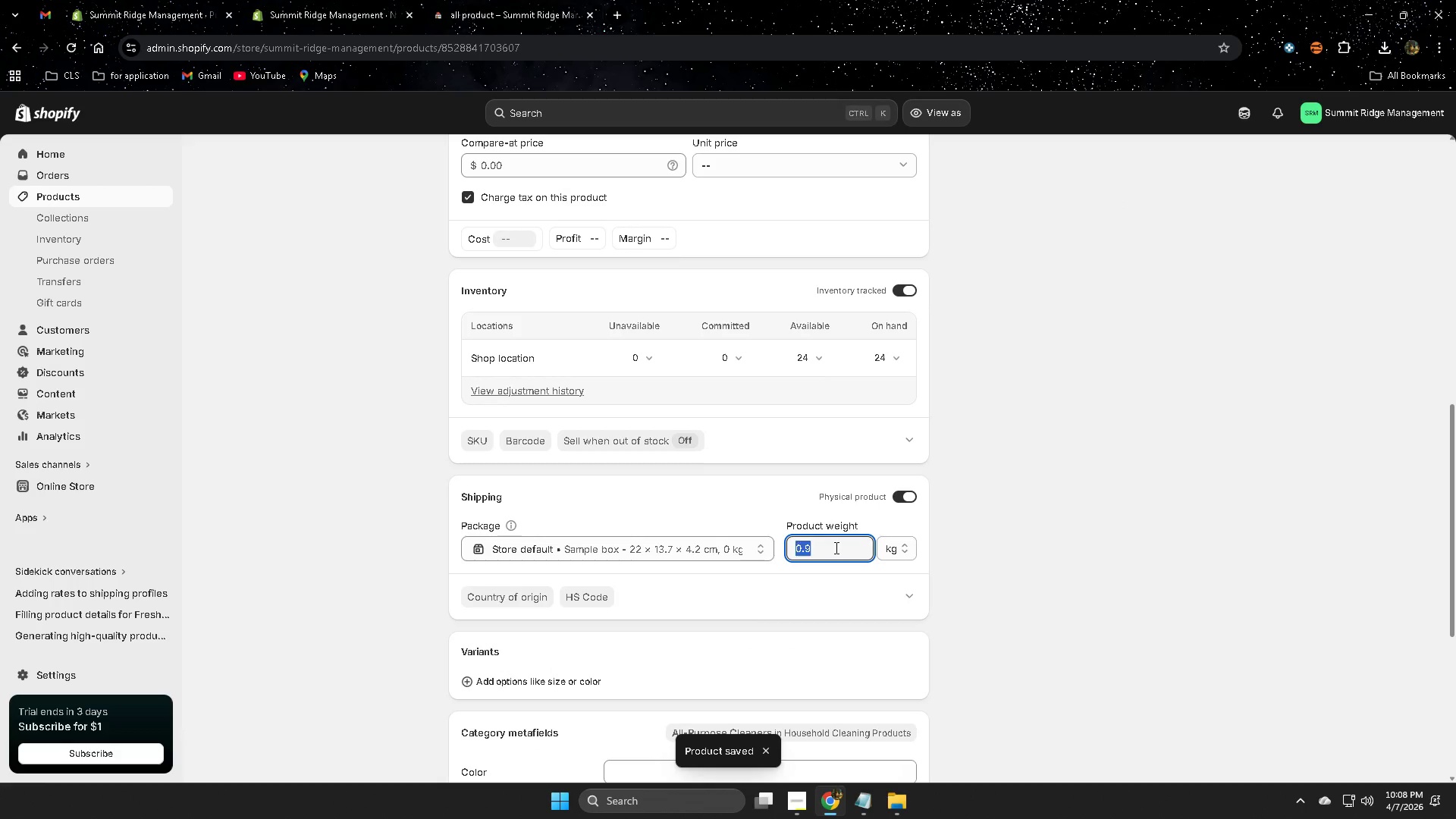 
triple_click([835, 548])
 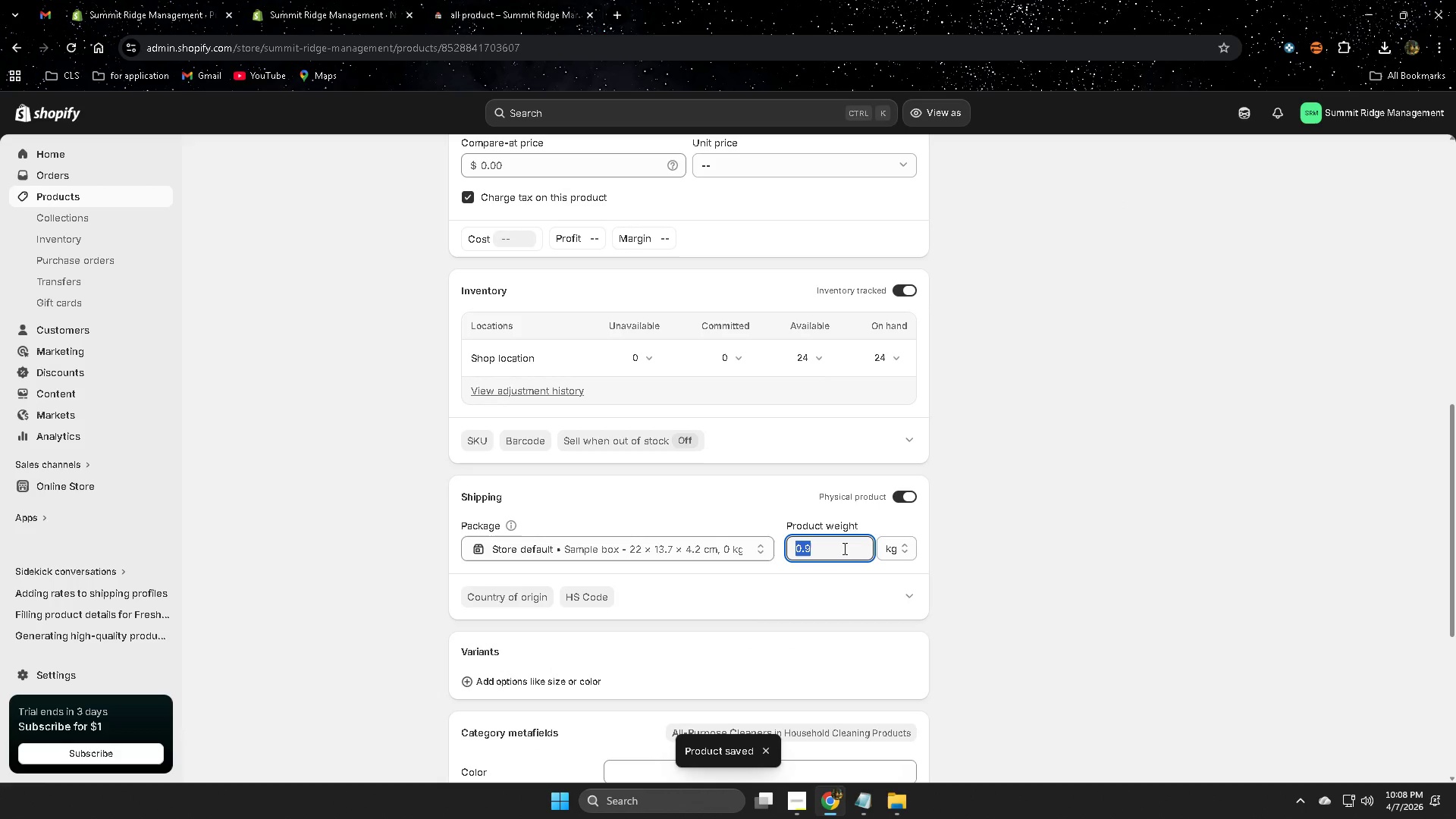 
key(Numpad5)
 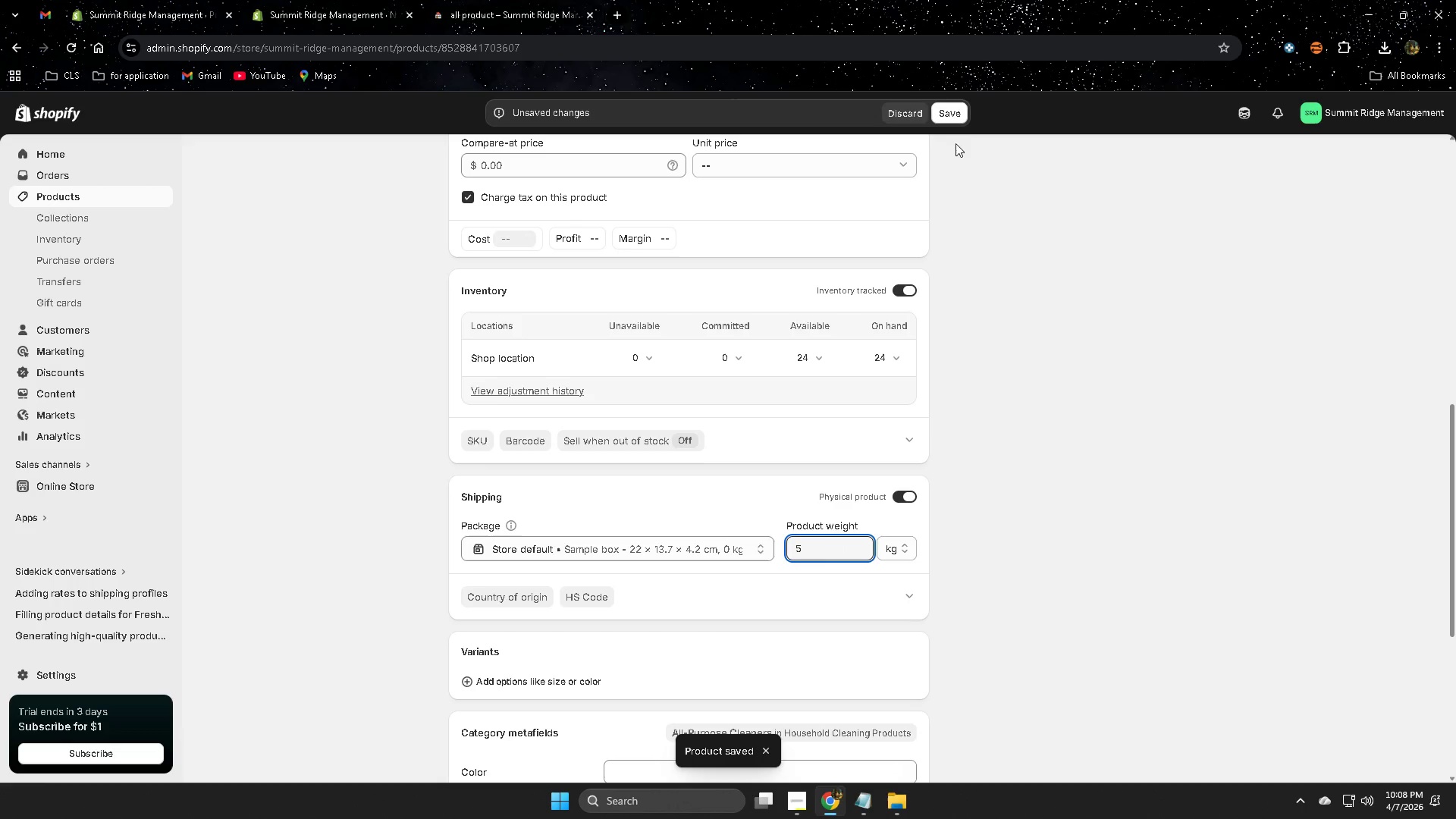 
left_click([949, 115])
 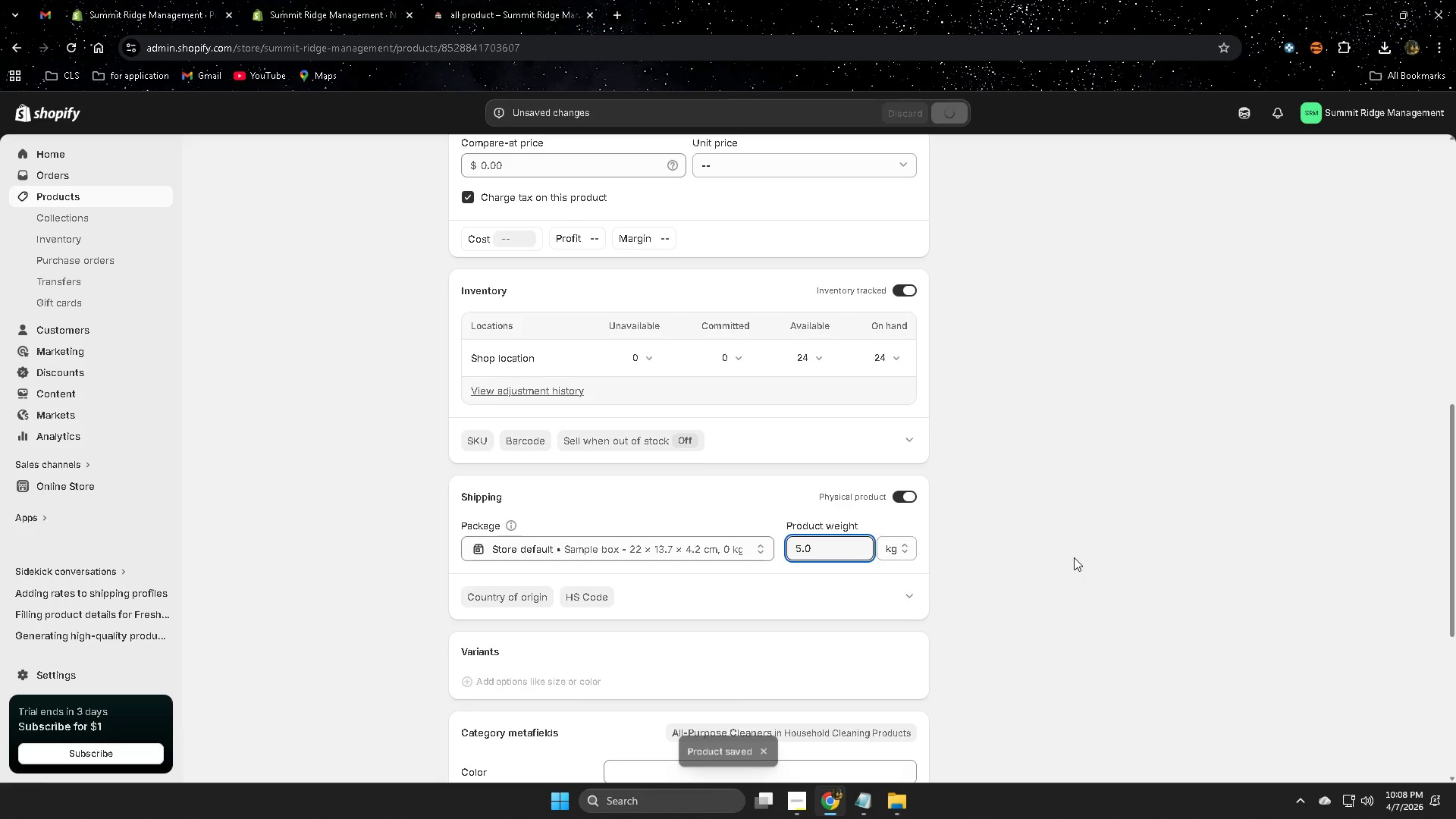 
scroll: coordinate [1074, 557], scroll_direction: up, amount: 3.0
 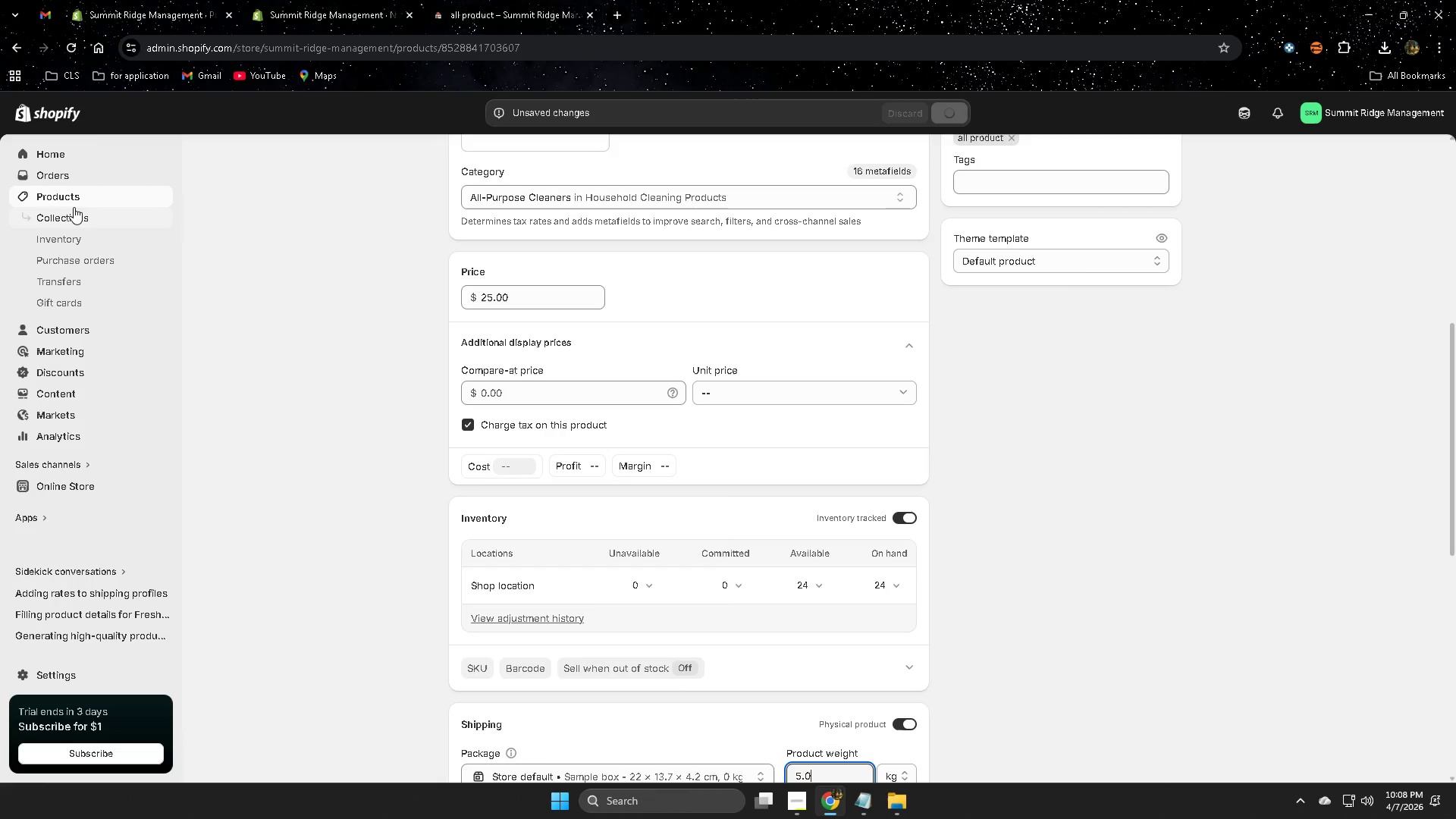 
left_click([77, 194])
 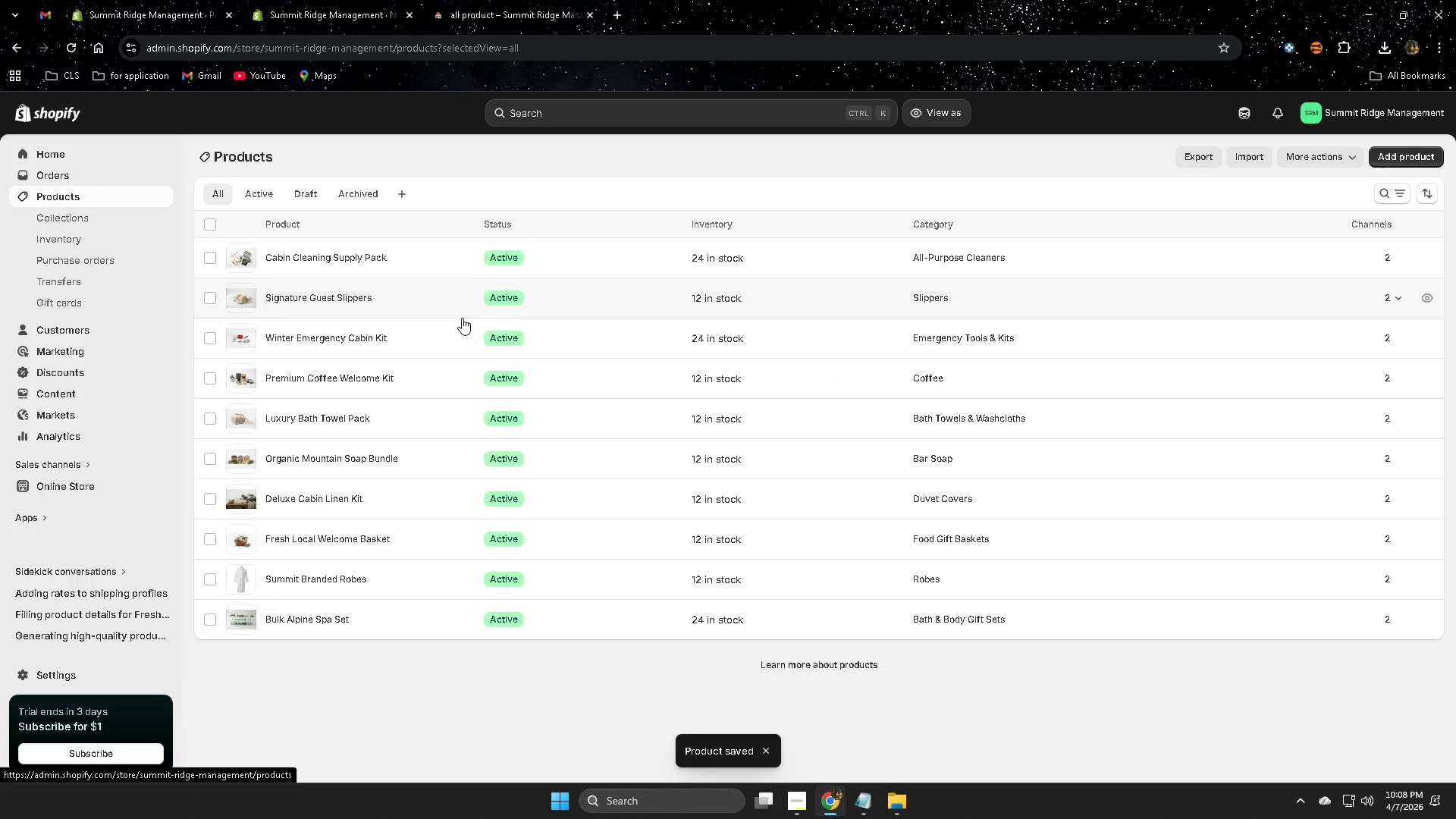 
left_click([569, 308])
 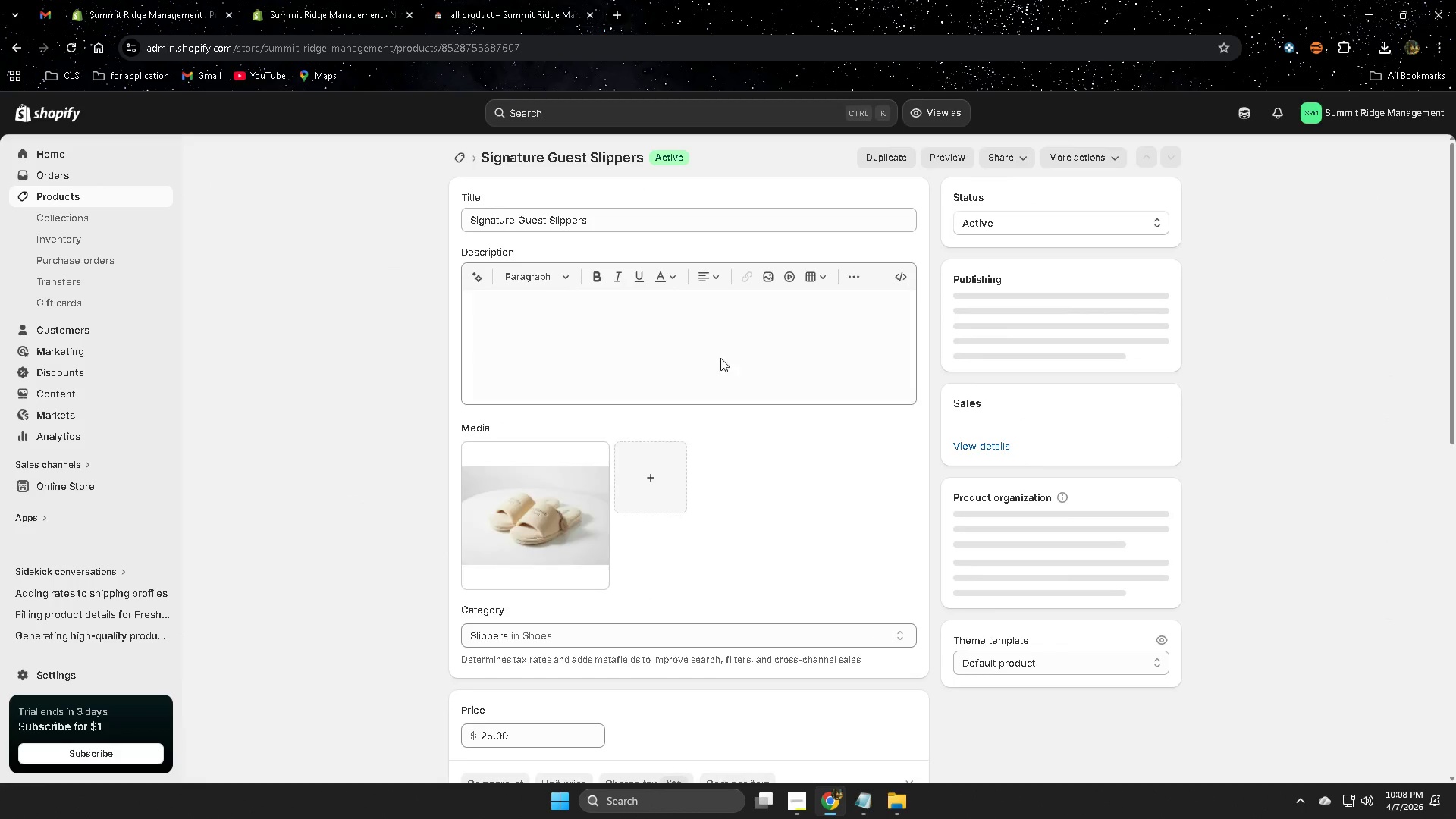 
scroll: coordinate [1250, 545], scroll_direction: down, amount: 9.0
 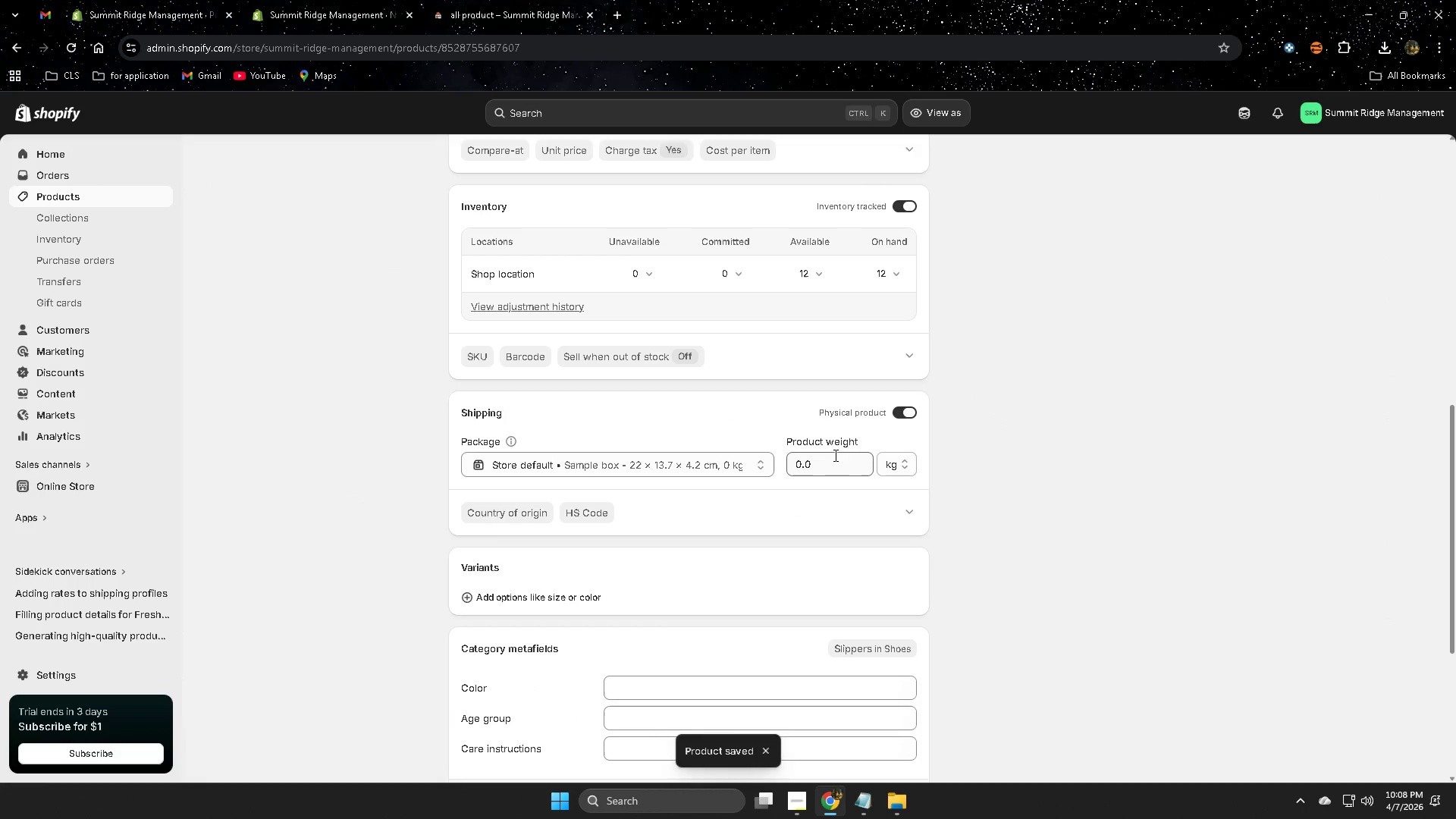 
double_click([833, 455])
 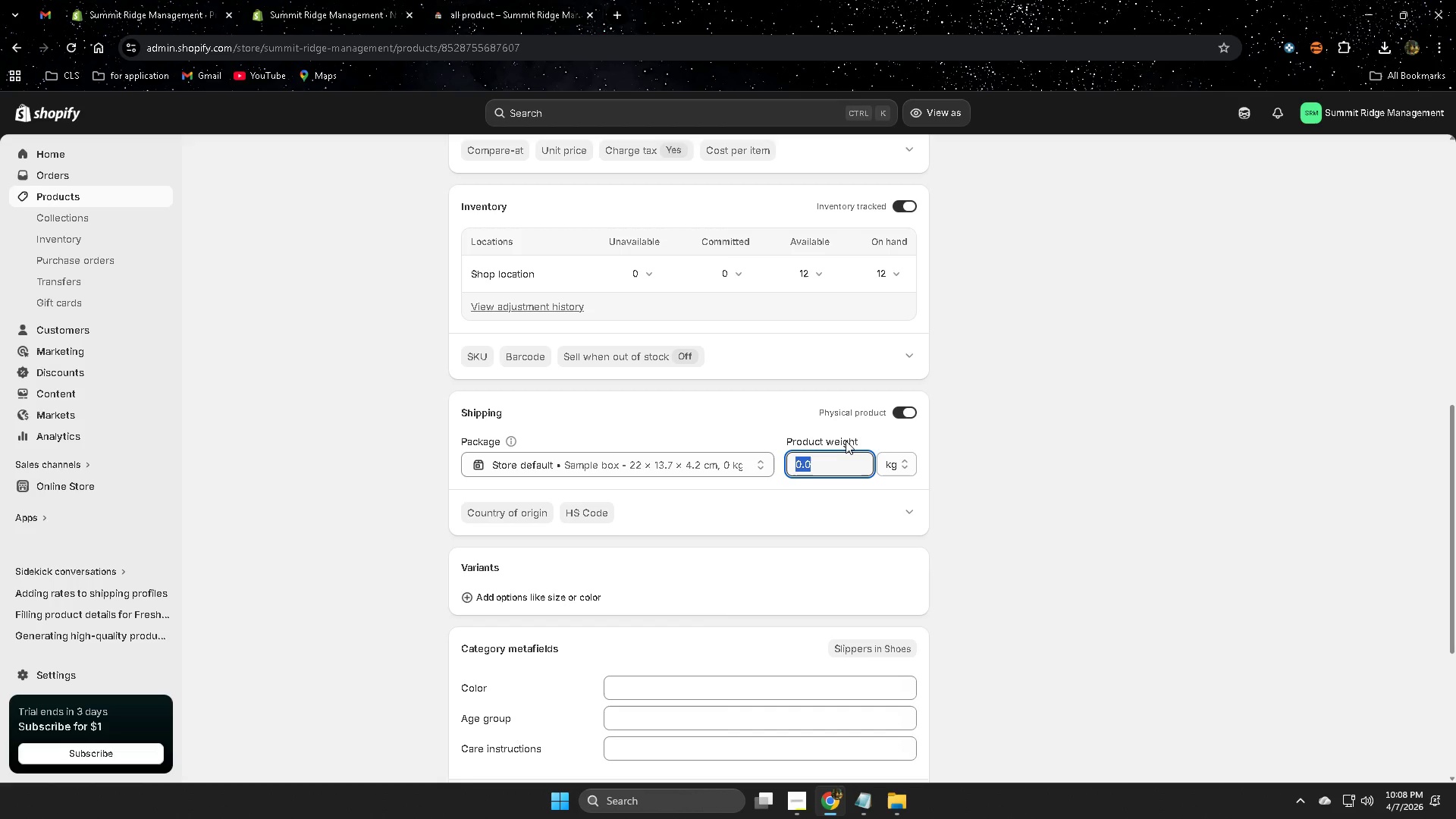 
key(Numpad3)
 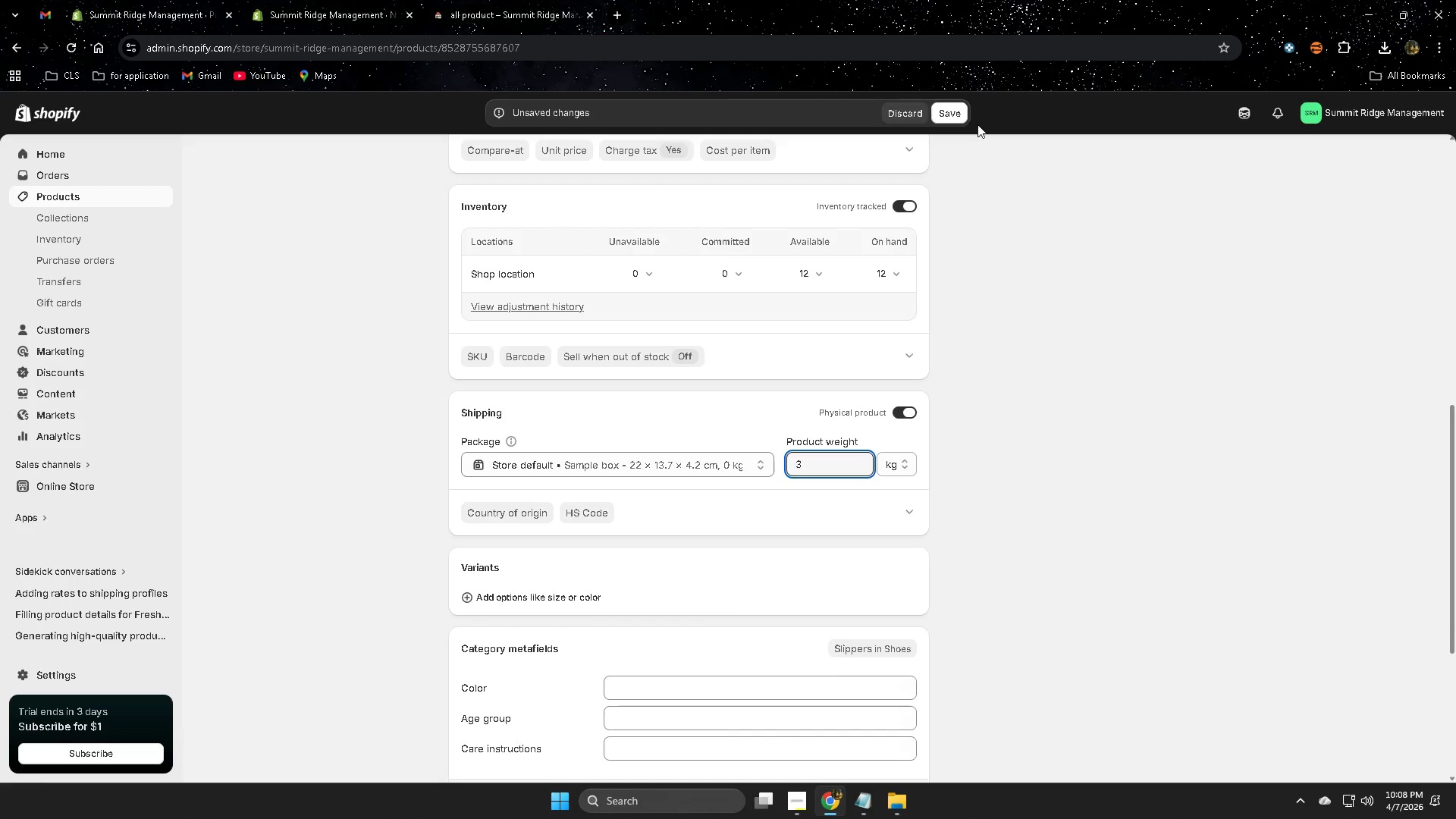 
left_click([952, 115])
 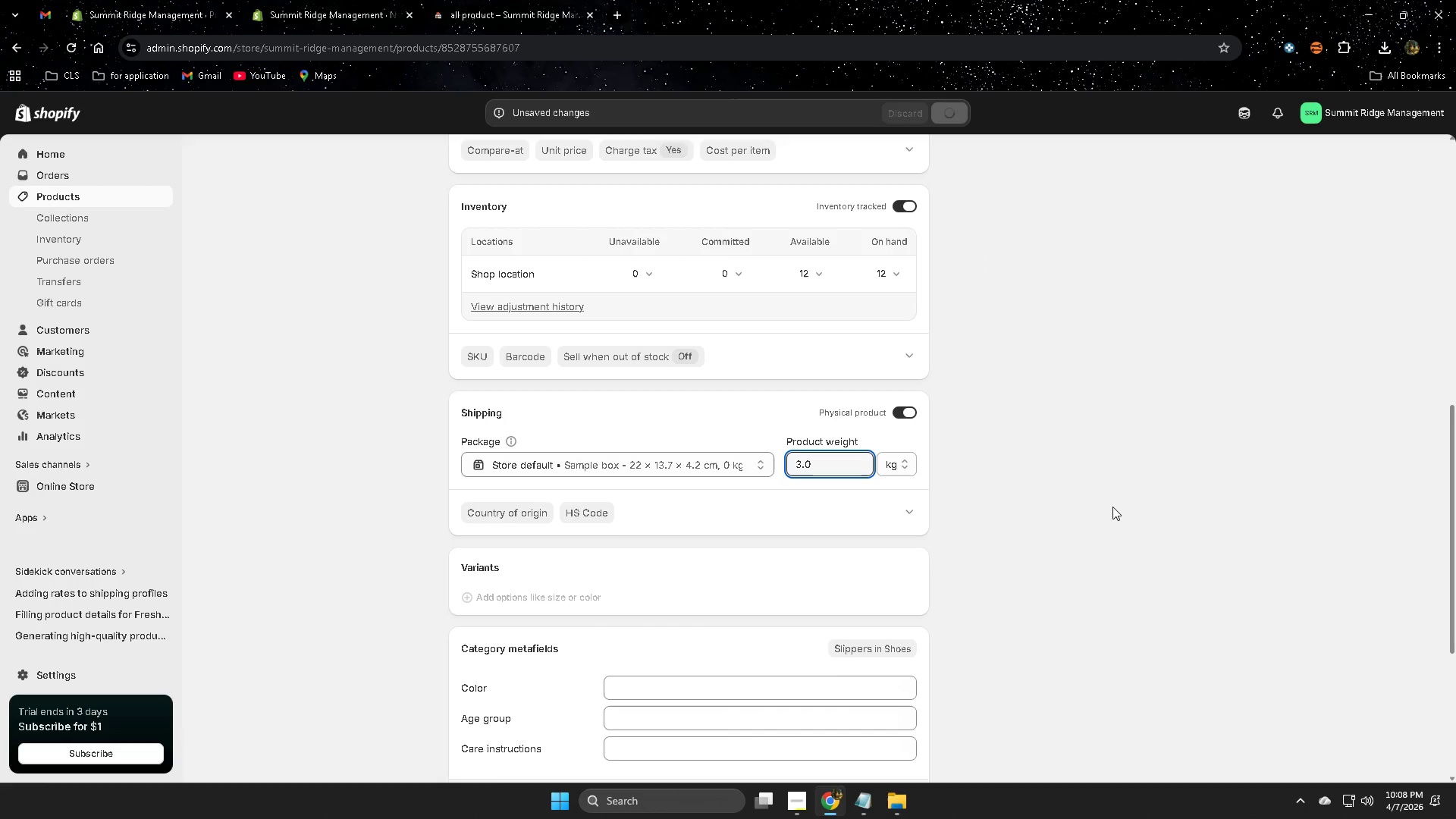 
scroll: coordinate [1112, 507], scroll_direction: down, amount: 4.0
 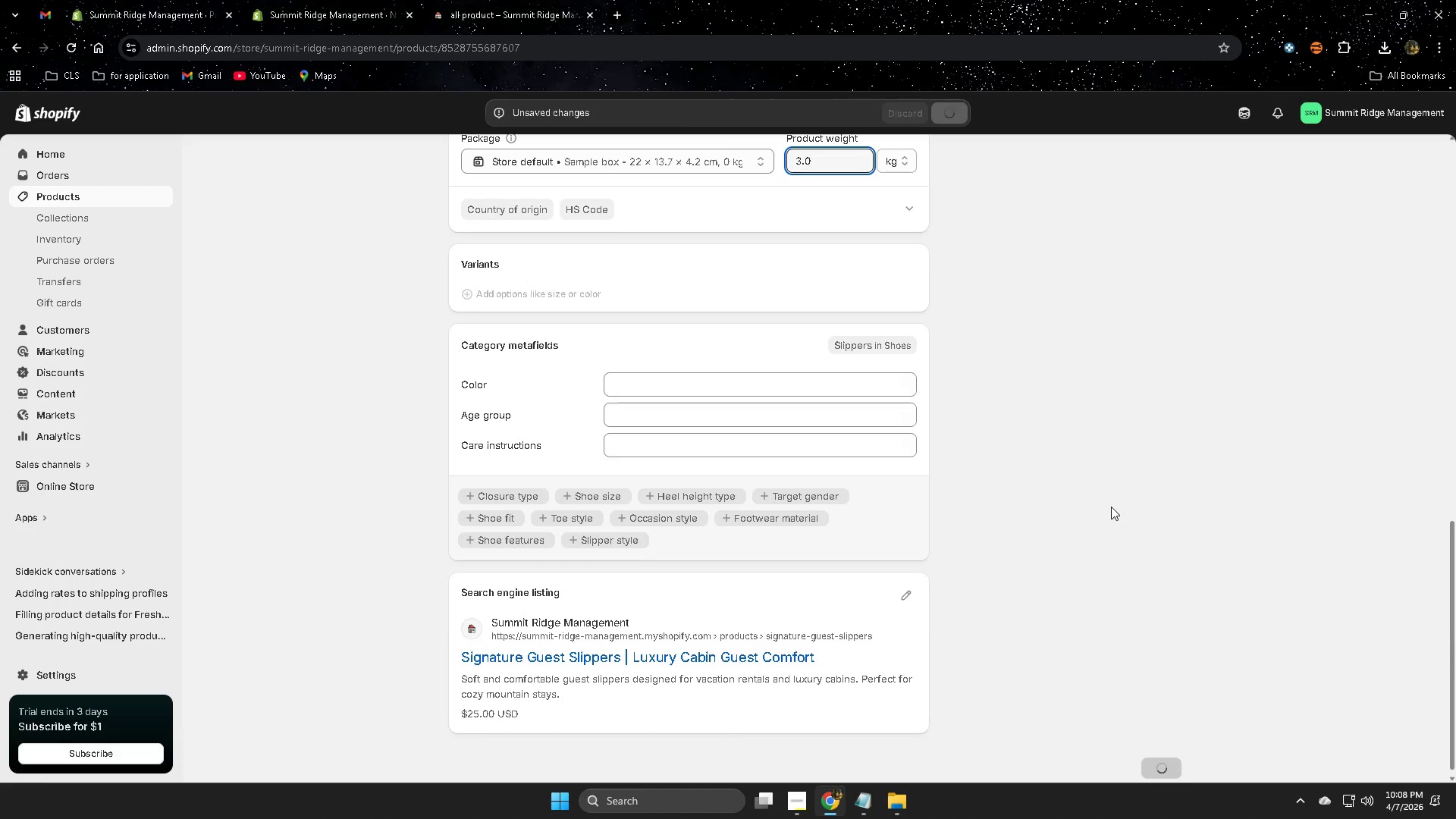 
scroll: coordinate [944, 484], scroll_direction: up, amount: 2.0
 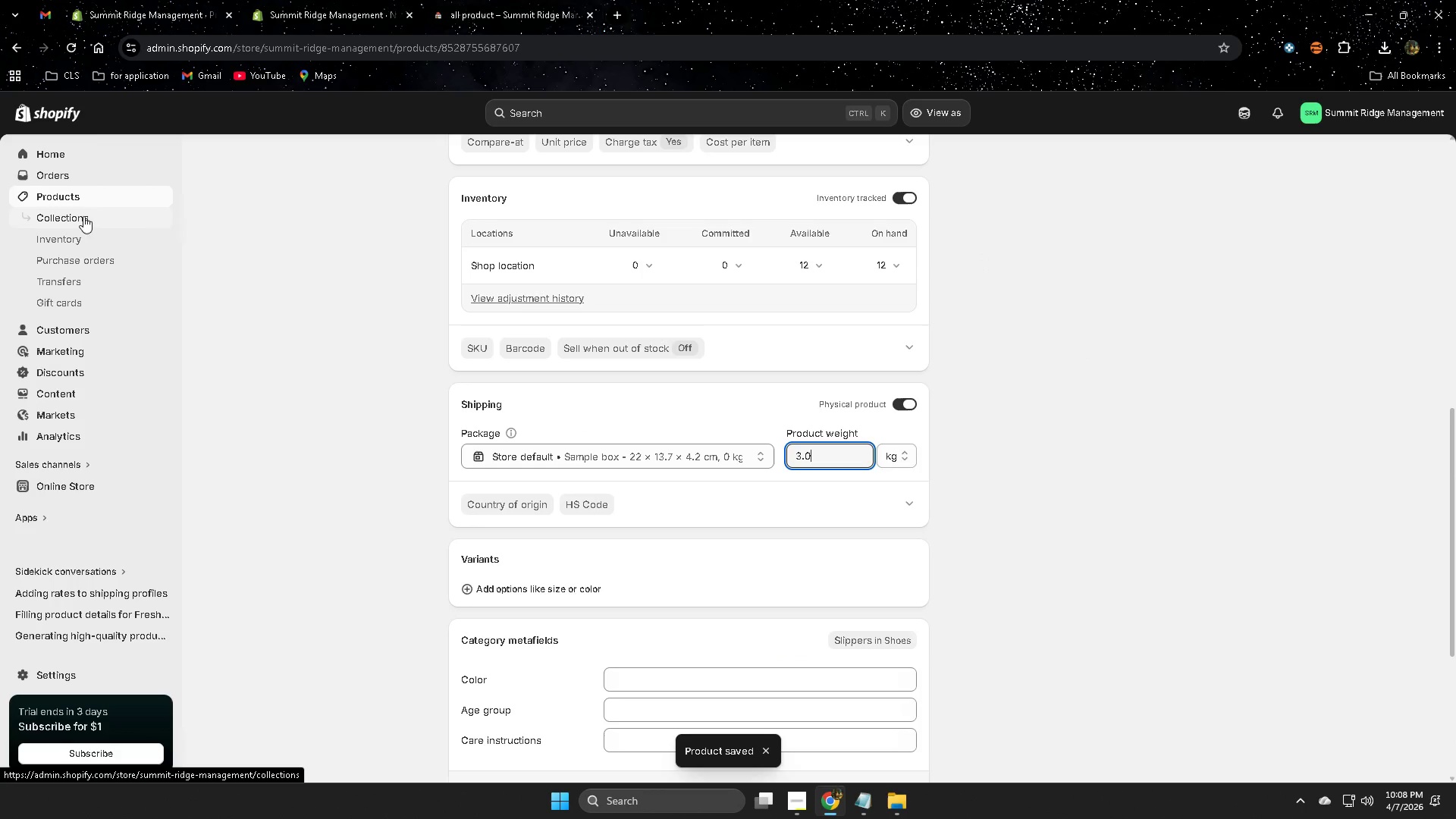 
left_click([77, 199])
 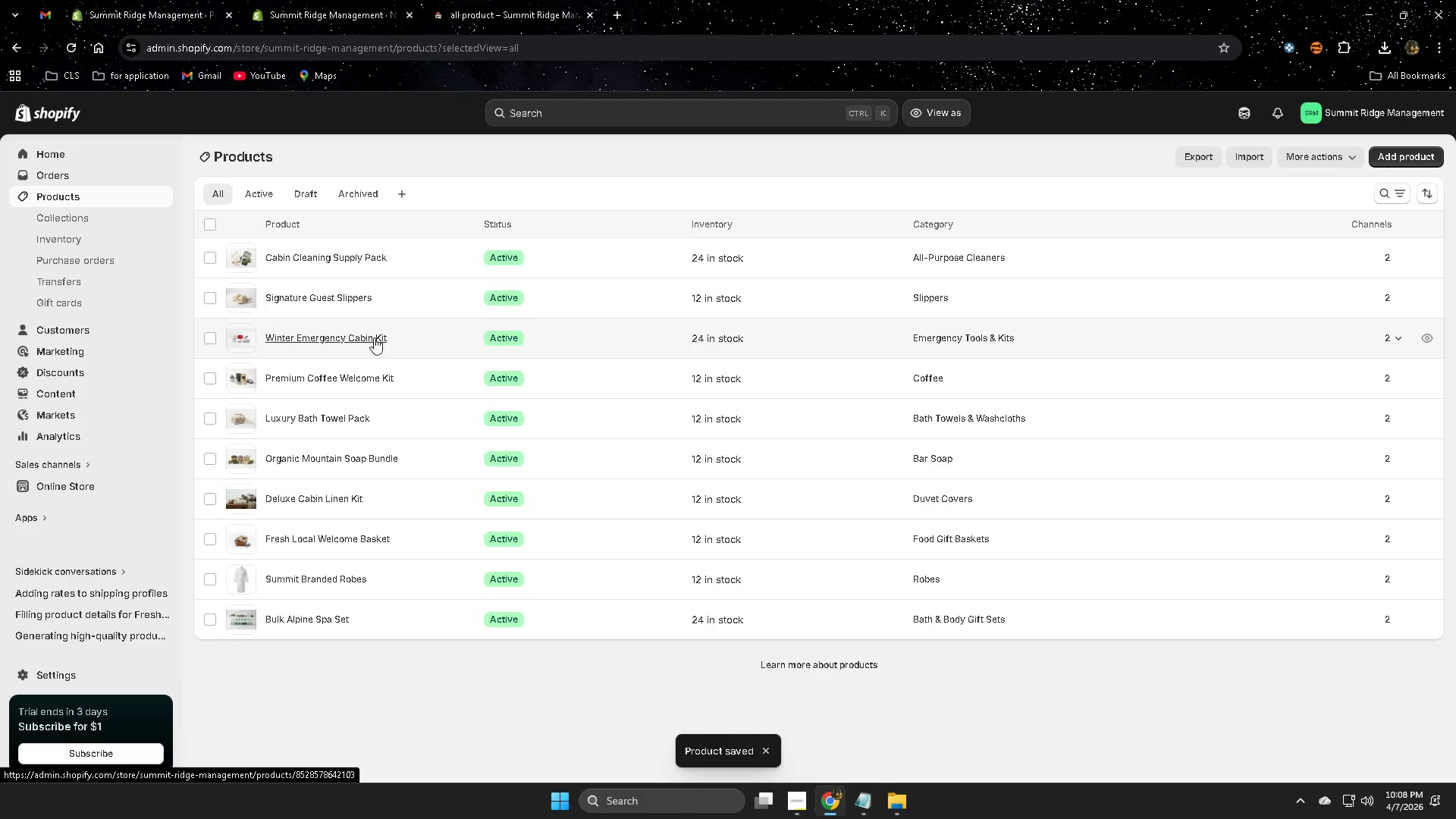 
left_click([408, 301])
 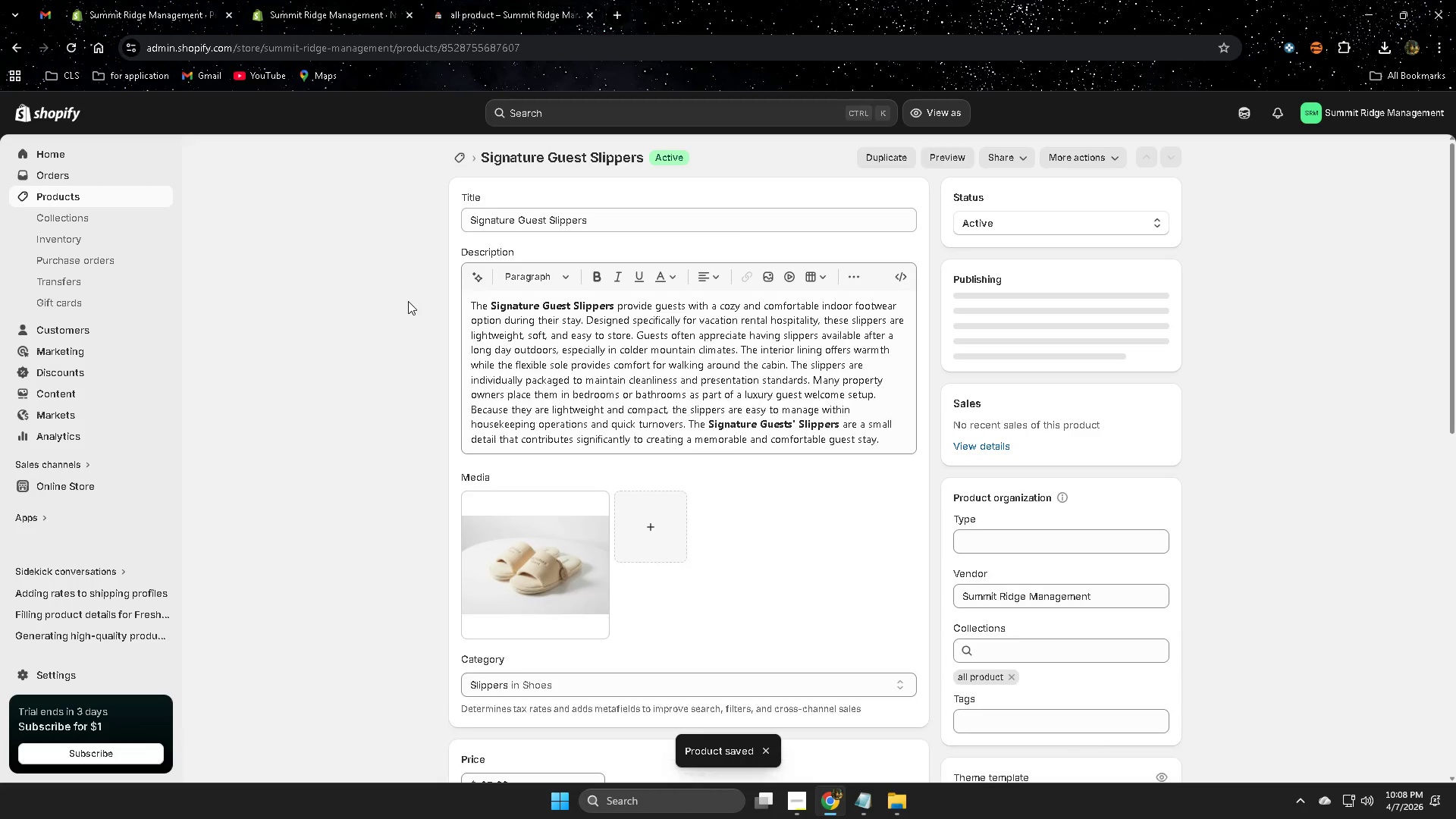 
scroll: coordinate [870, 581], scroll_direction: down, amount: 8.0
 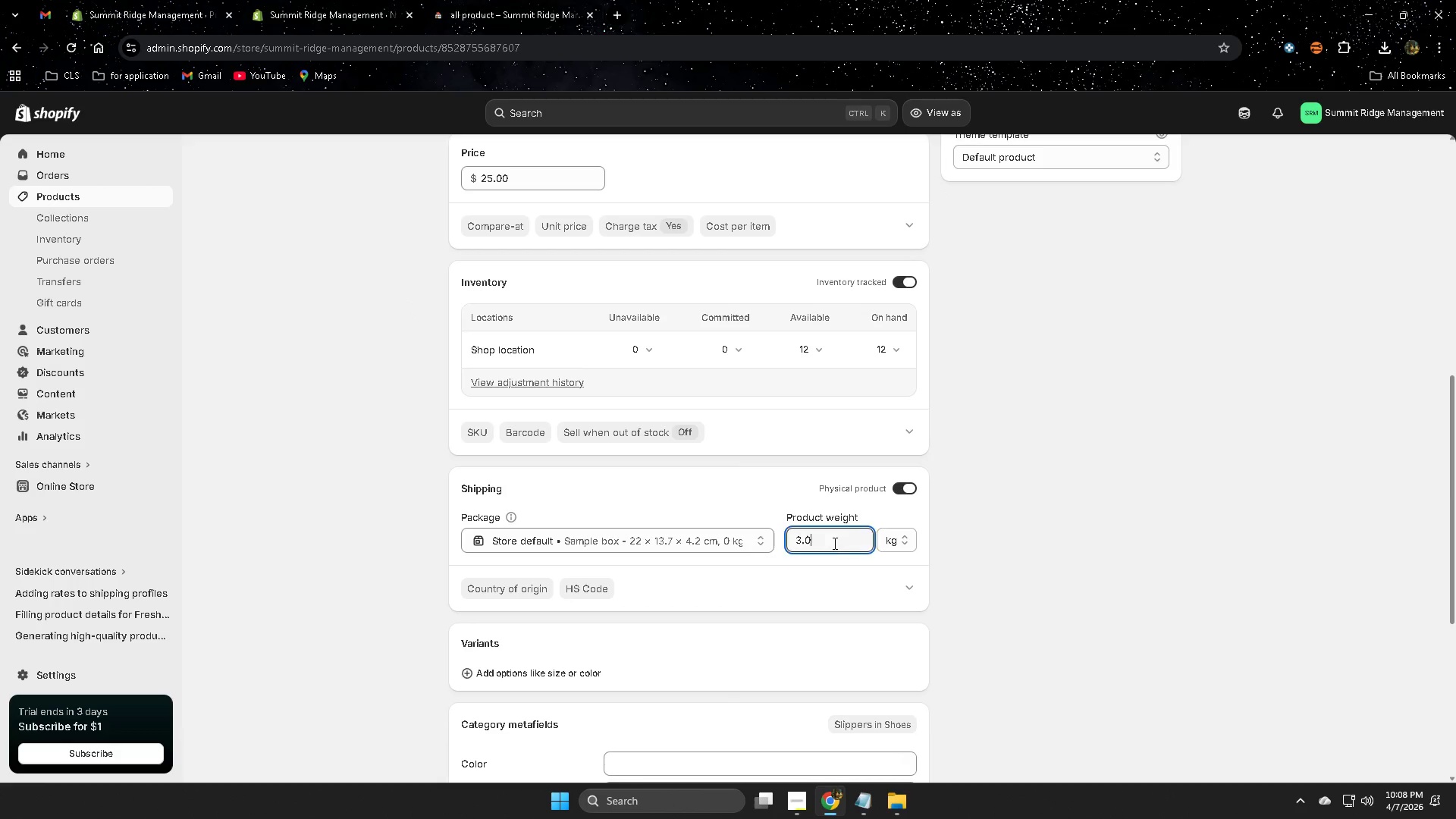 
double_click([833, 543])
 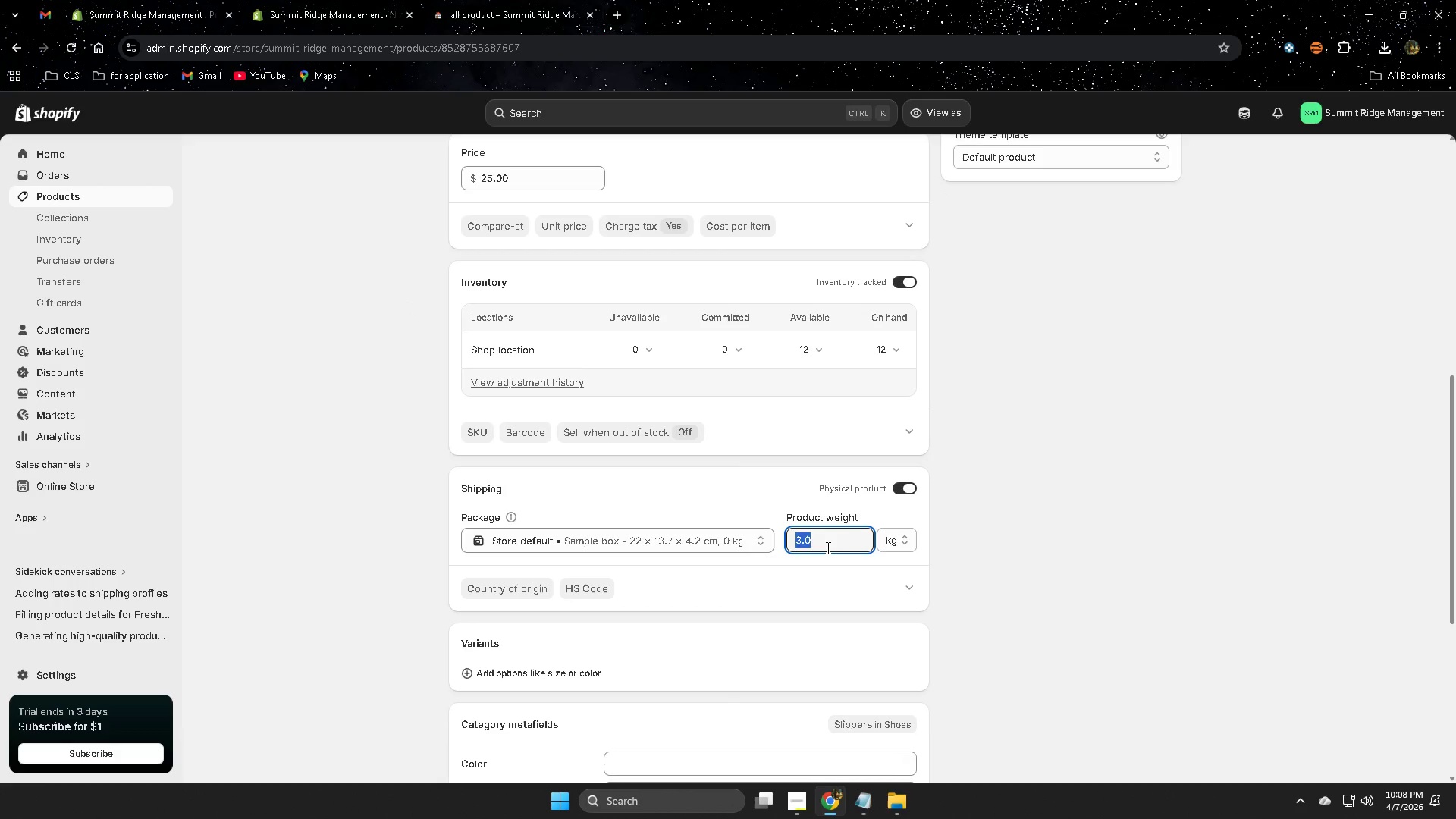 
key(Numpad0)
 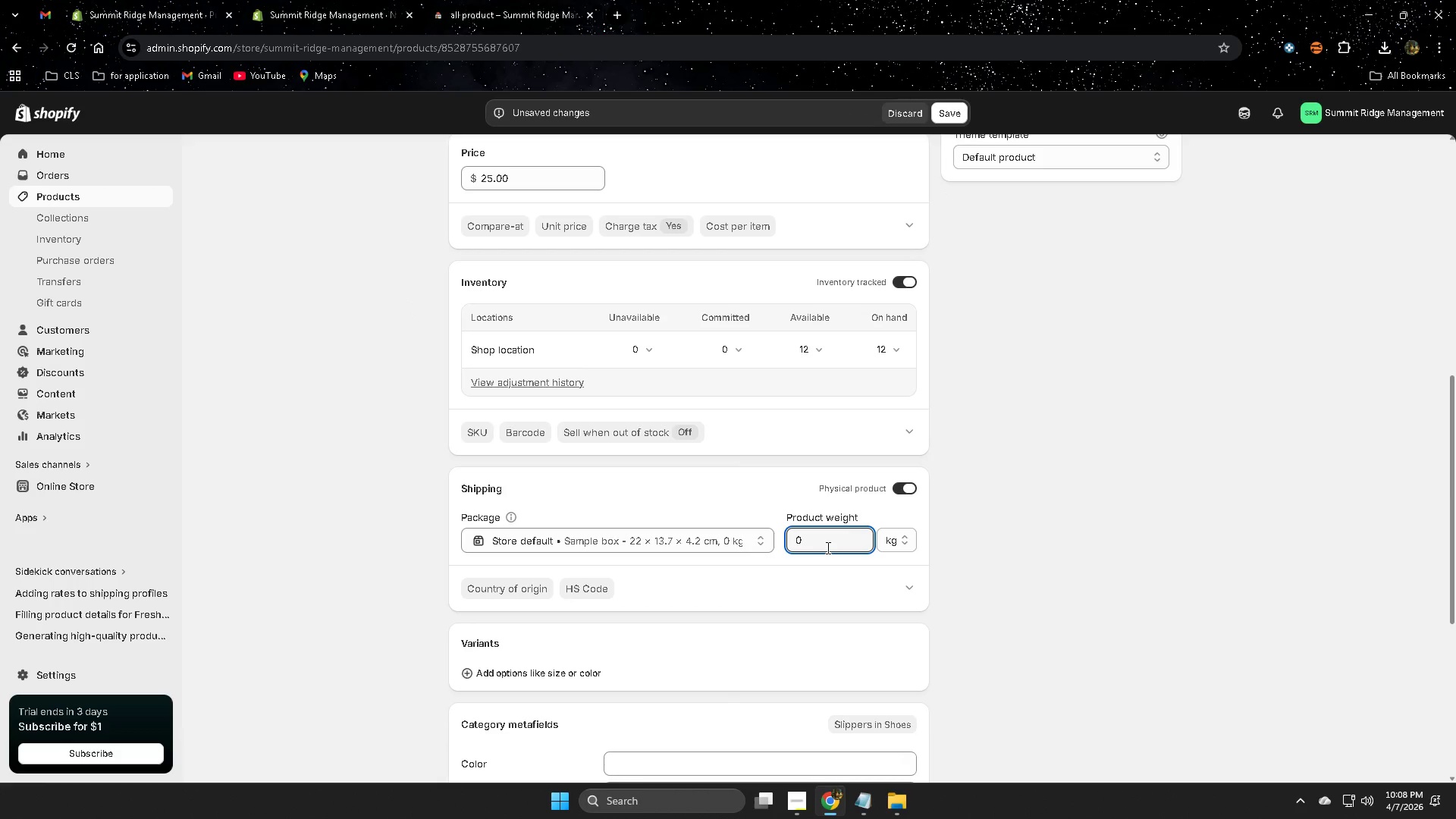 
key(Numpad2)
 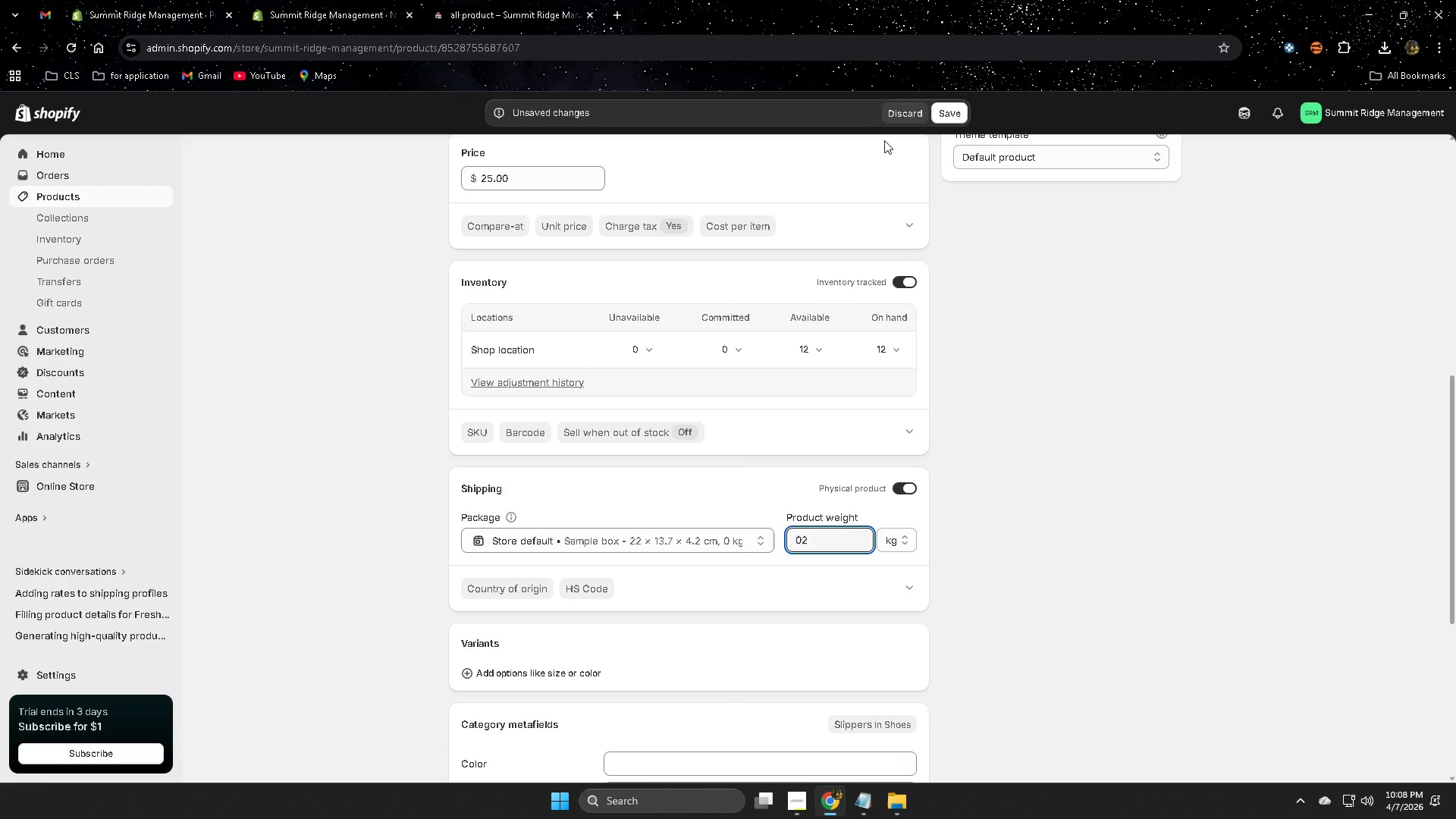 
key(Backspace)
 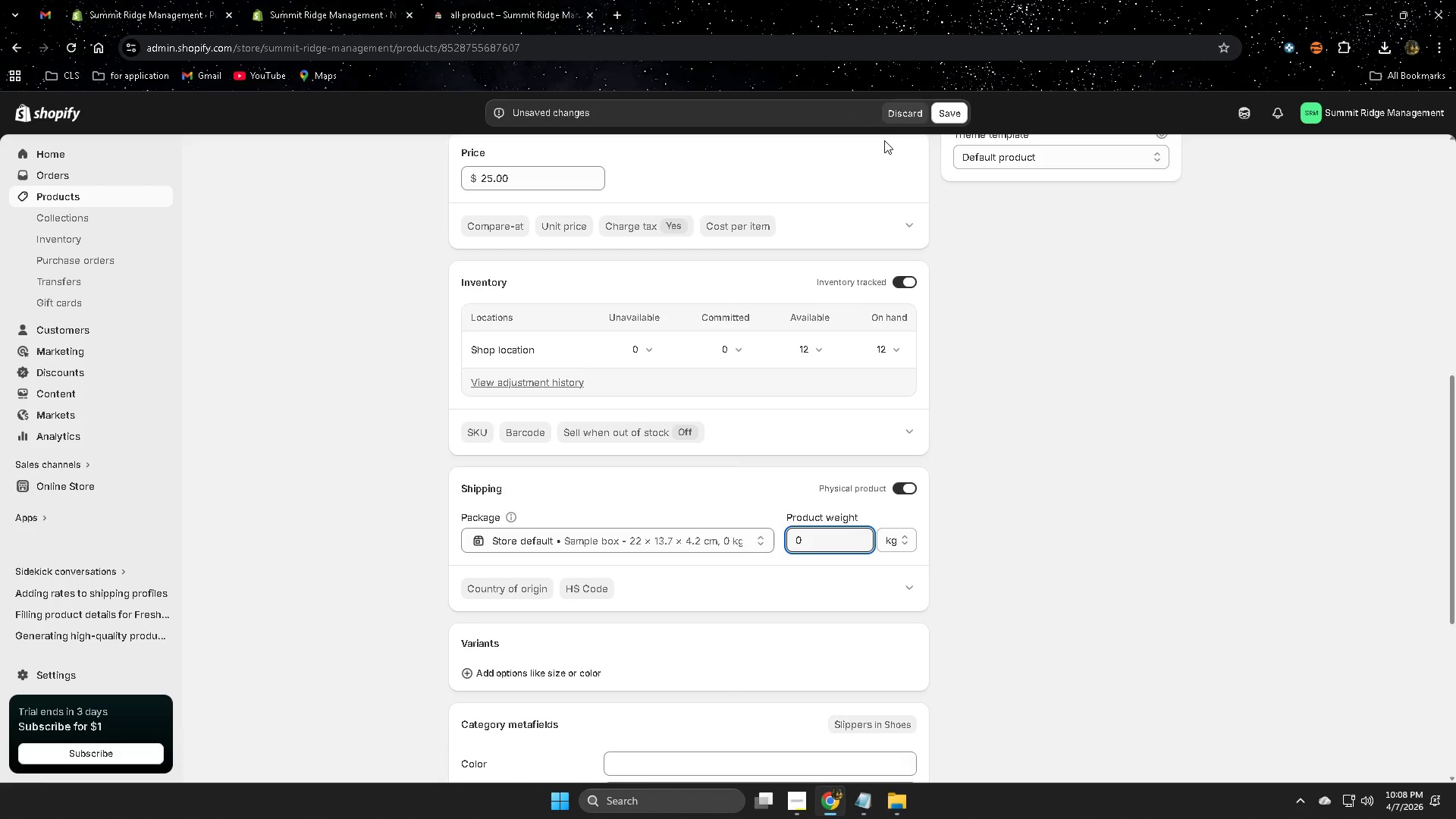 
key(NumpadDecimal)
 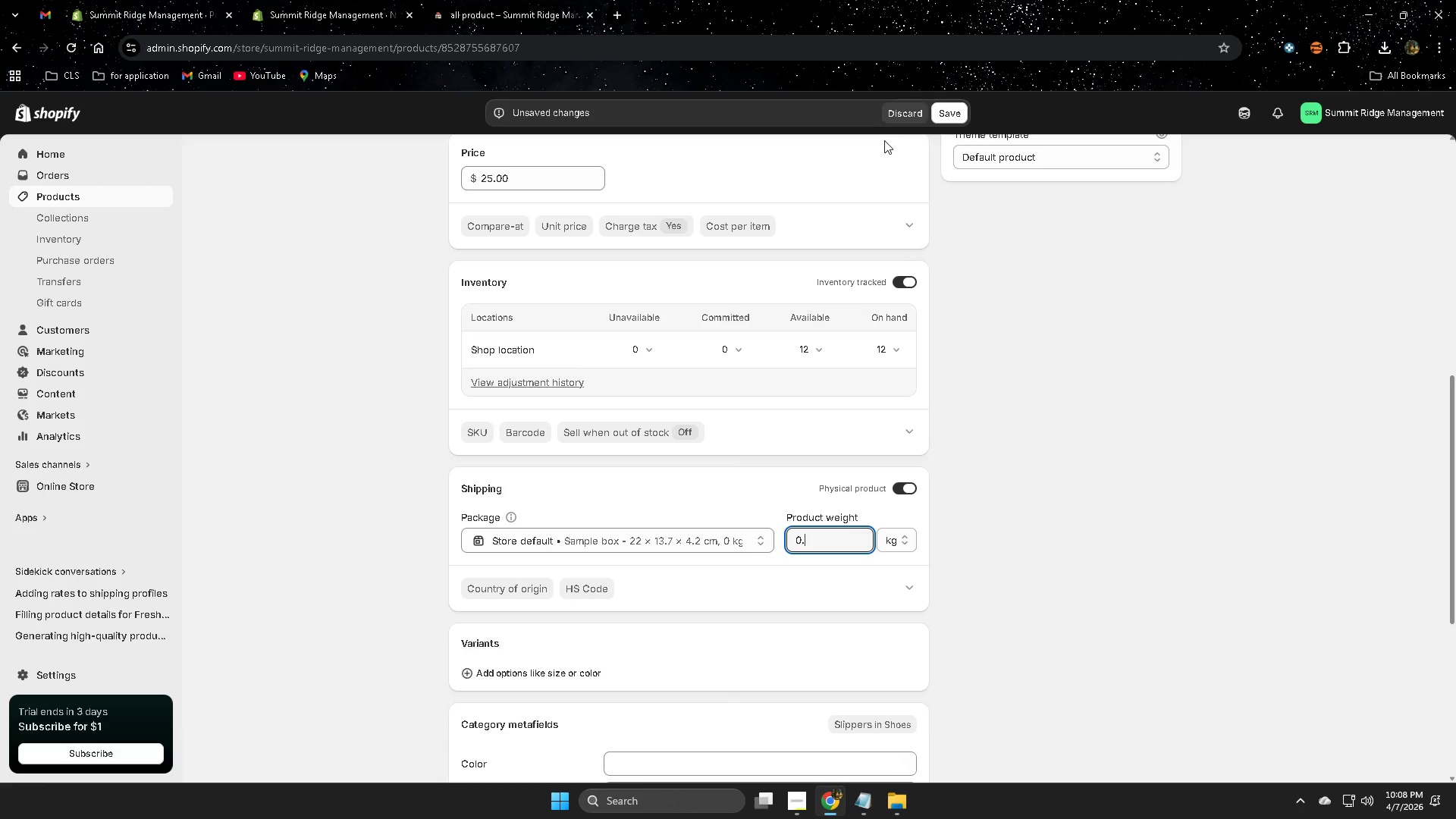 
key(Numpad8)
 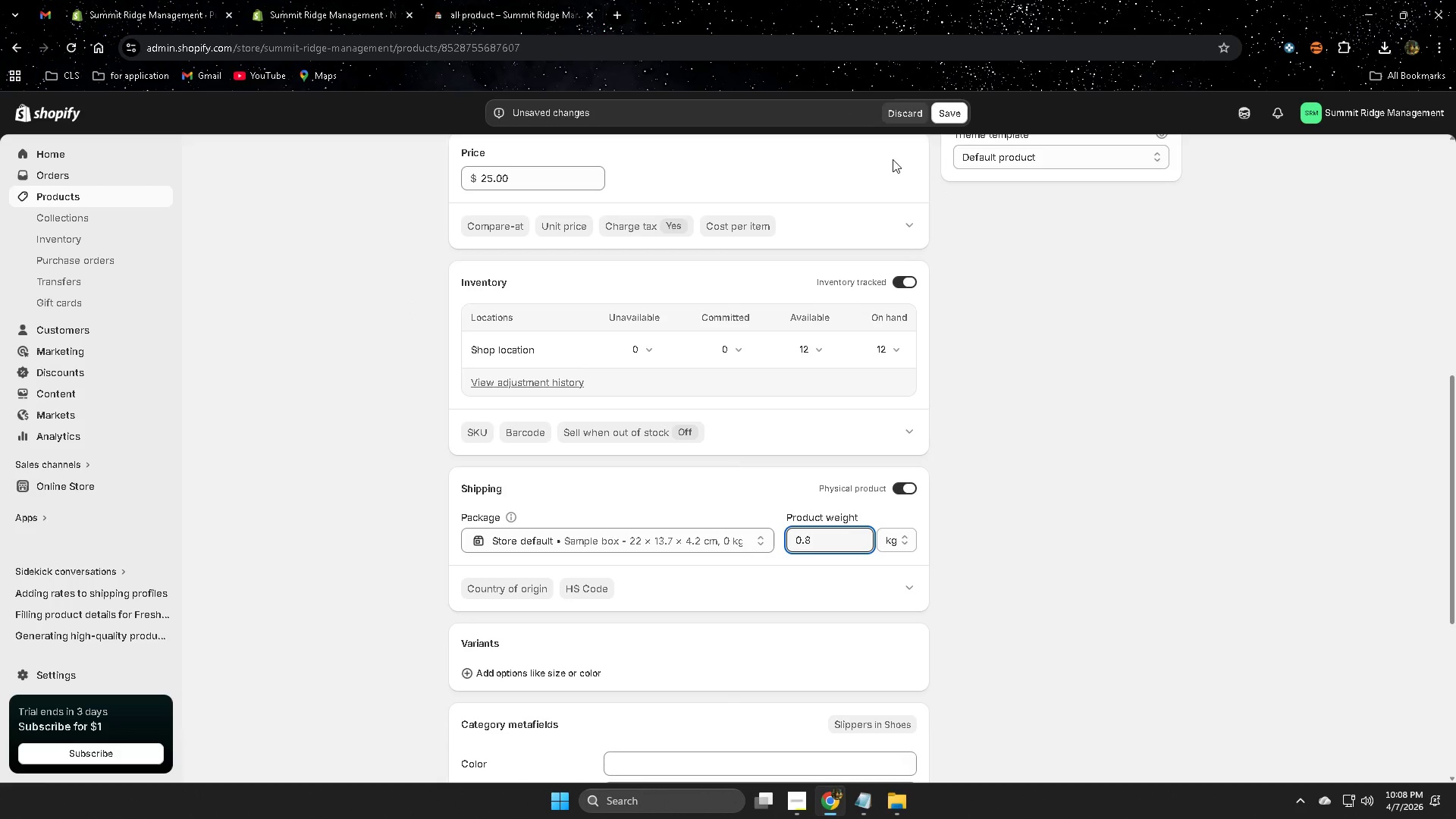 
left_click([952, 107])
 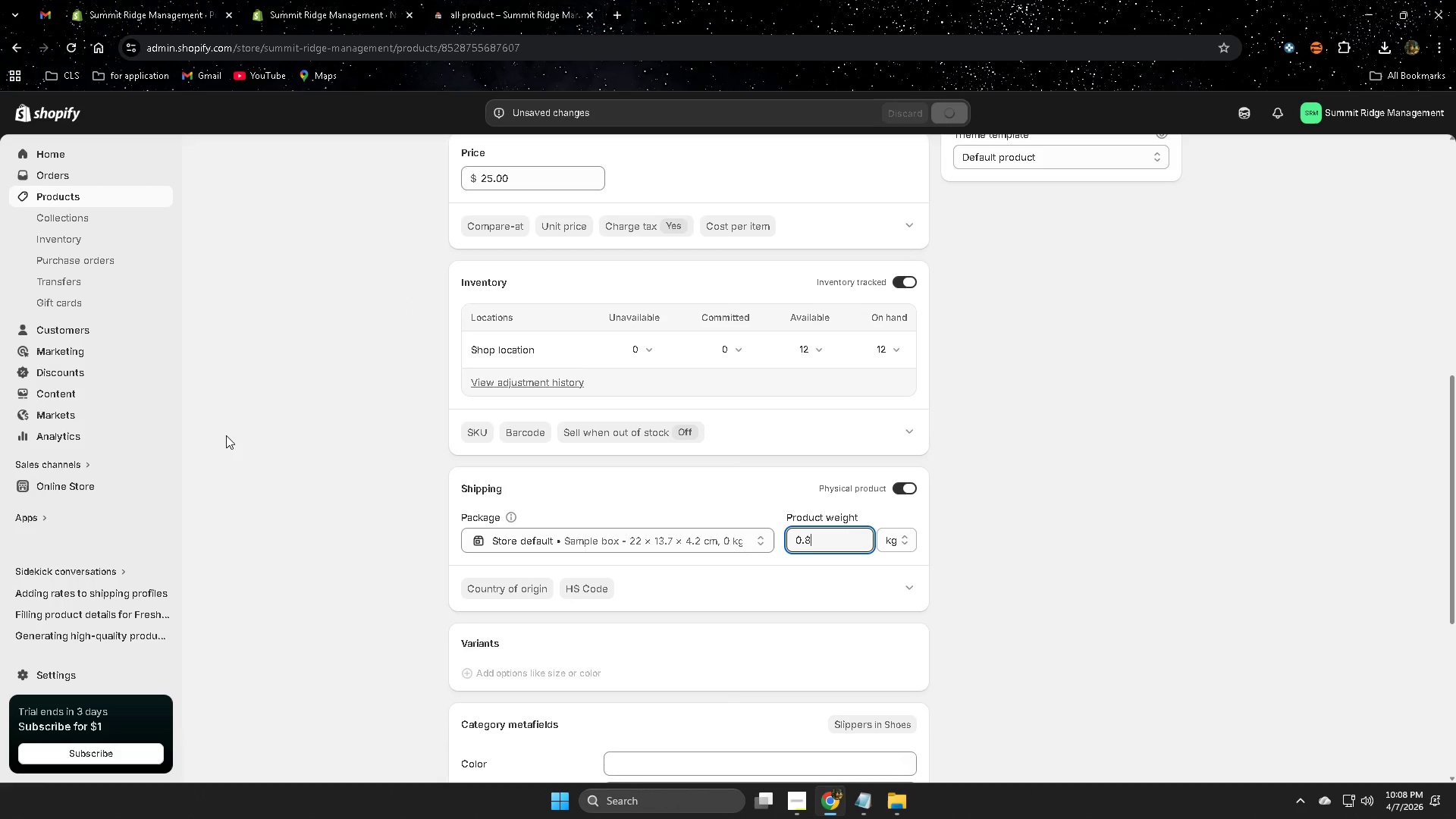 
scroll: coordinate [226, 423], scroll_direction: up, amount: 3.0
 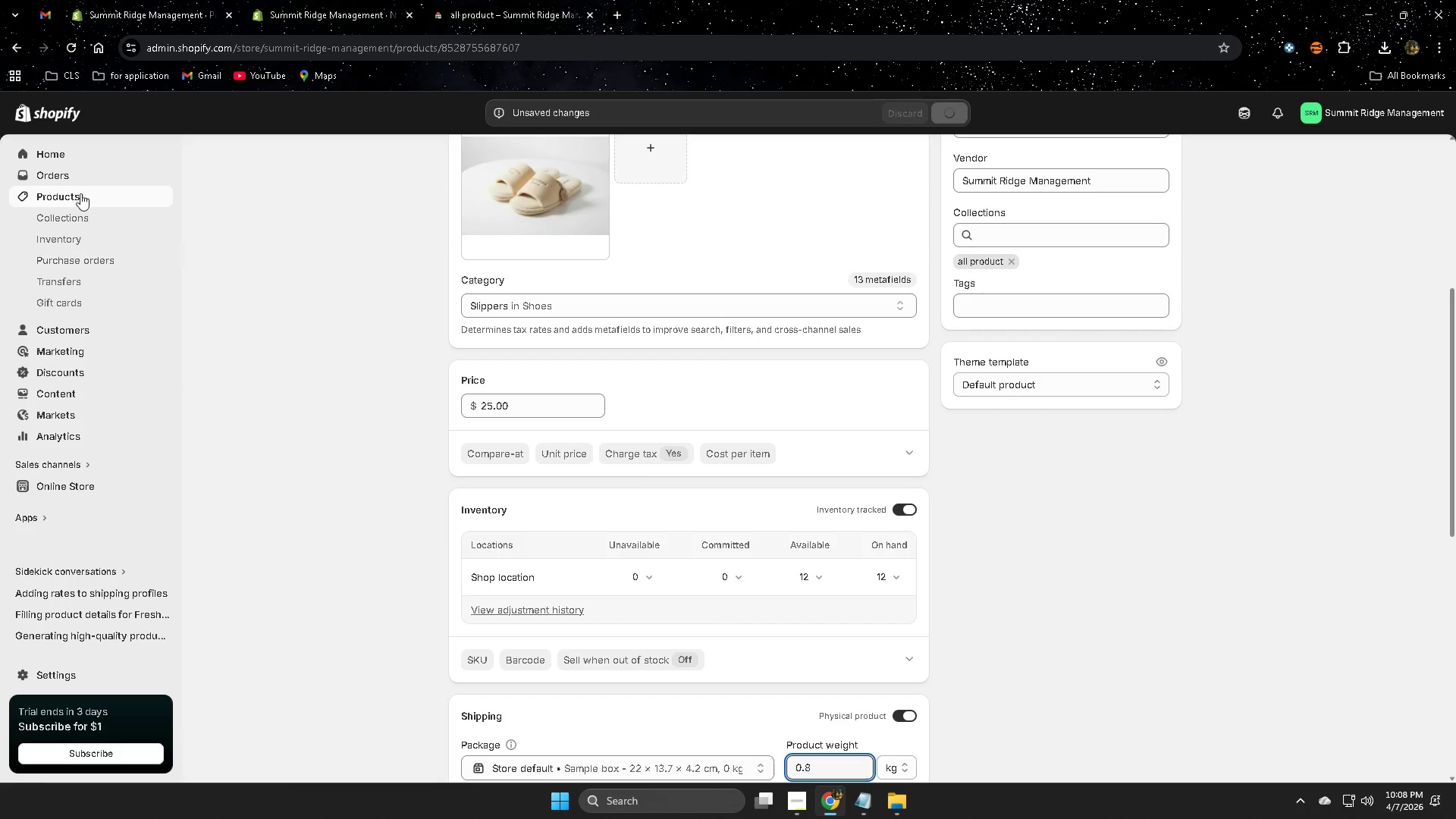 
left_click([80, 193])
 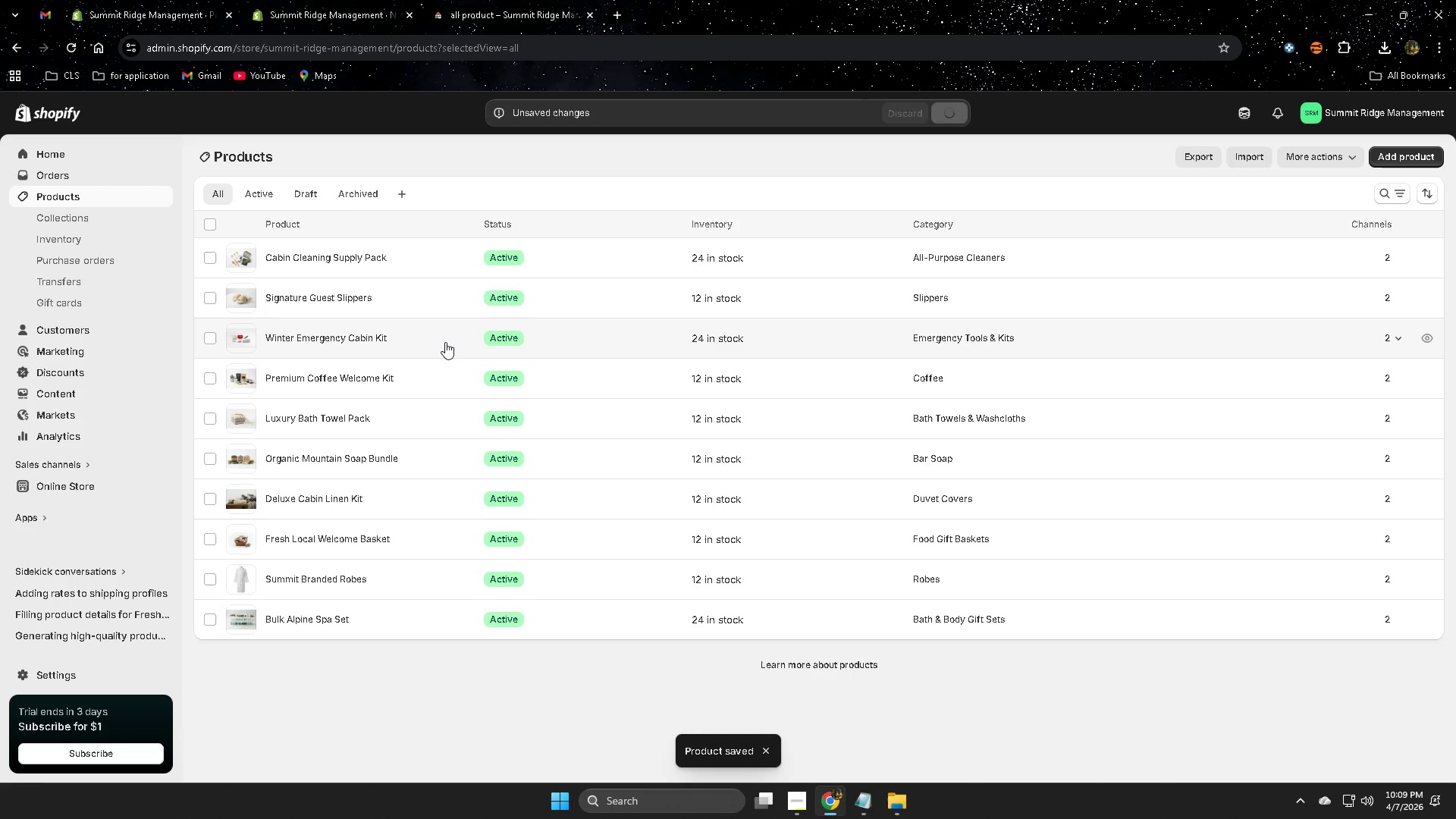 
left_click([433, 344])
 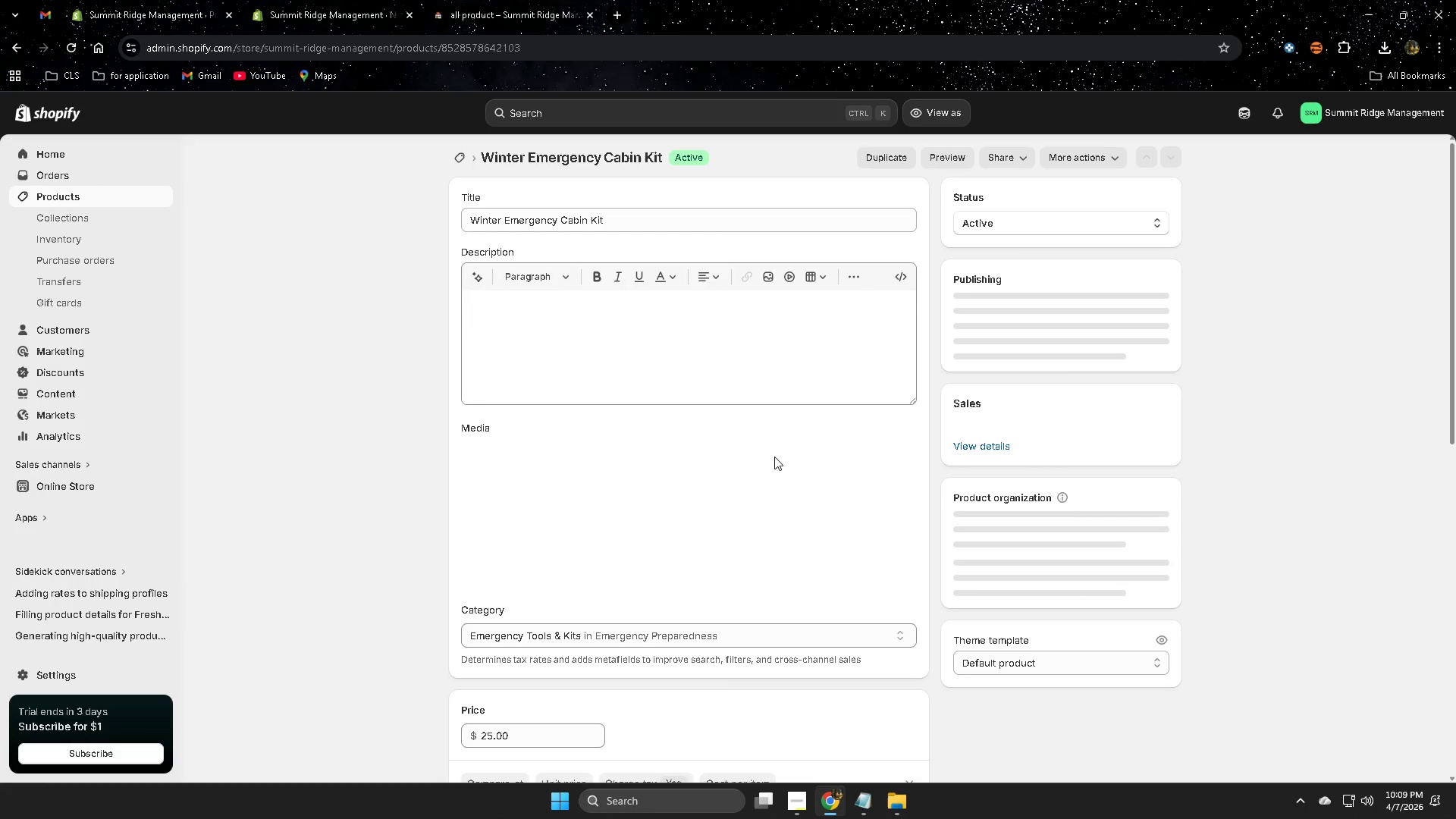 
scroll: coordinate [1090, 563], scroll_direction: down, amount: 10.0
 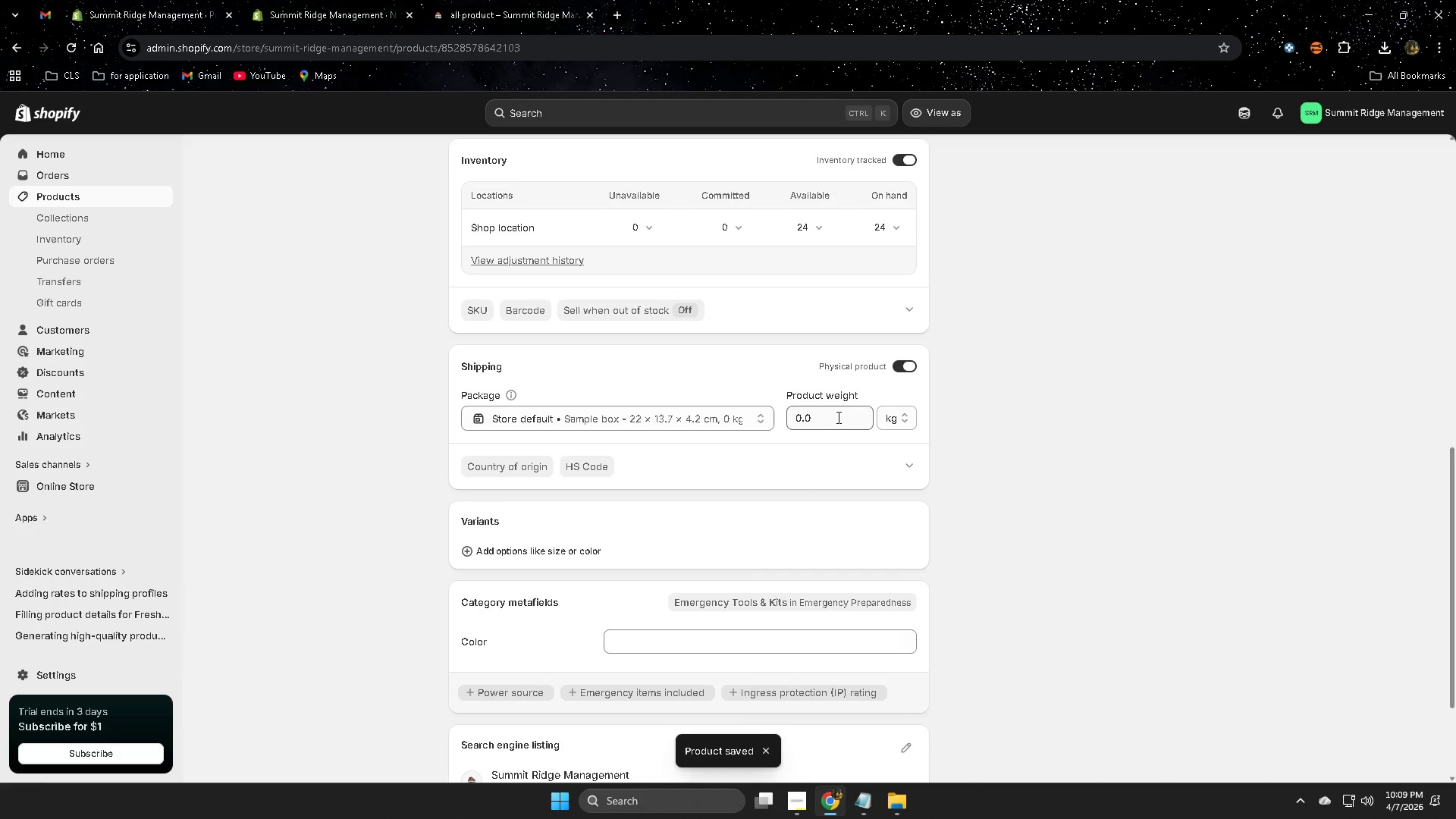 
double_click([837, 417])
 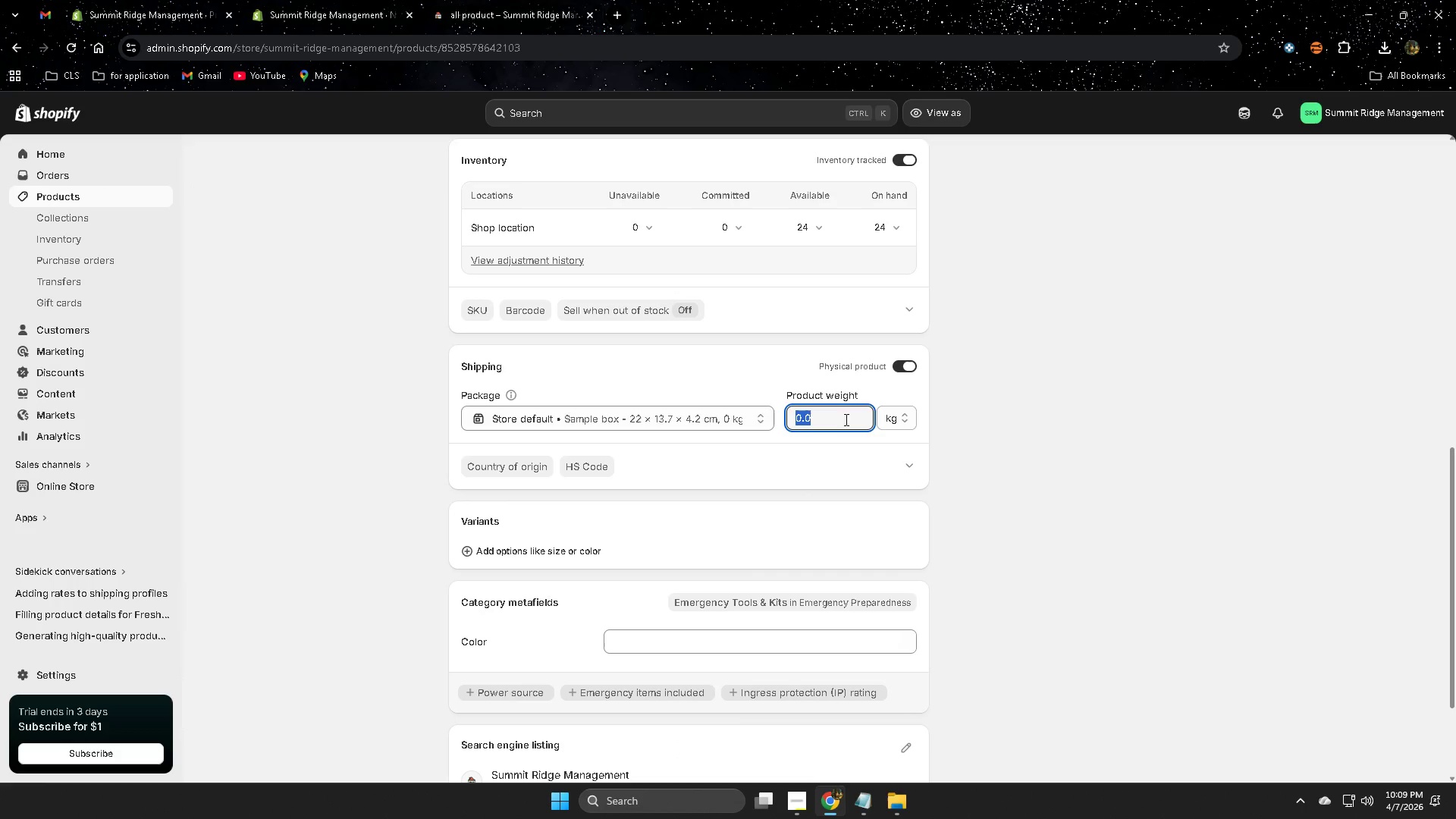 
wait(5.22)
 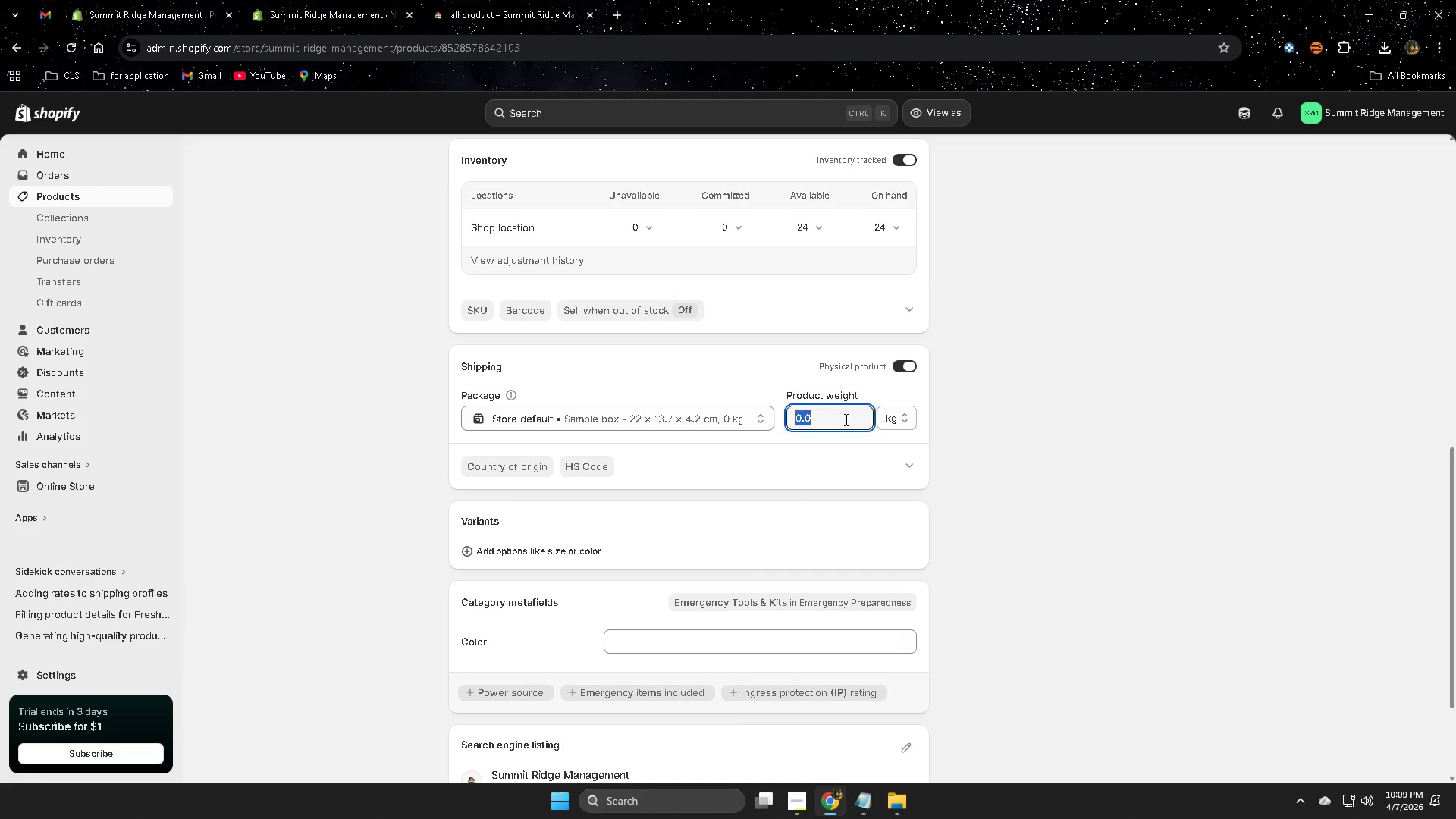 
key(Numpad4)
 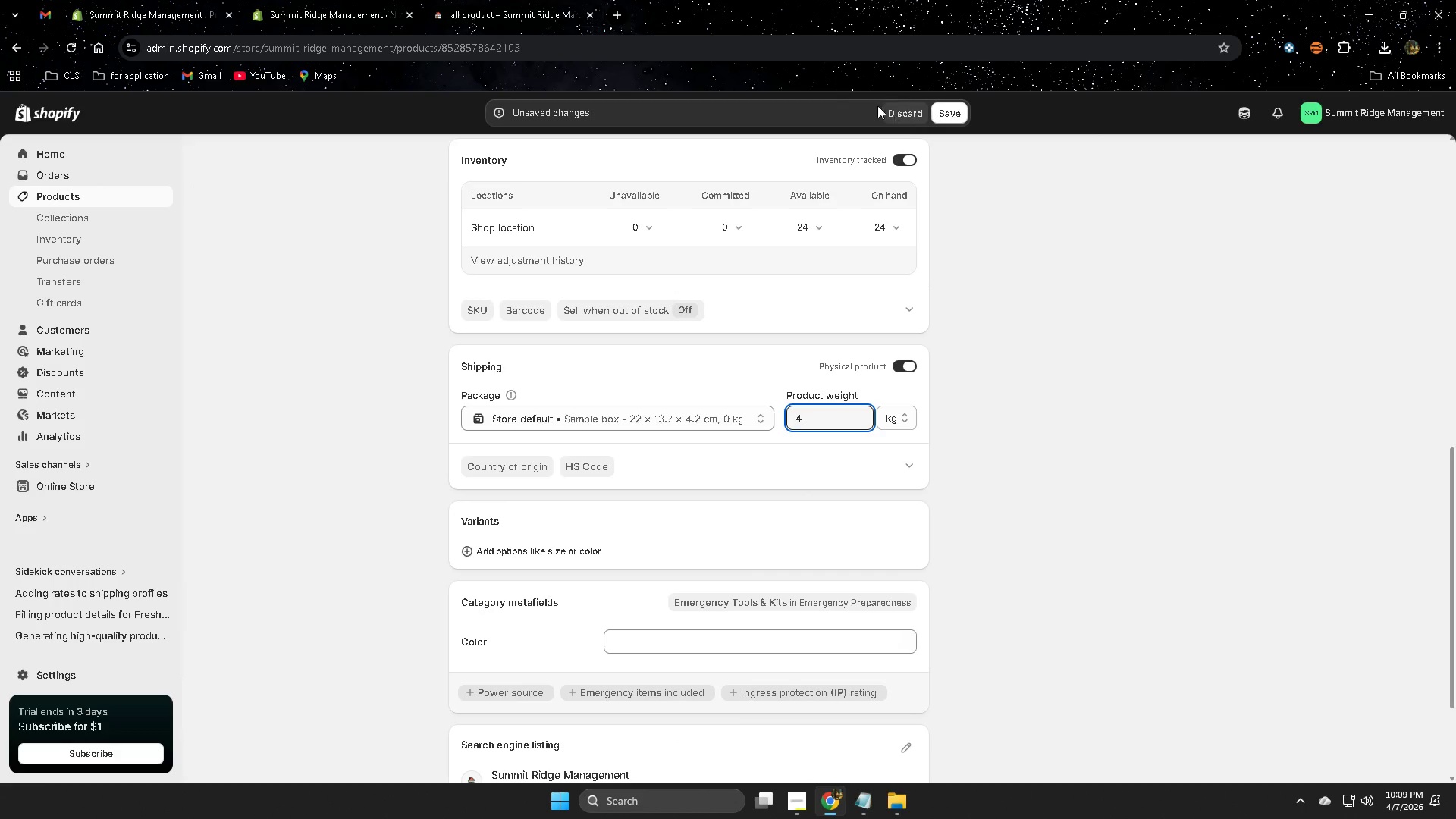 
left_click([948, 118])
 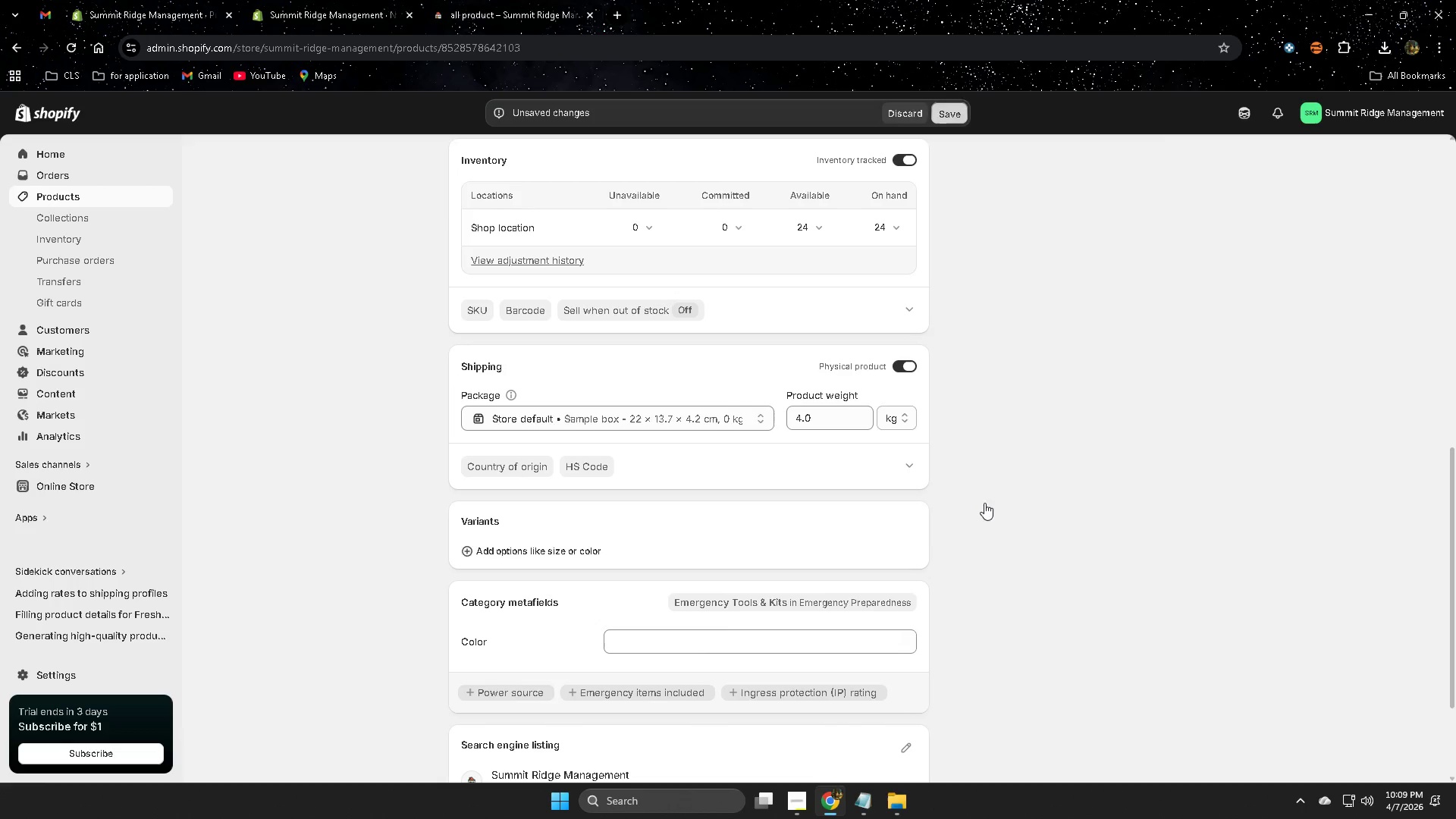 
scroll: coordinate [540, 431], scroll_direction: up, amount: 8.0
 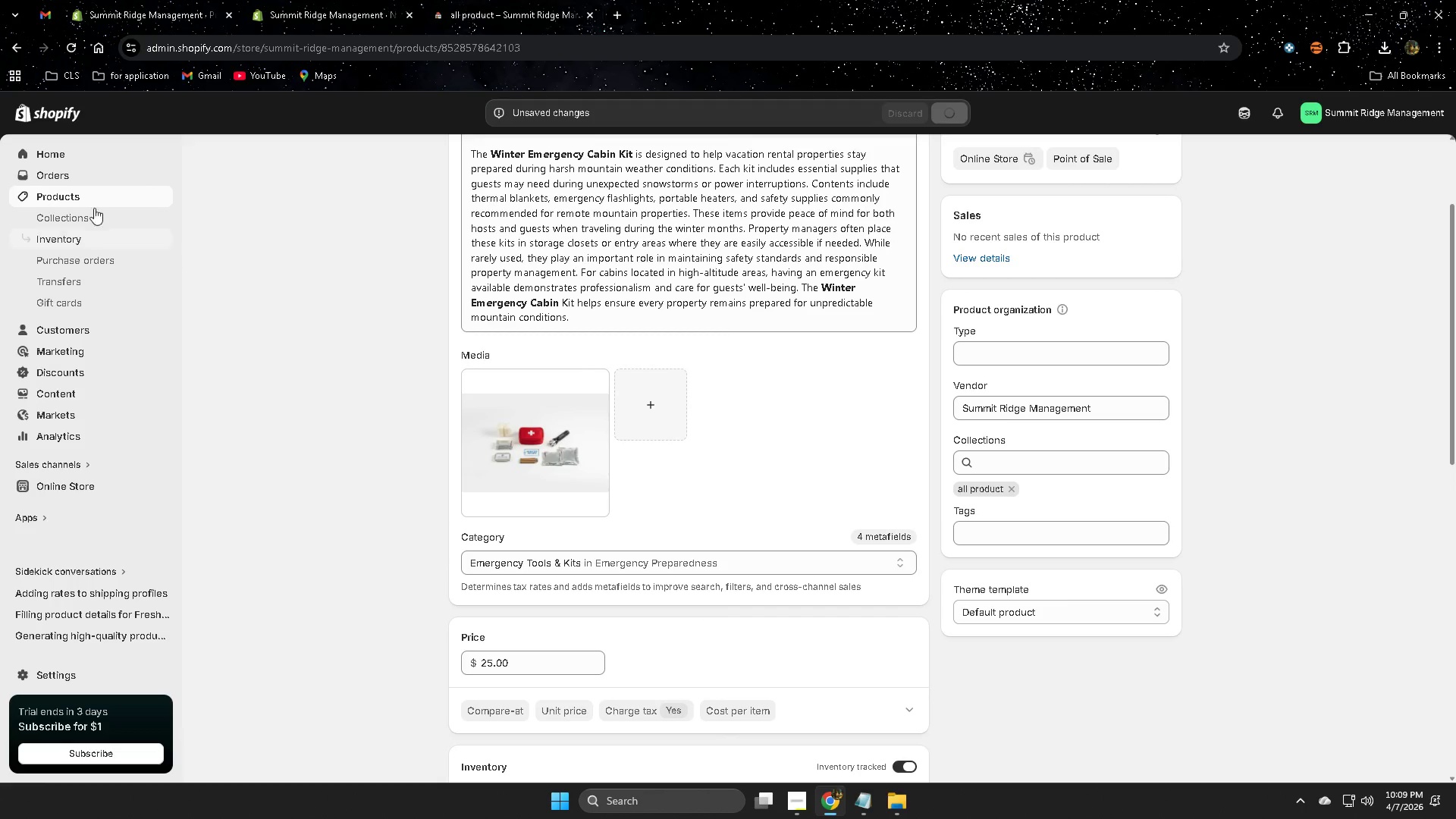 
left_click([93, 190])
 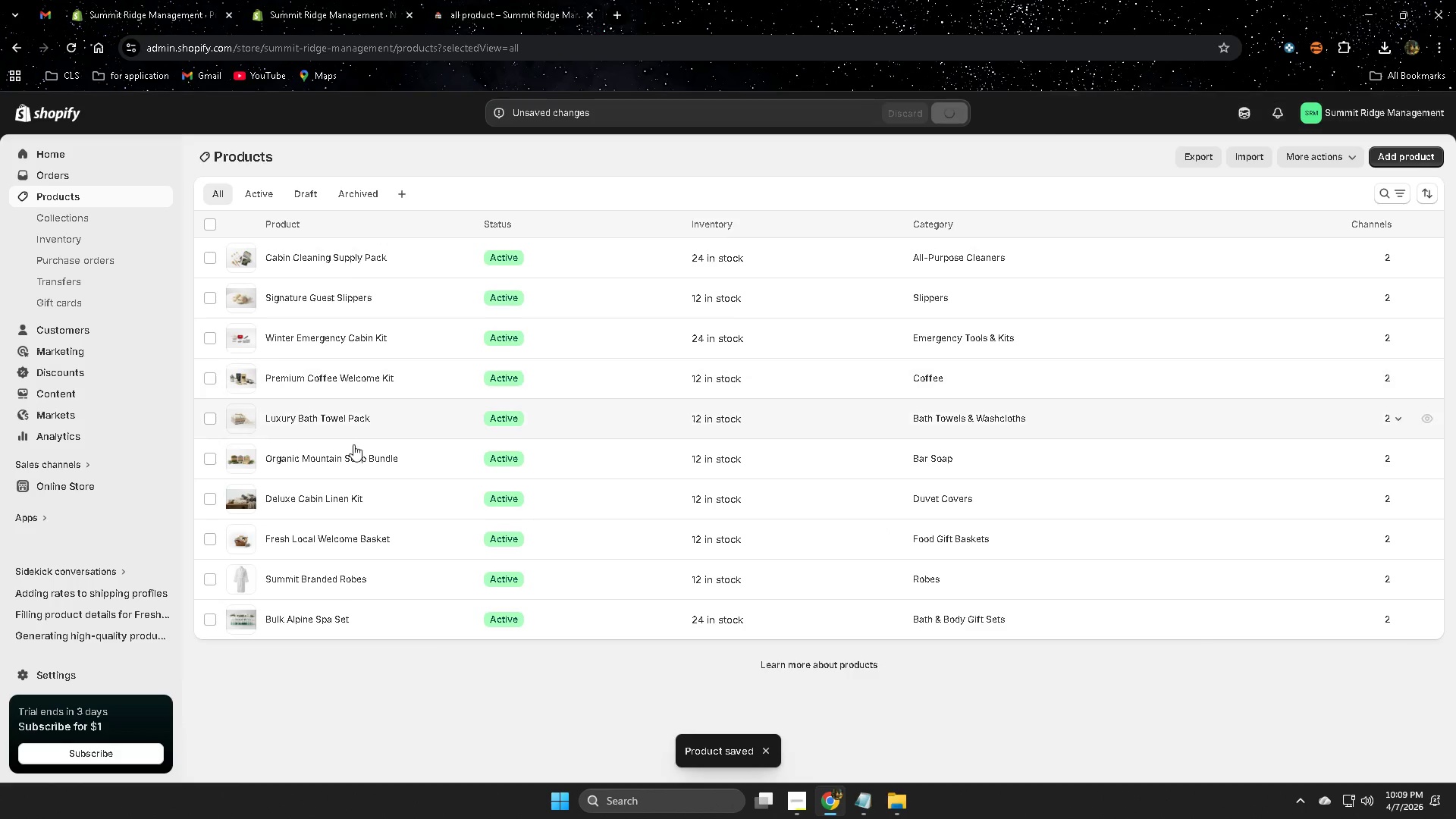 
left_click([432, 380])
 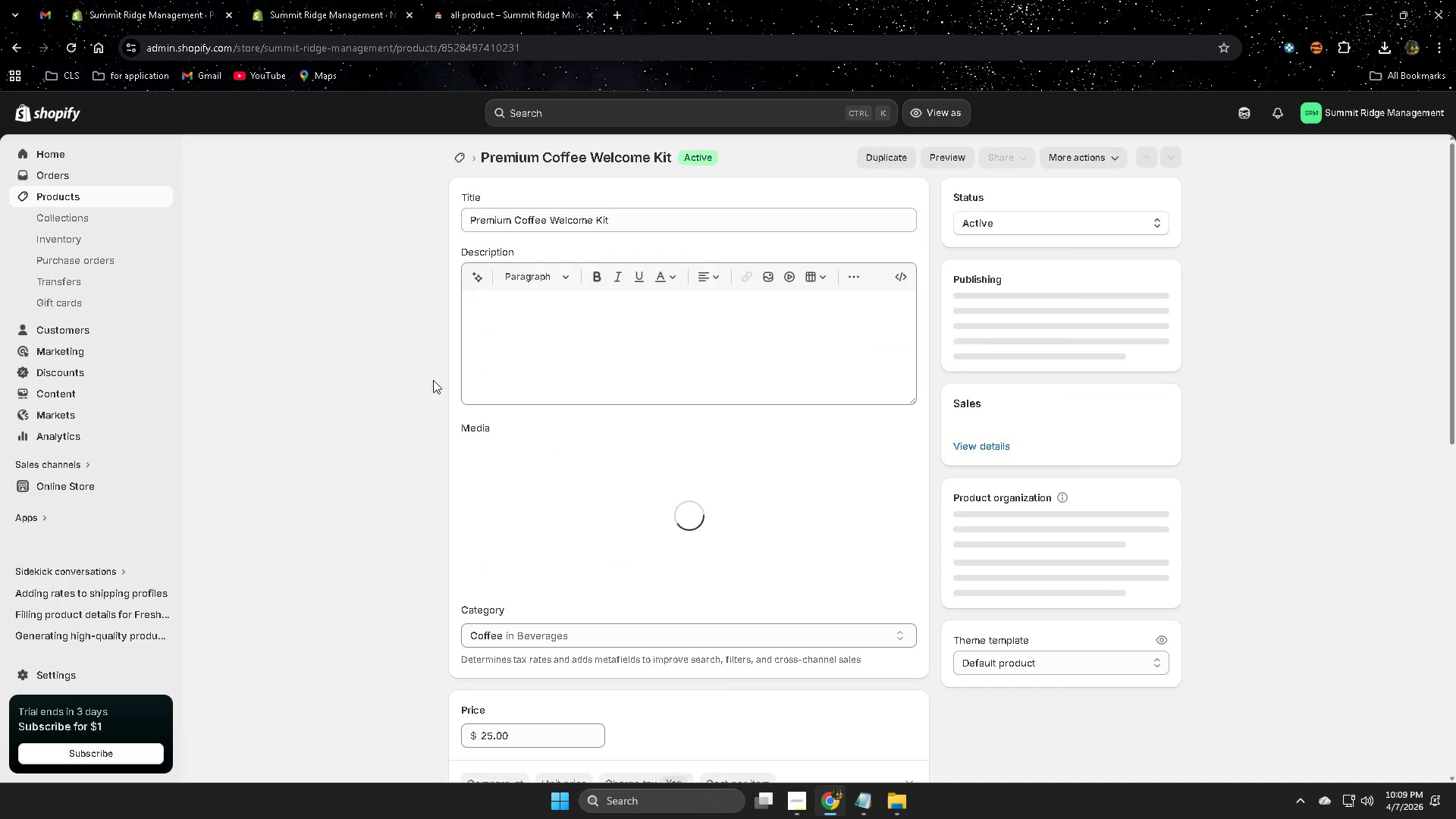 
scroll: coordinate [976, 617], scroll_direction: down, amount: 9.0
 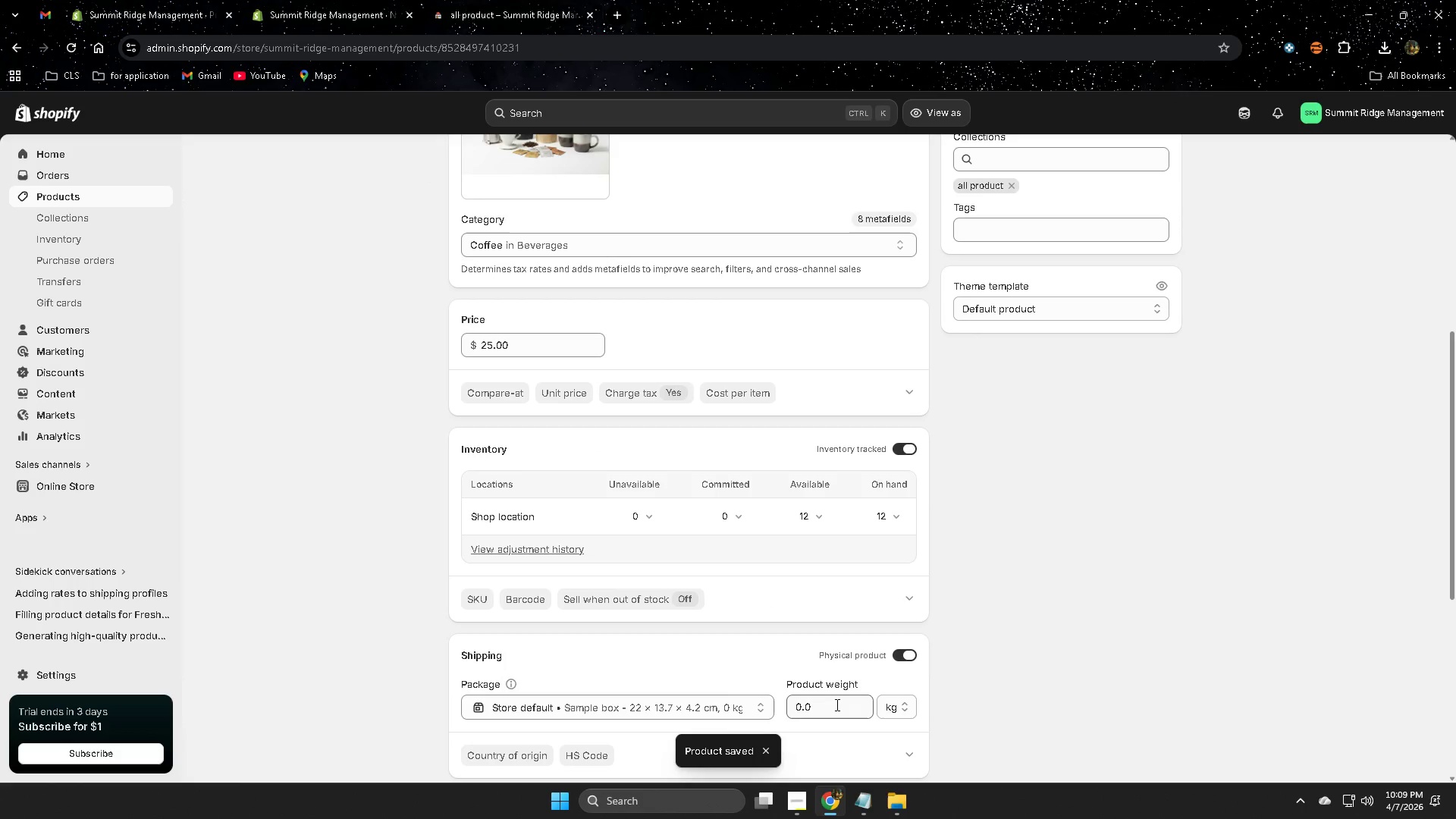 
double_click([836, 704])
 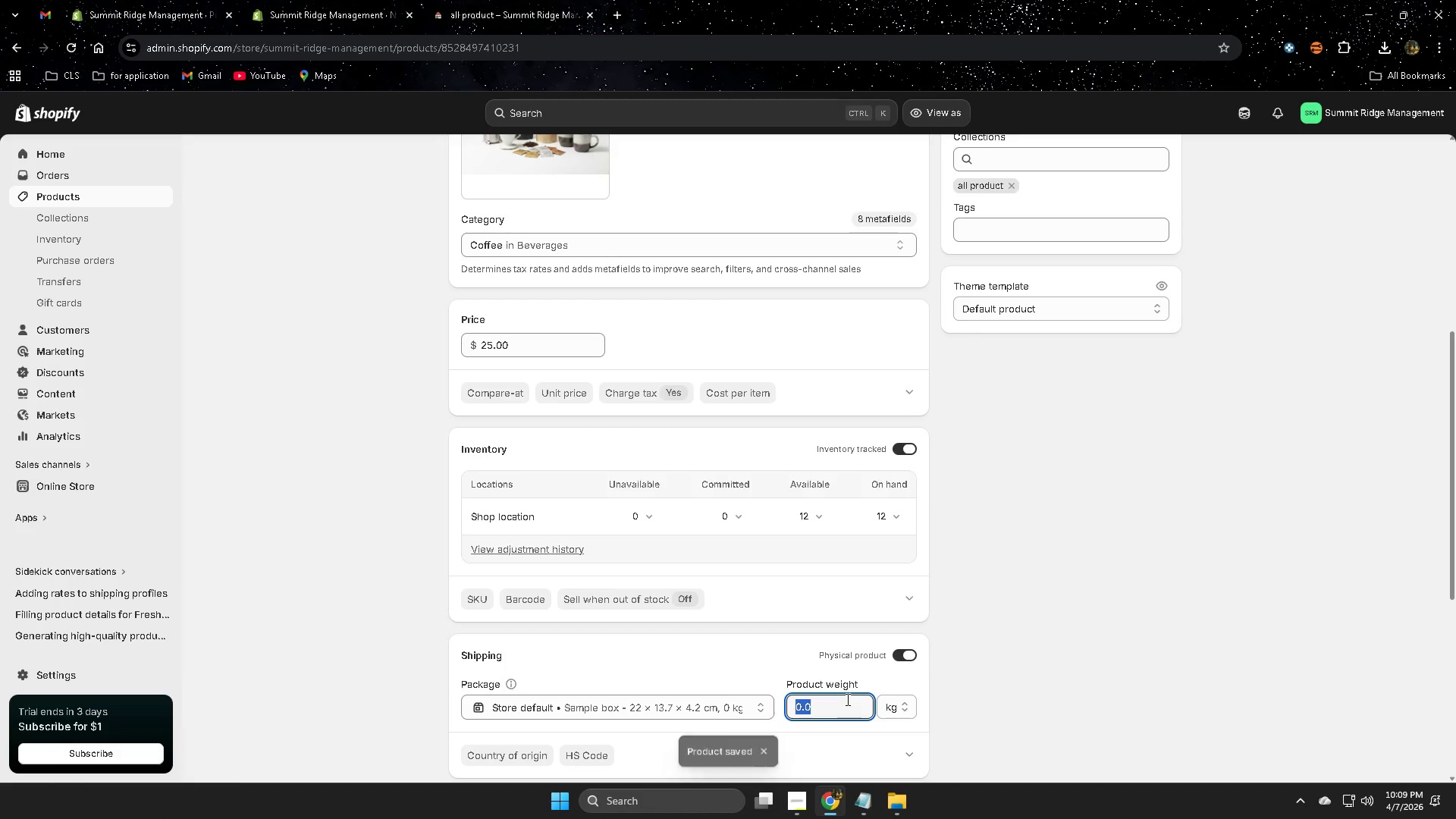 
key(Numpad0)
 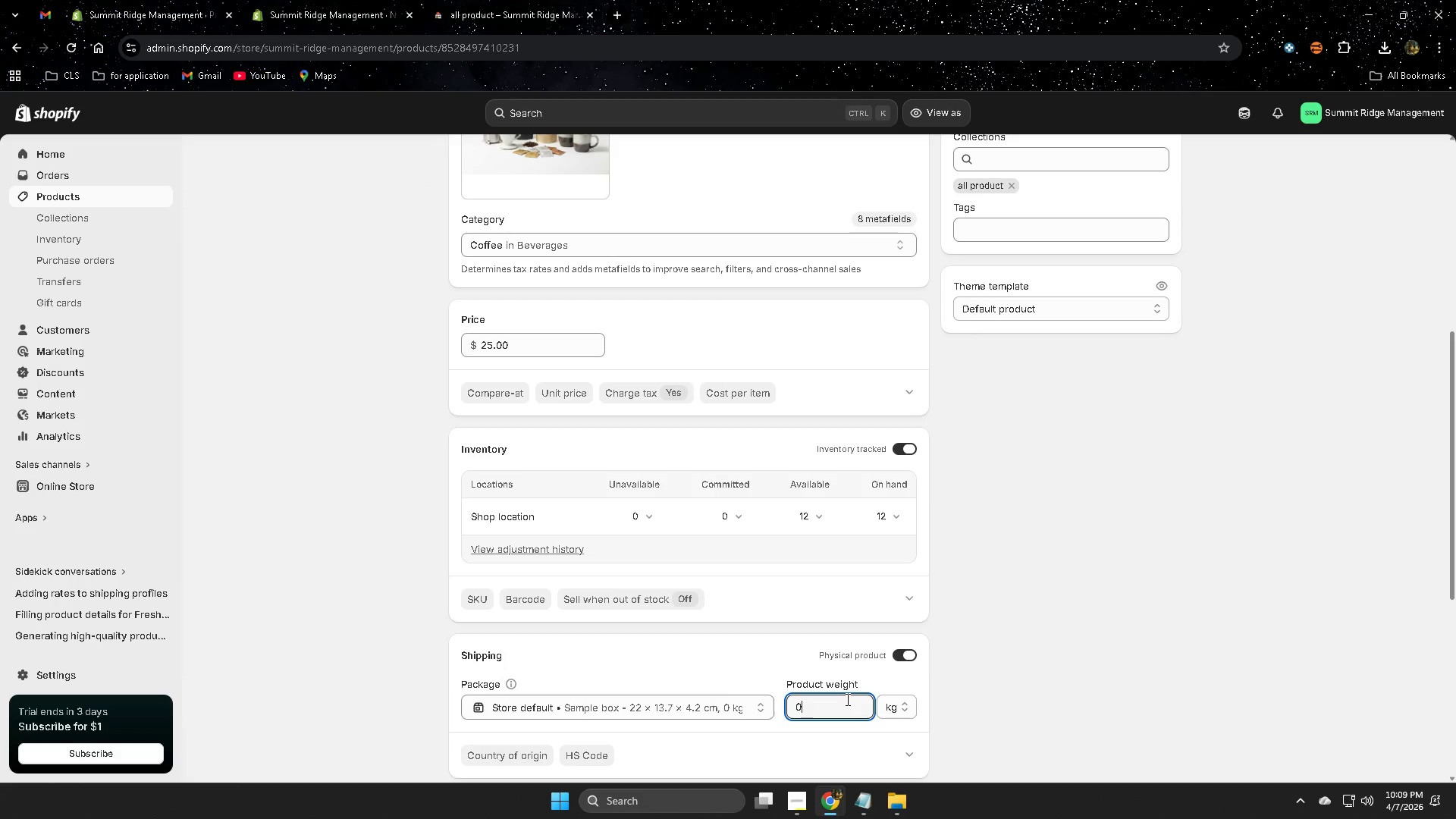 
key(Numpad5)
 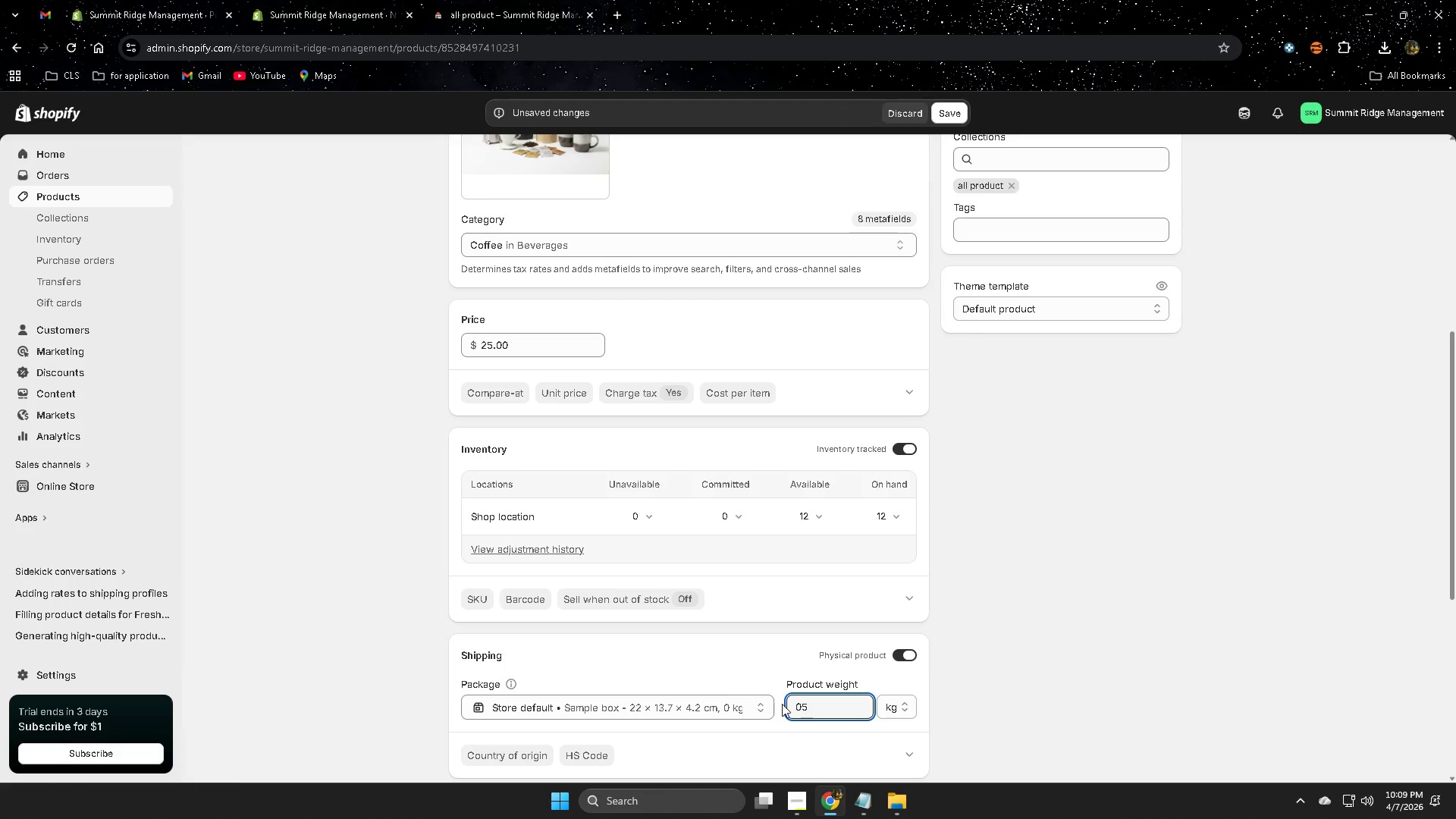 
key(Backspace)
 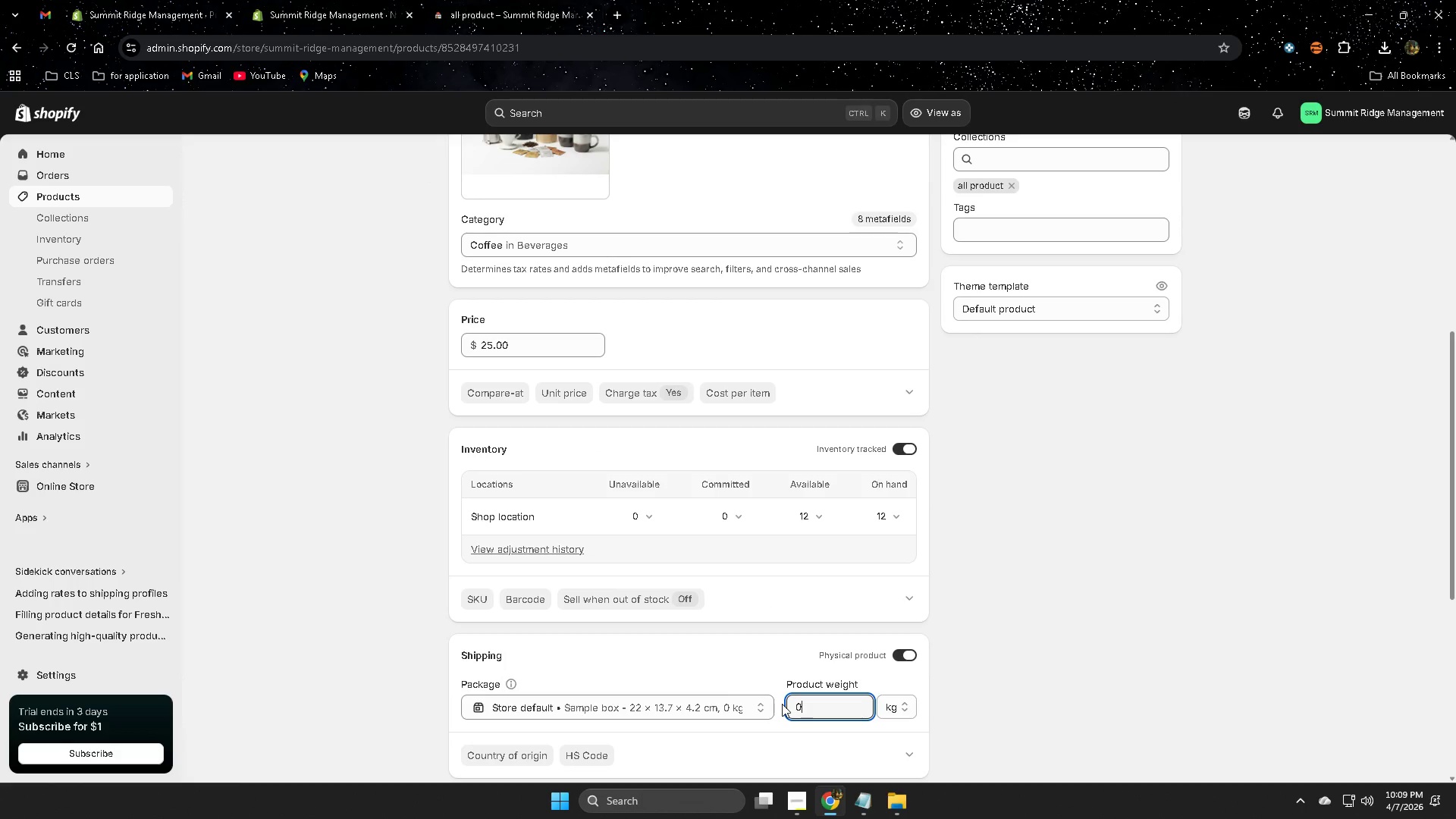 
key(NumpadDecimal)
 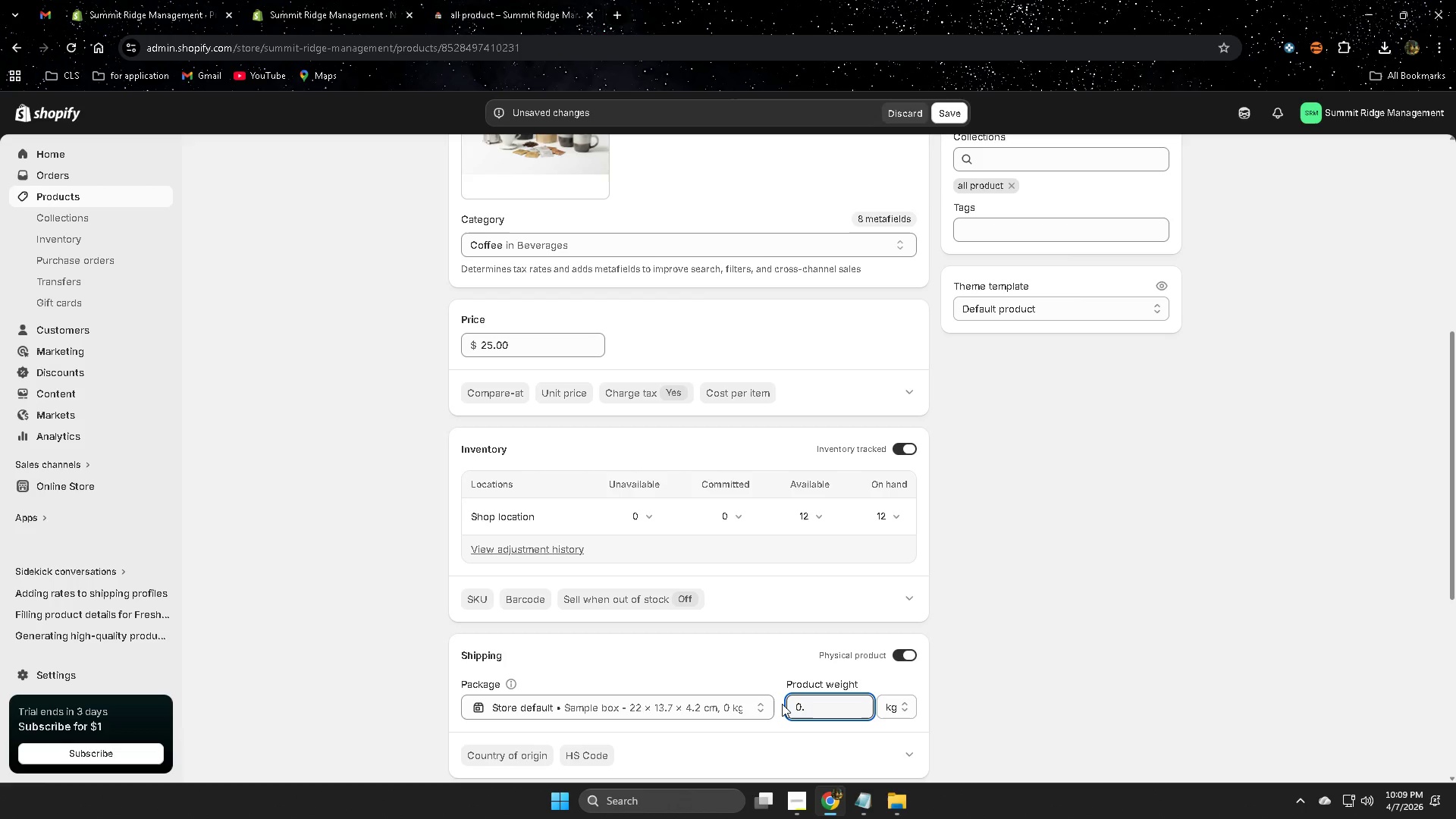 
key(Numpad5)
 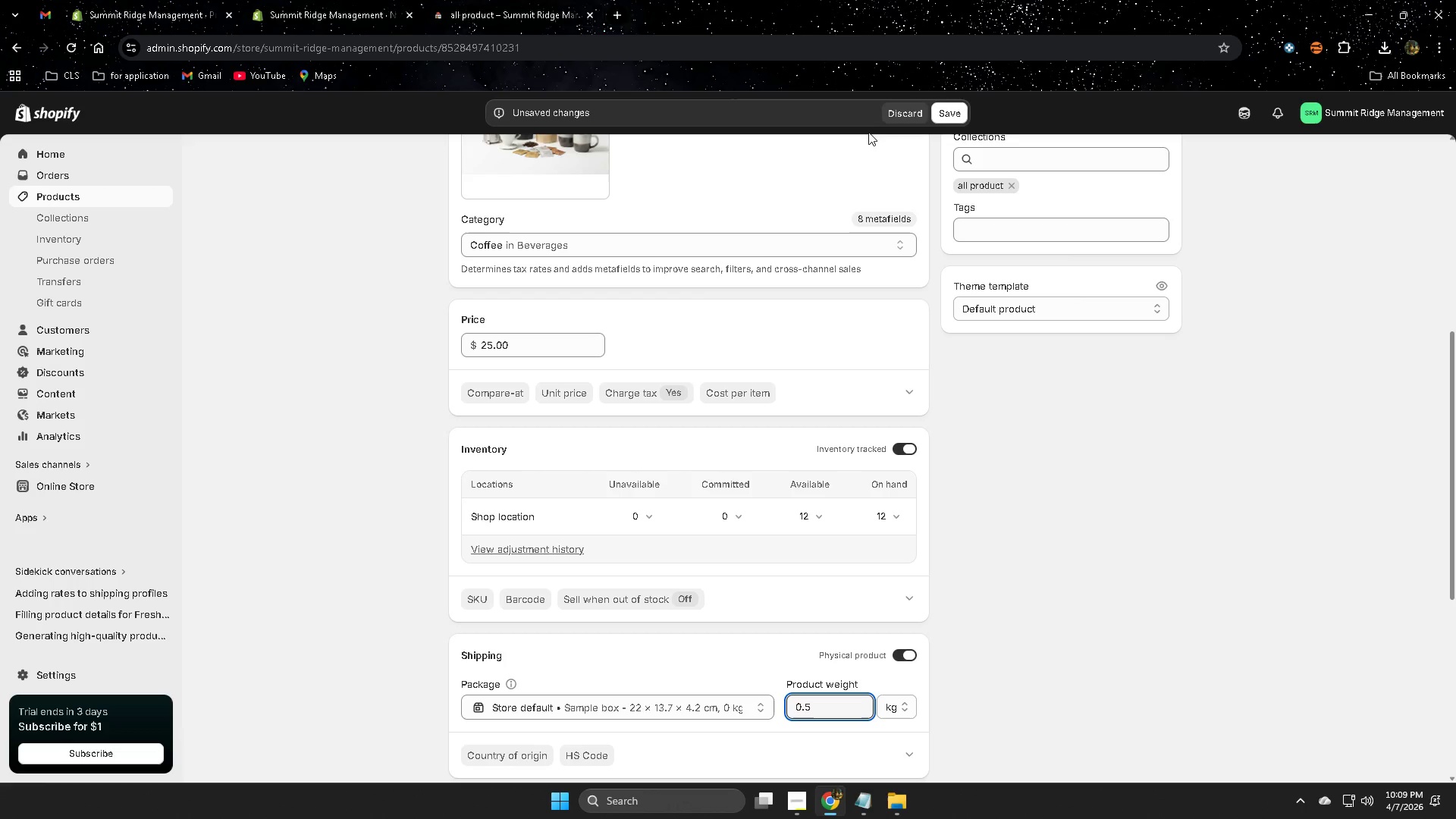 
left_click([964, 113])
 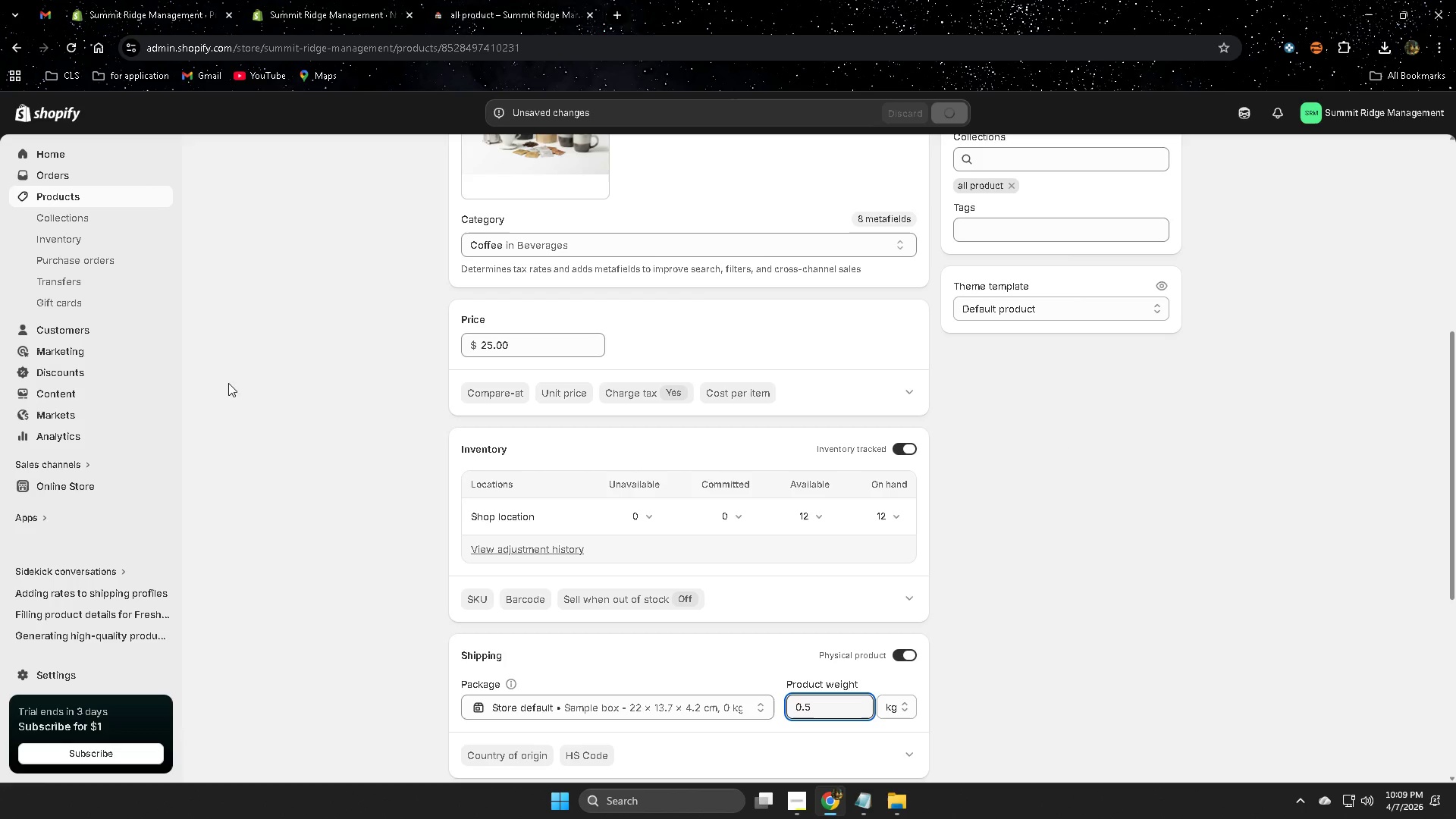 
left_click([118, 196])
 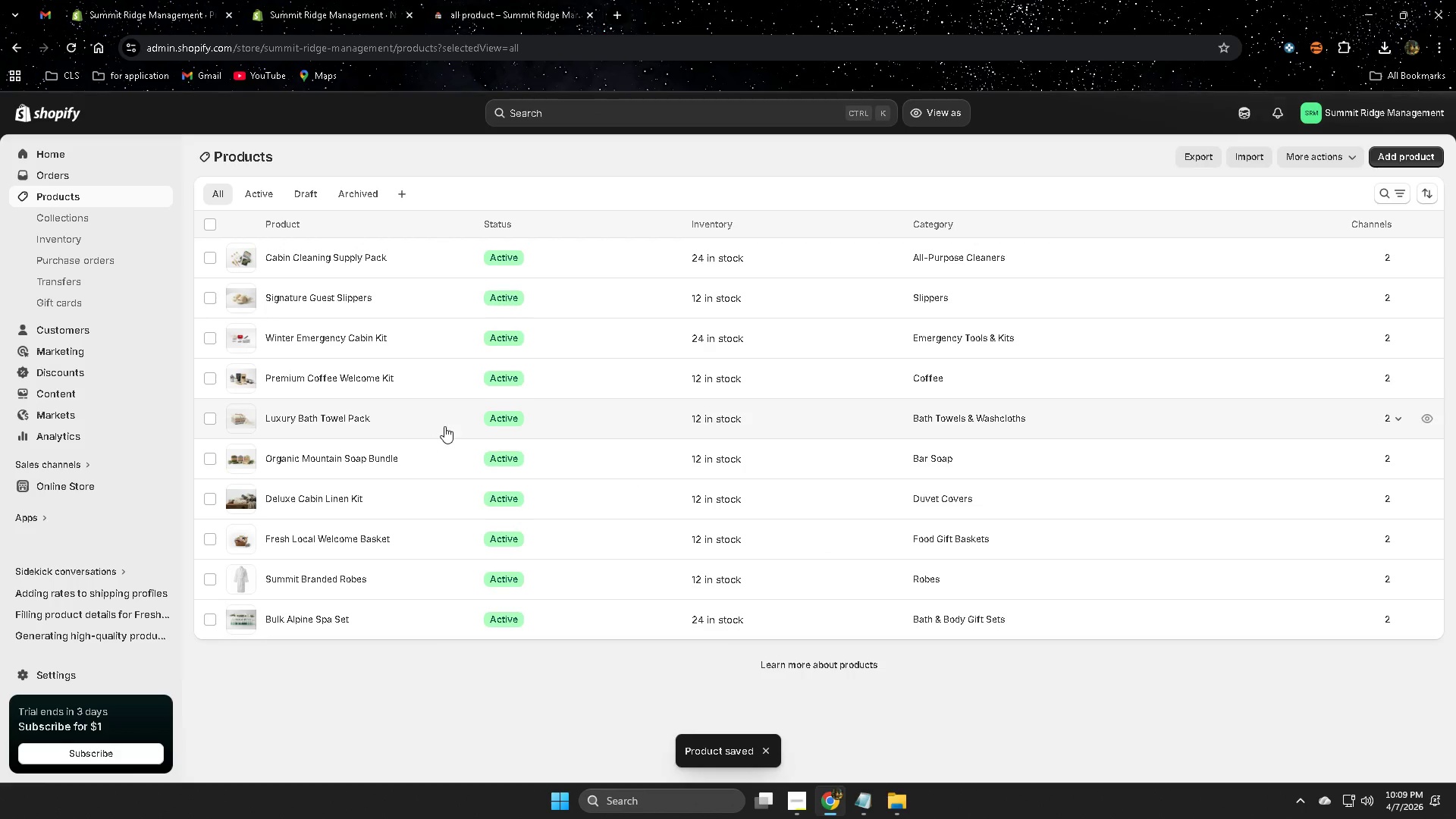 
left_click([428, 429])
 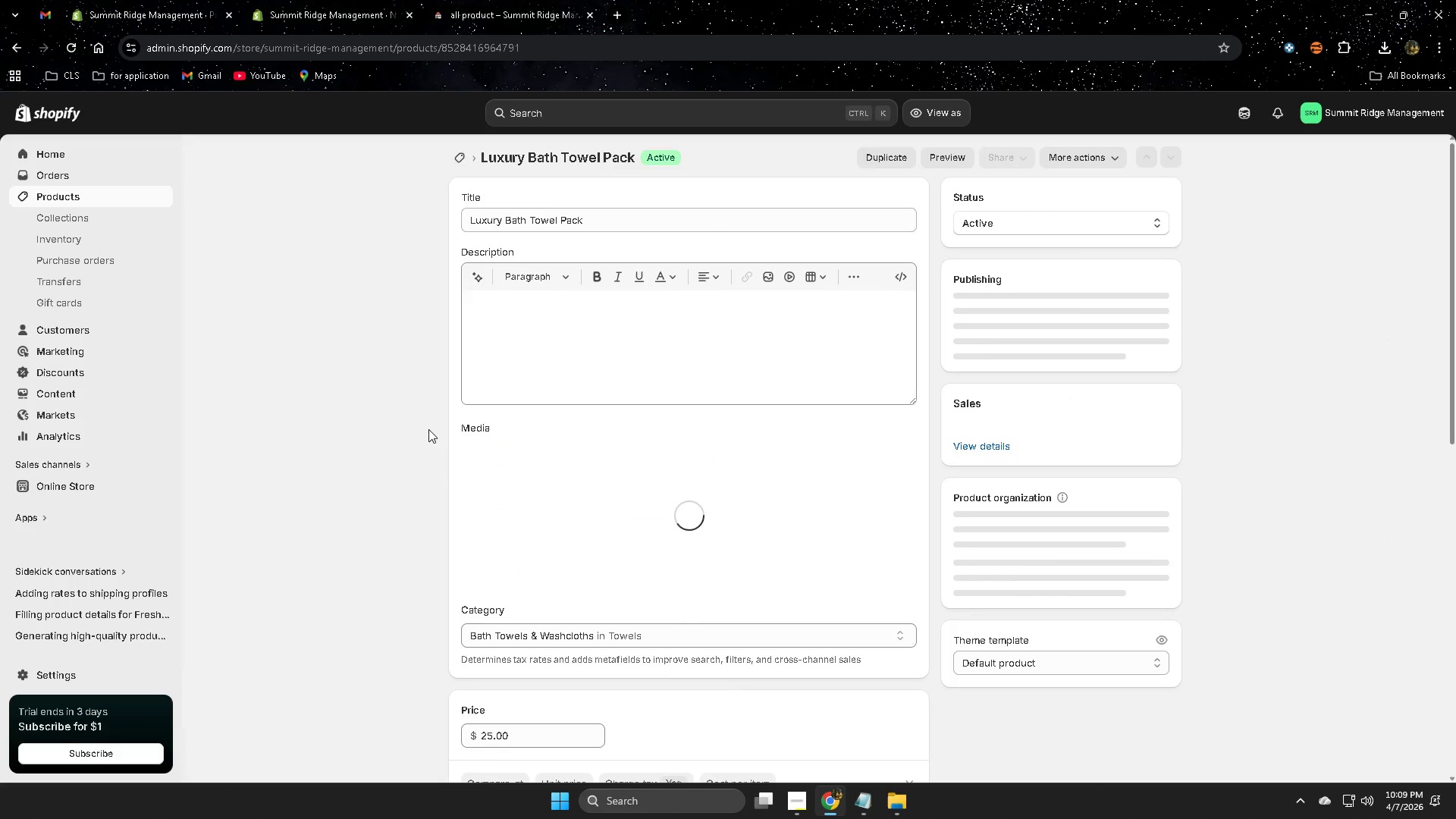 
scroll: coordinate [998, 617], scroll_direction: down, amount: 8.0
 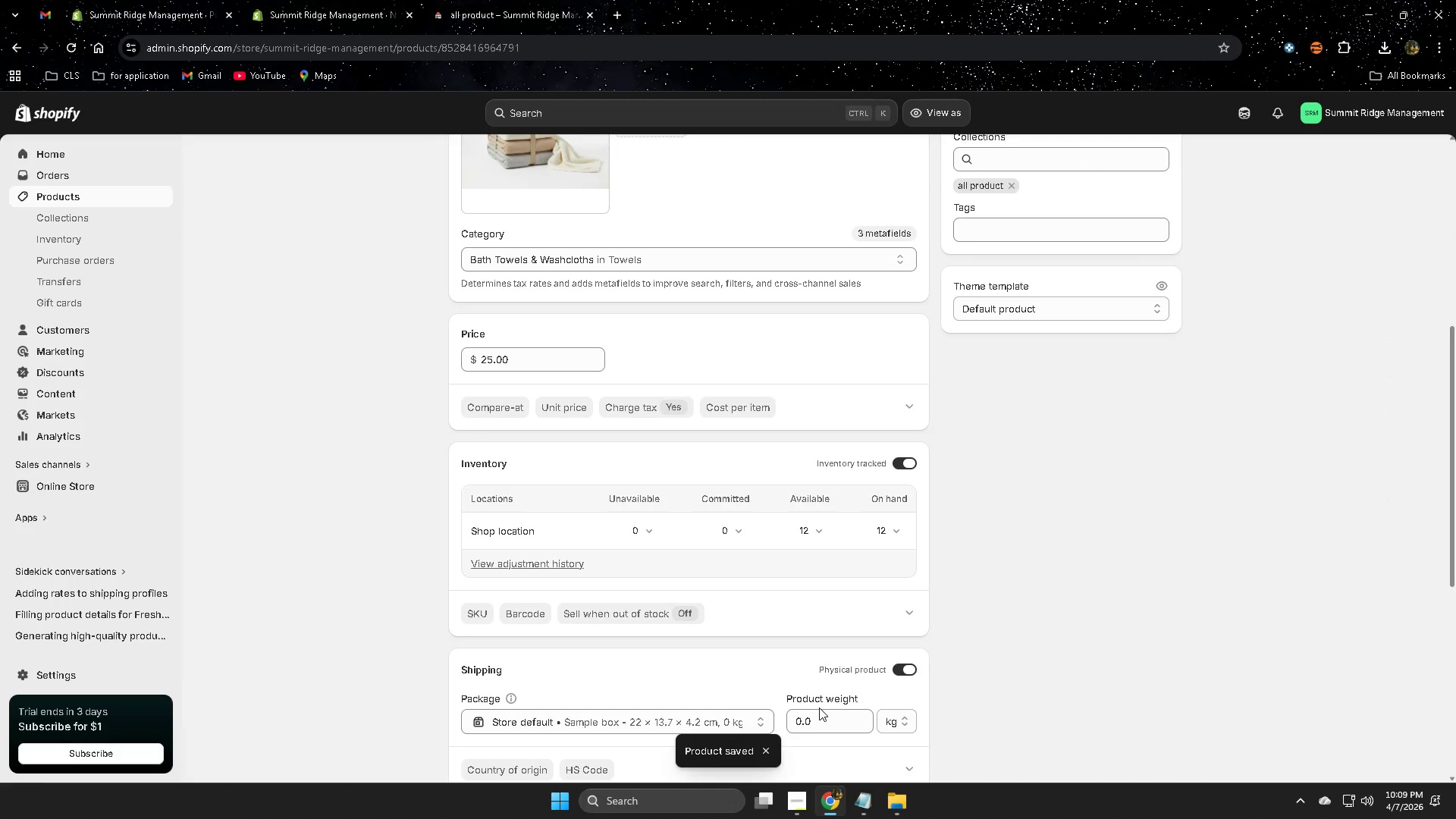 
double_click([822, 717])
 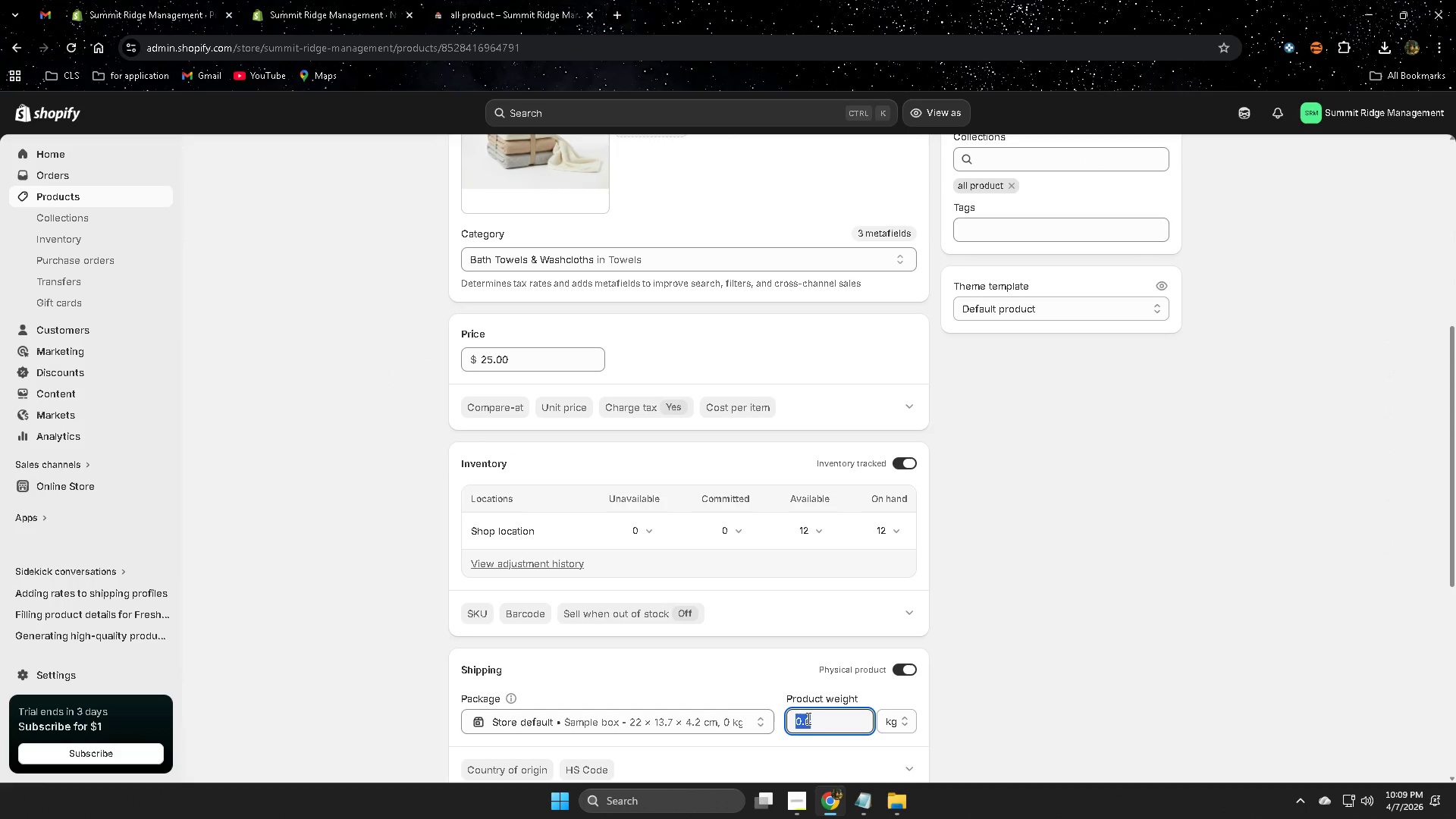 
key(Numpad2)
 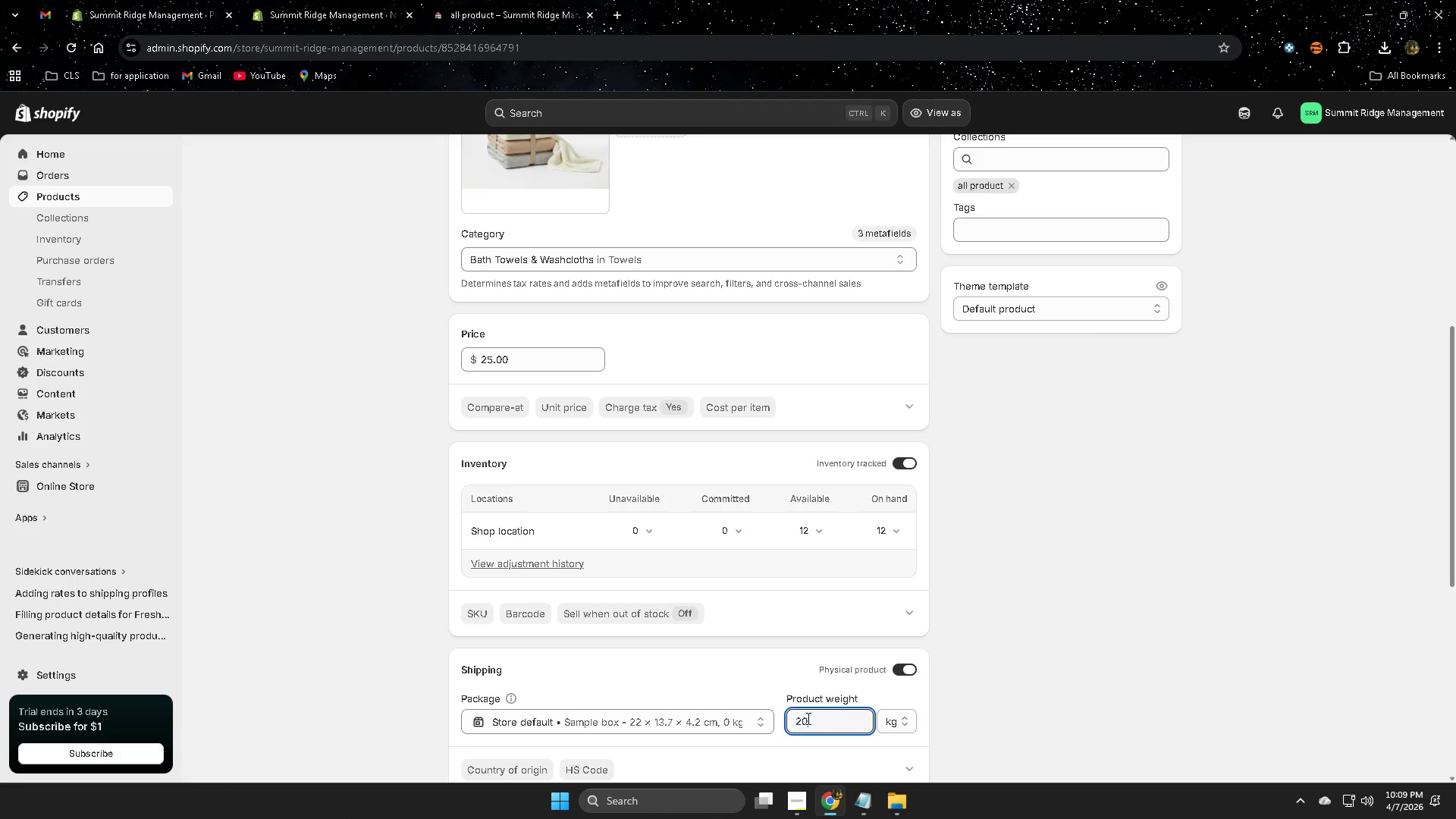 
key(Numpad0)
 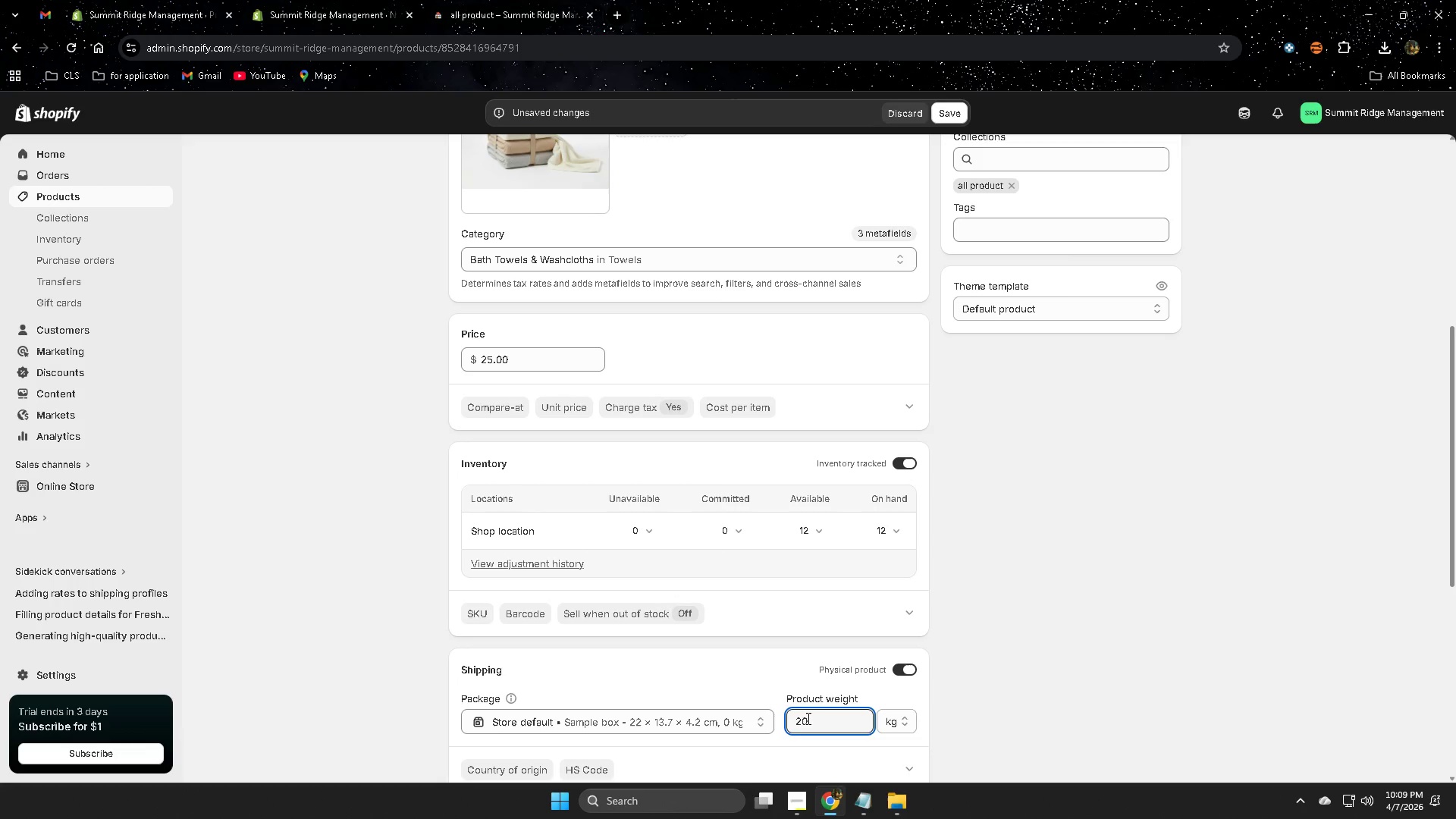 
key(Backspace)
 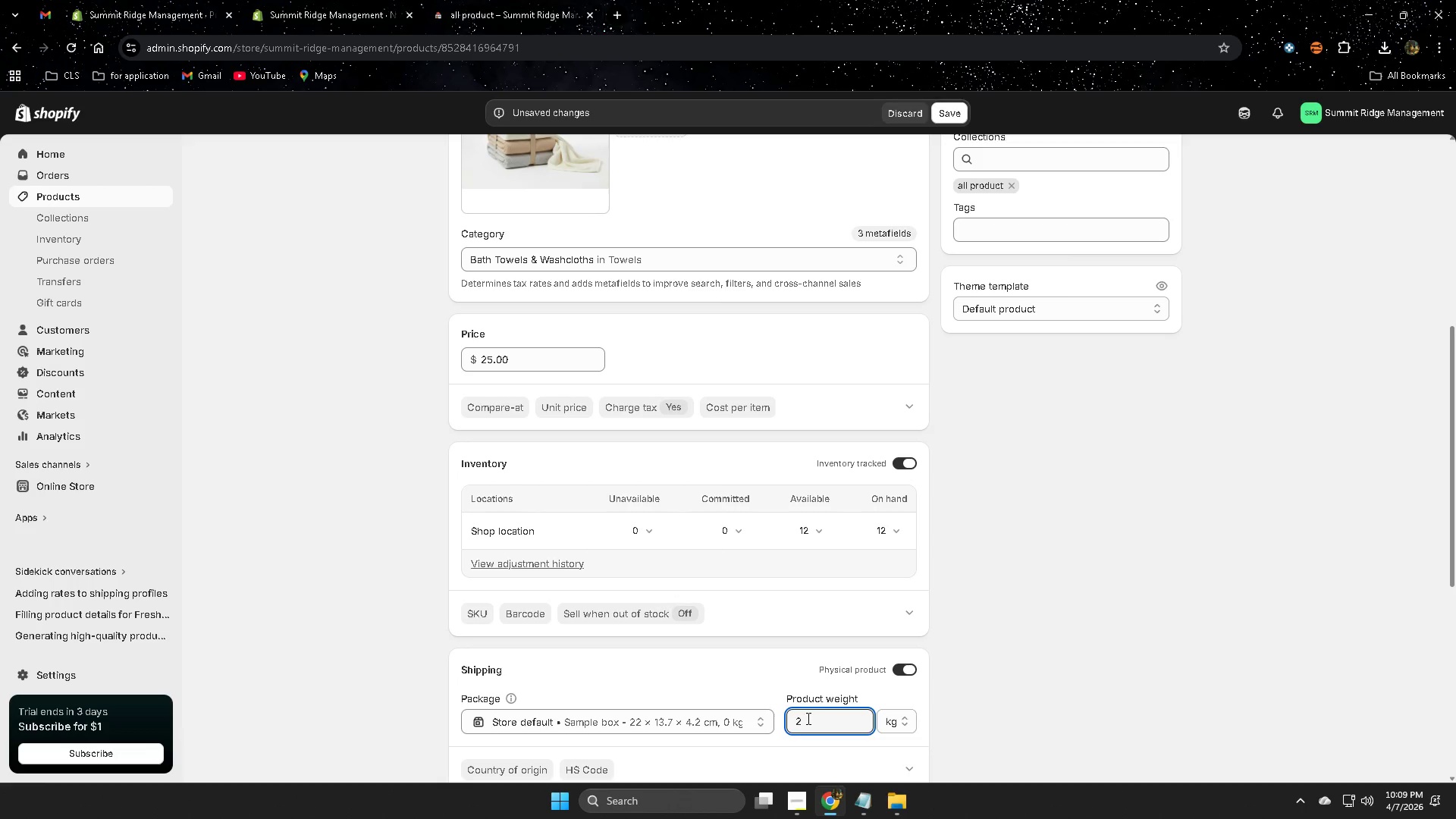 
key(Backspace)
 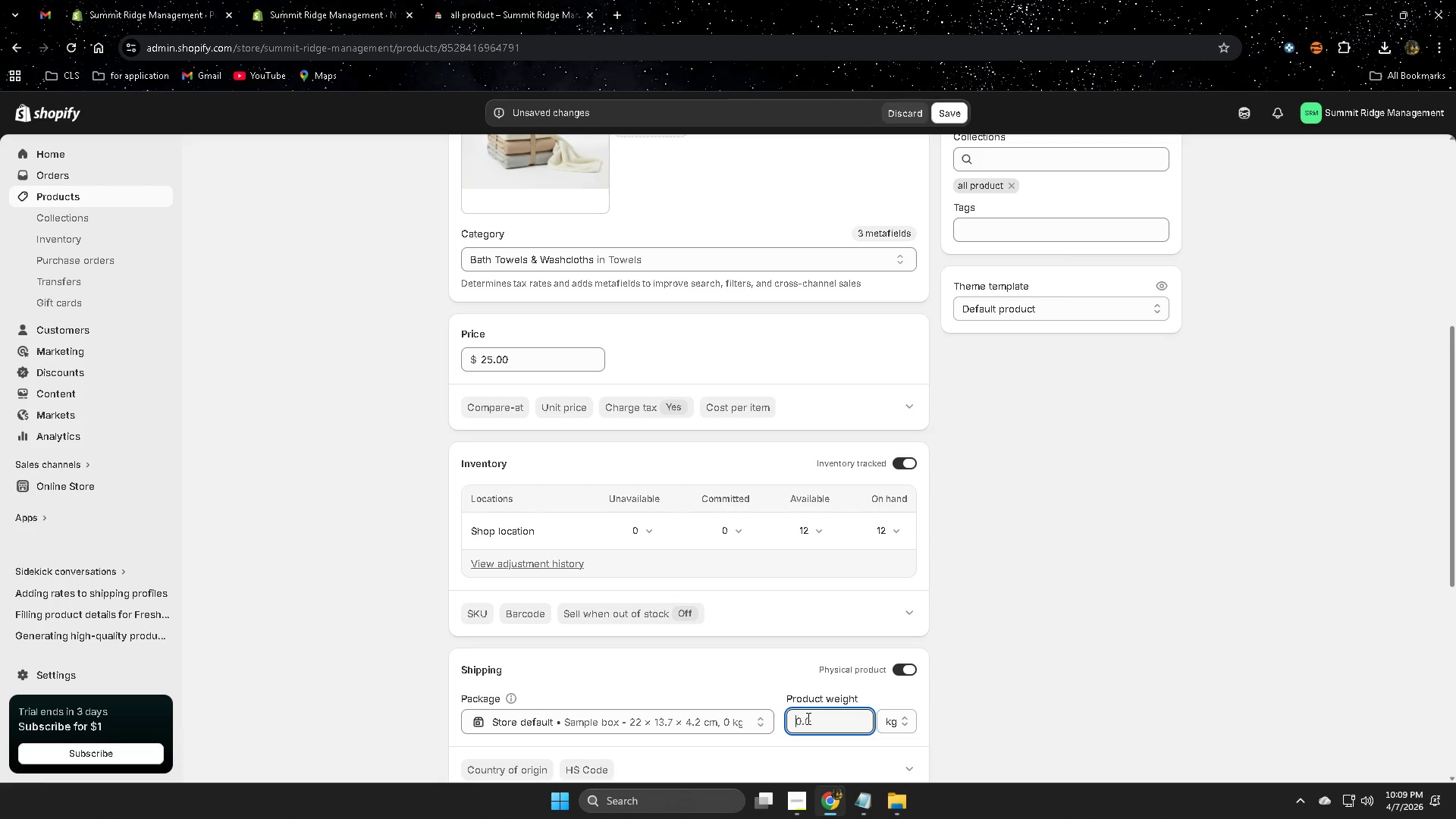 
key(Numpad5)
 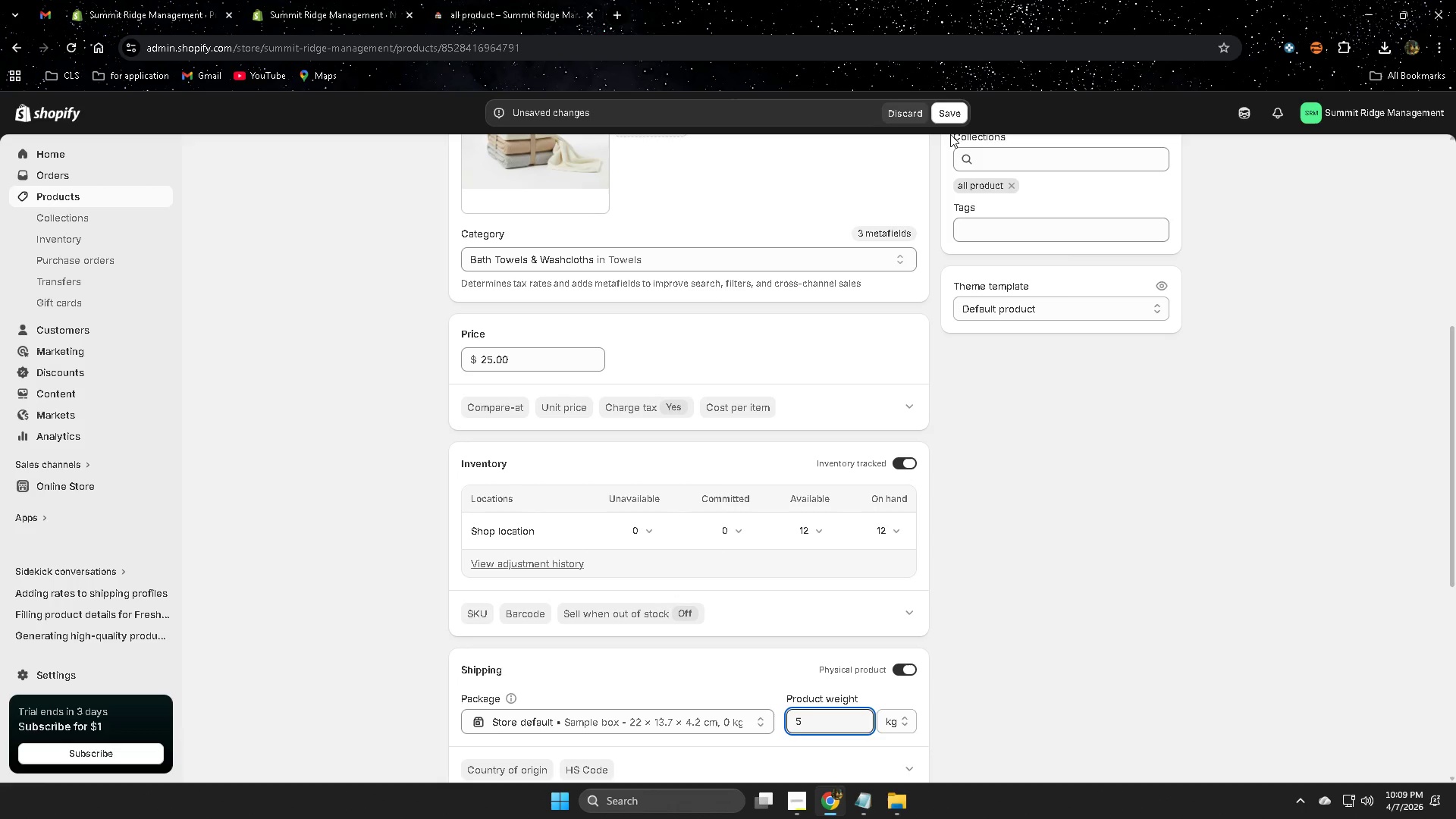 
left_click([947, 115])
 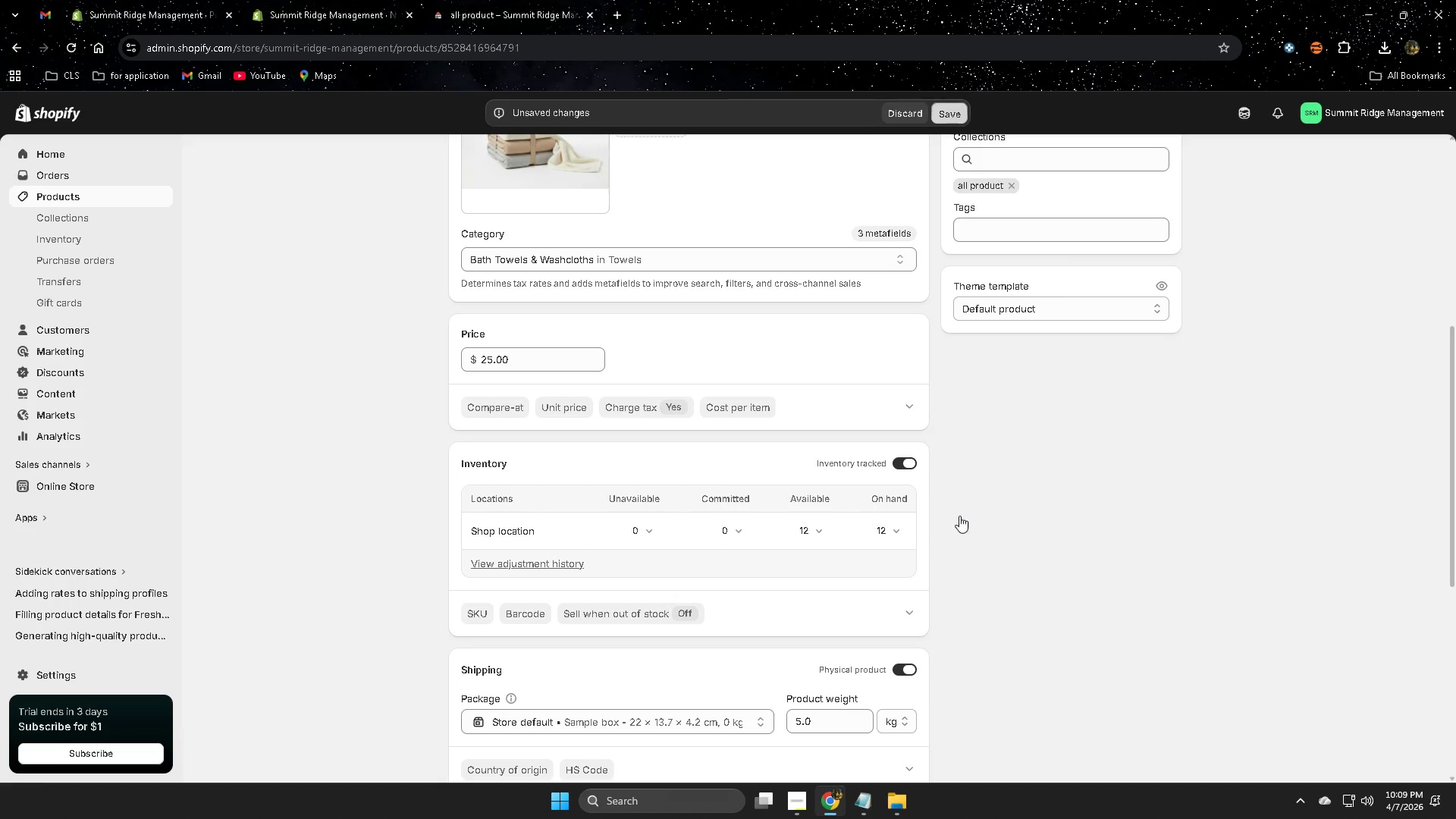 
scroll: coordinate [968, 510], scroll_direction: up, amount: 3.0
 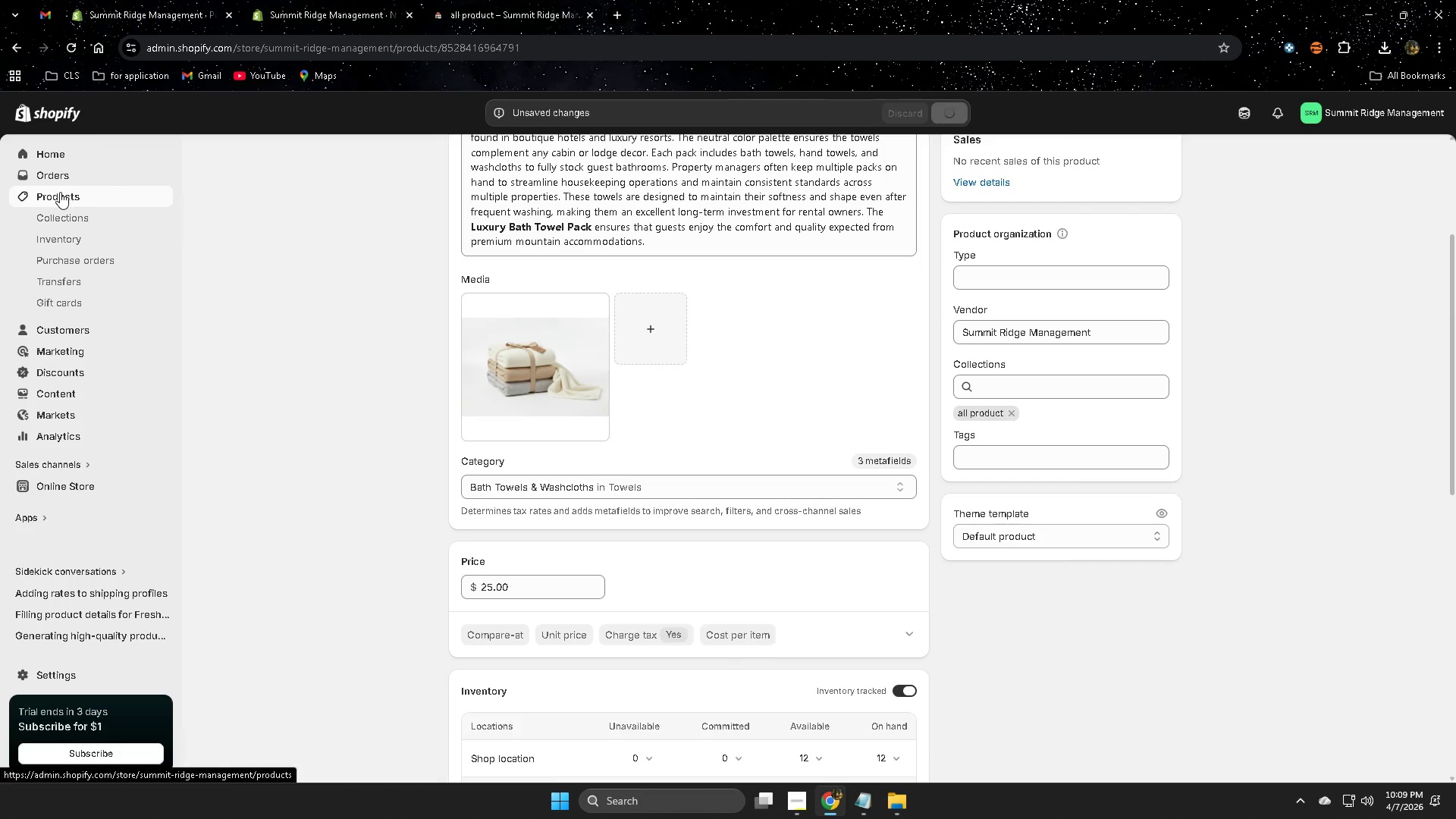 
left_click([60, 193])
 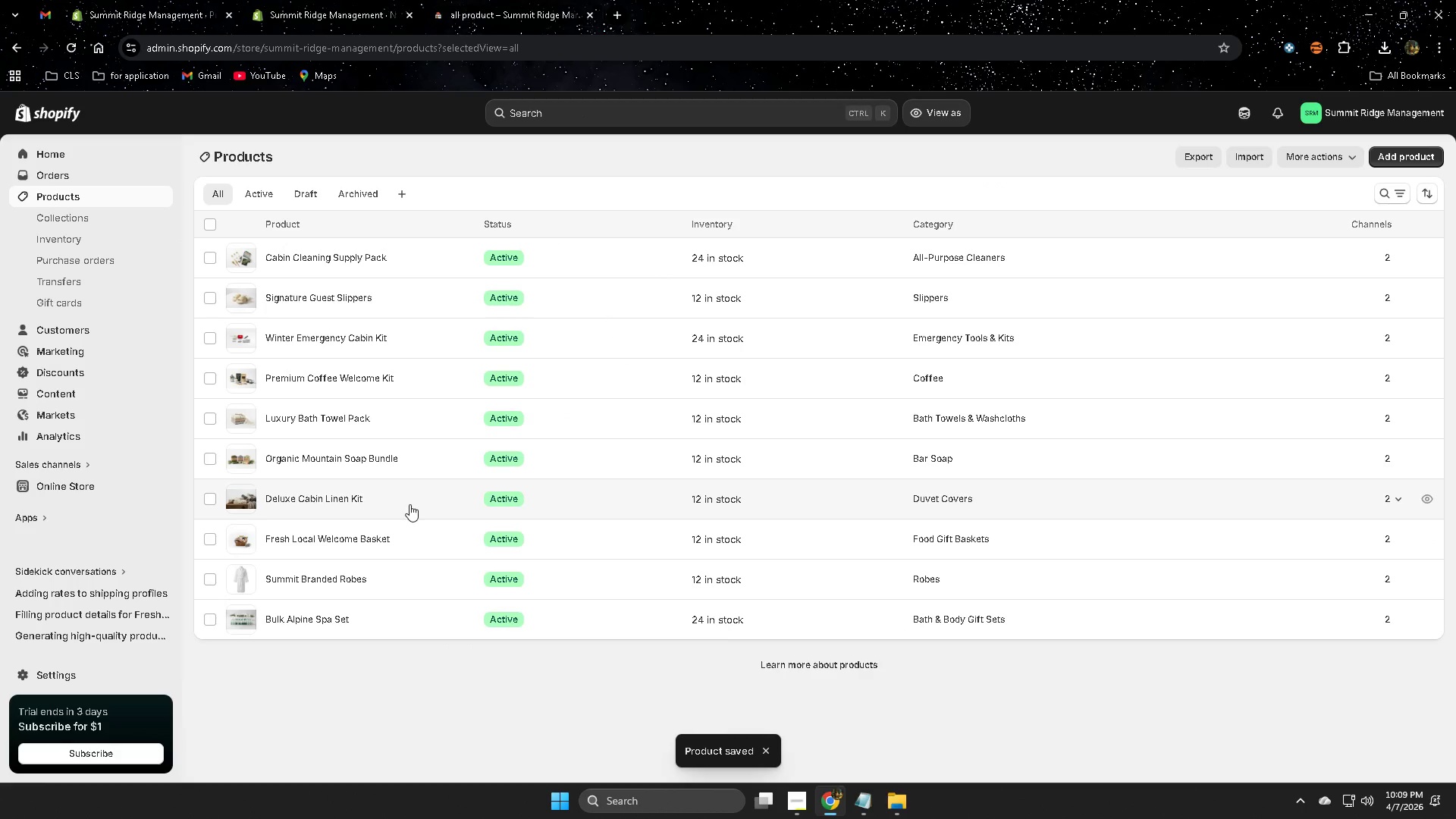 
left_click([419, 543])
 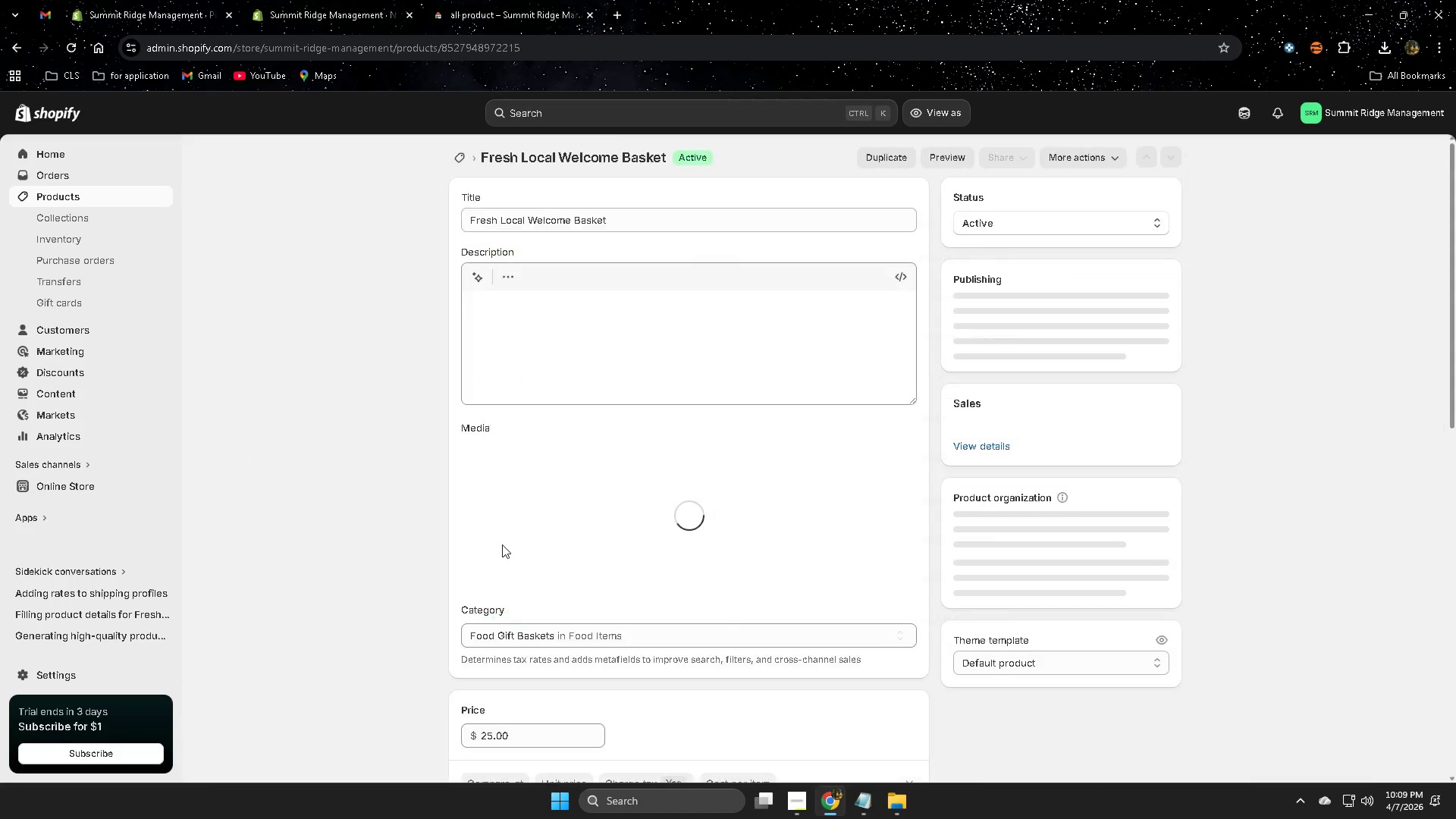 
scroll: coordinate [974, 632], scroll_direction: down, amount: 10.0
 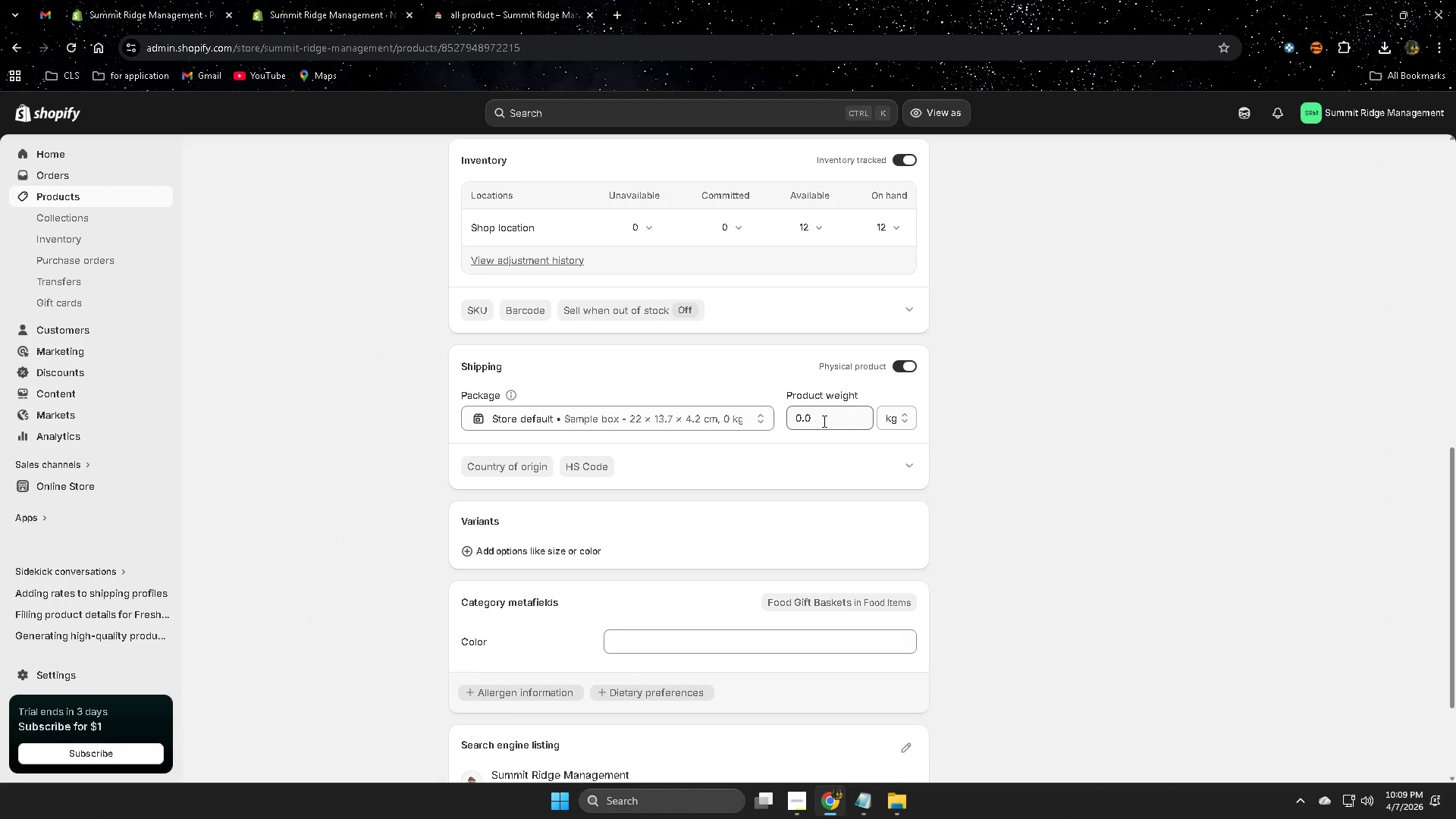 
double_click([822, 421])
 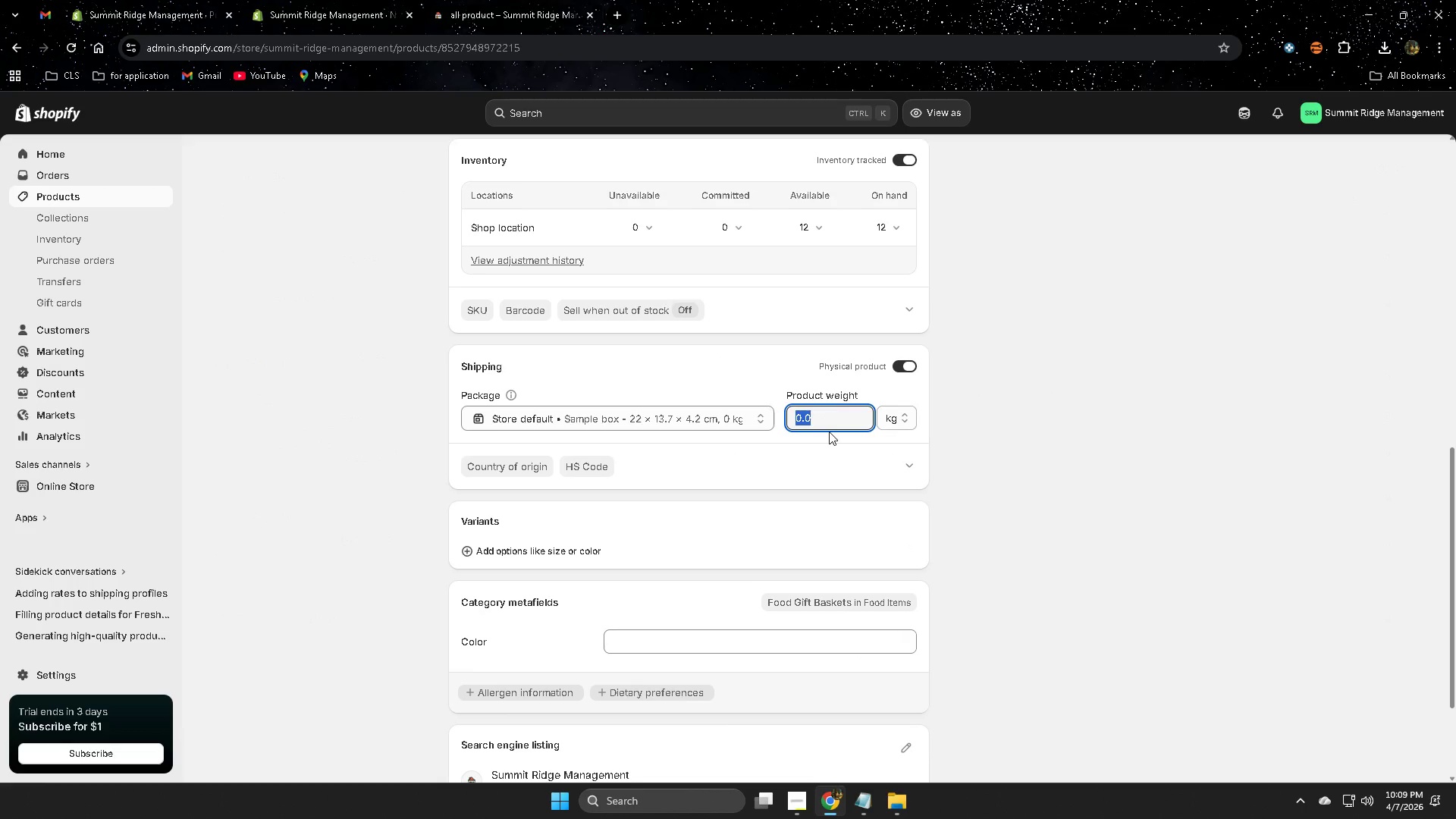 
key(NumpadDecimal)
 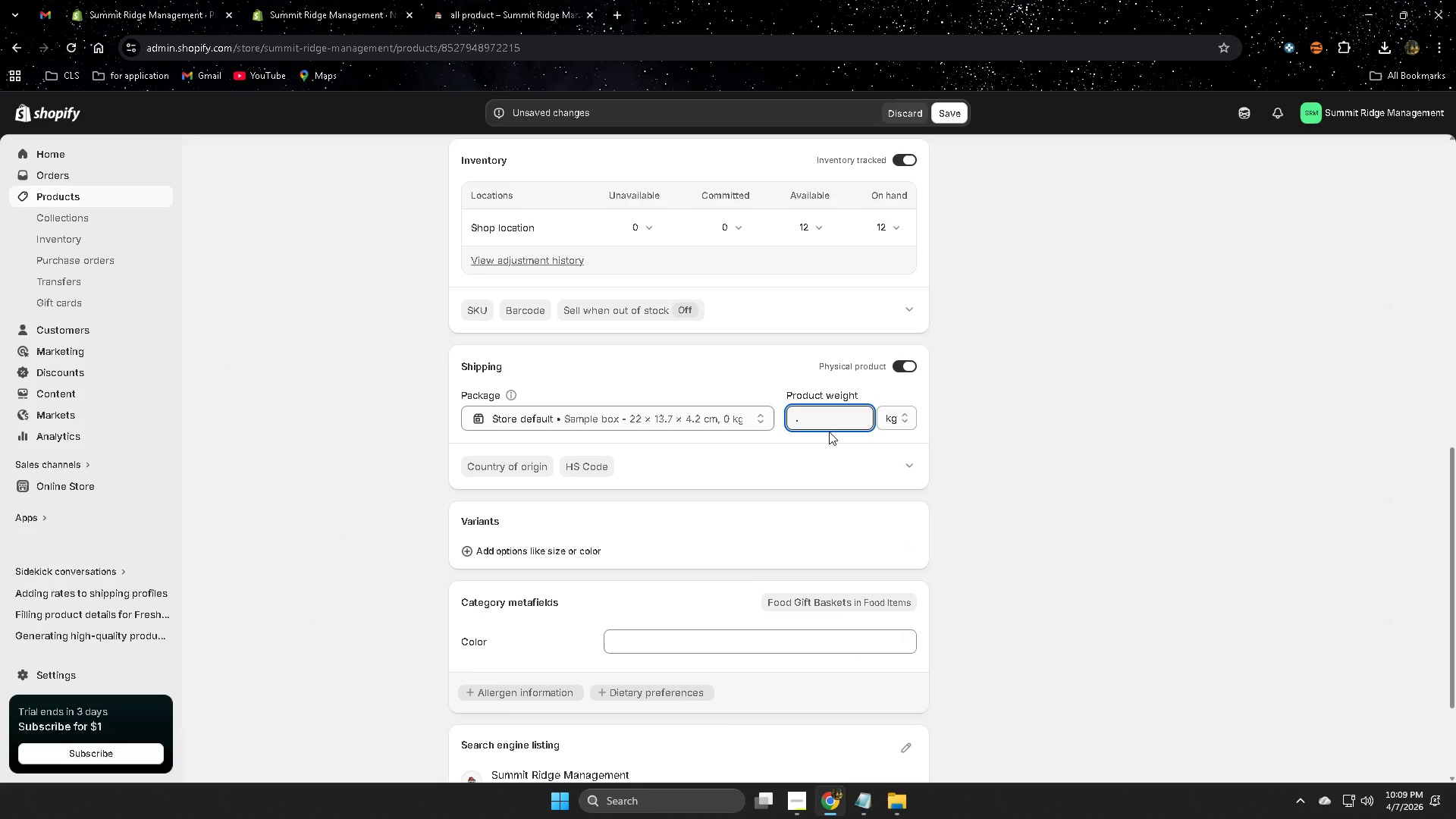 
key(Numpad9)
 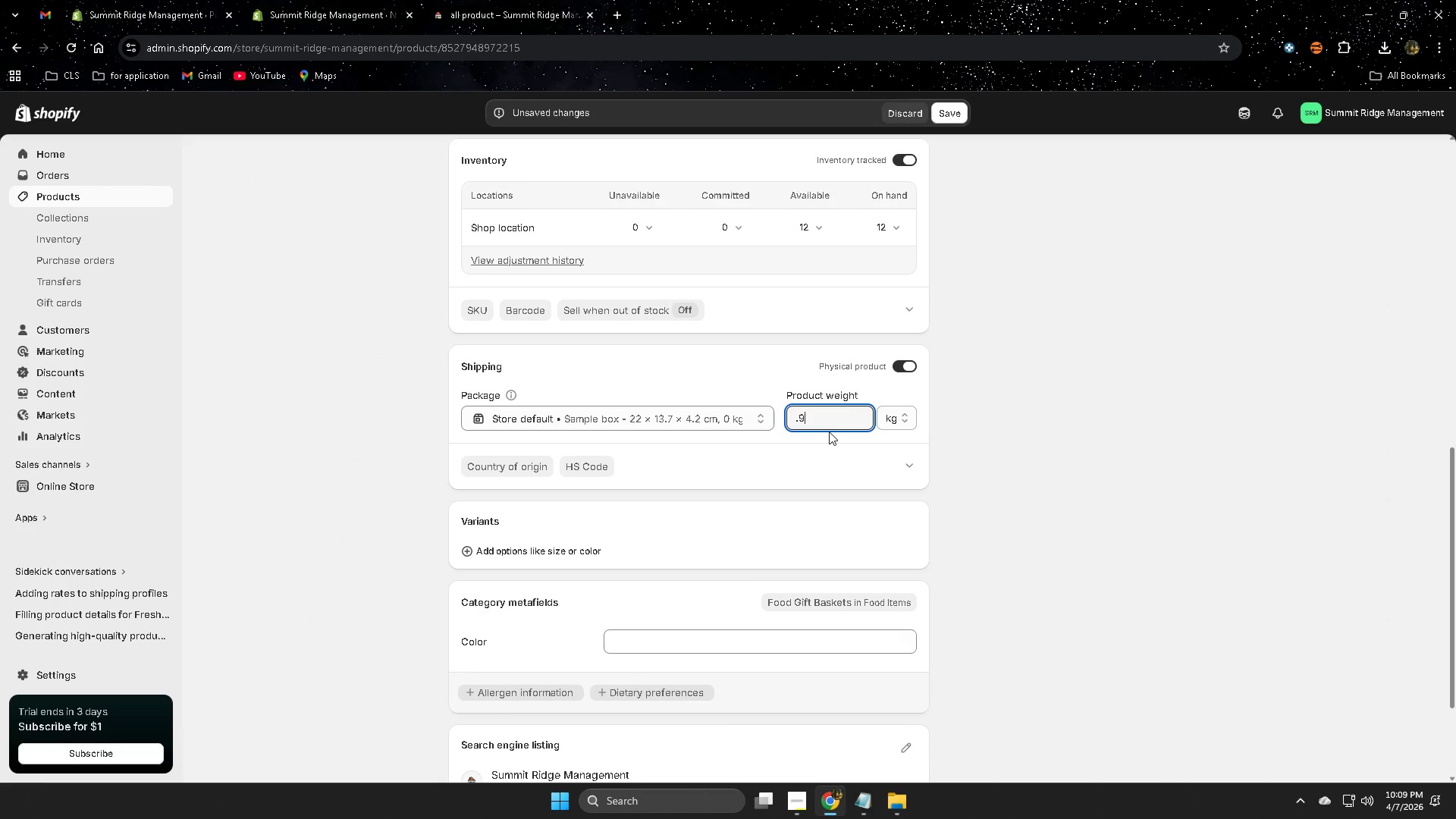 
key(Numpad0)
 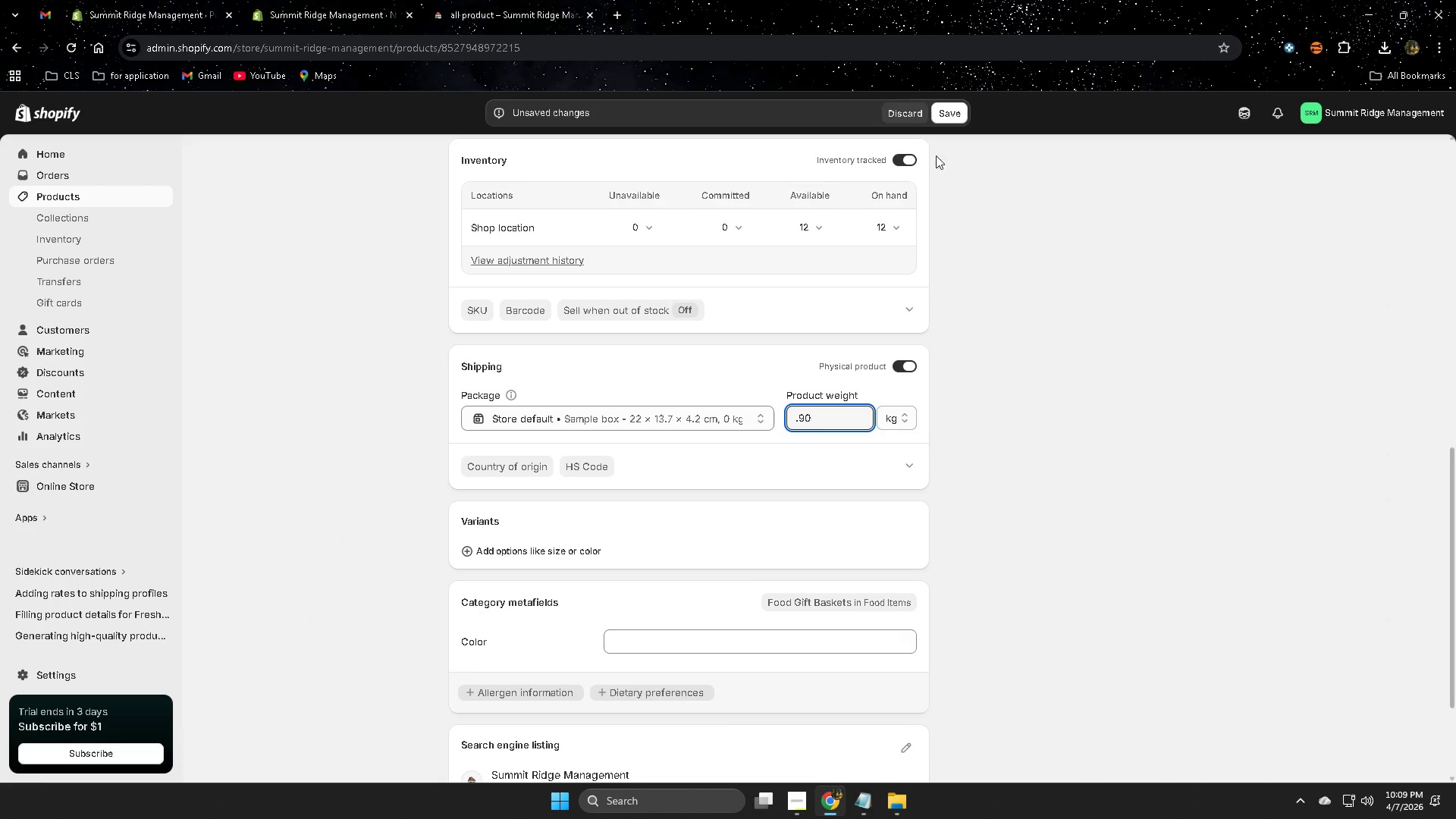 
left_click([943, 106])
 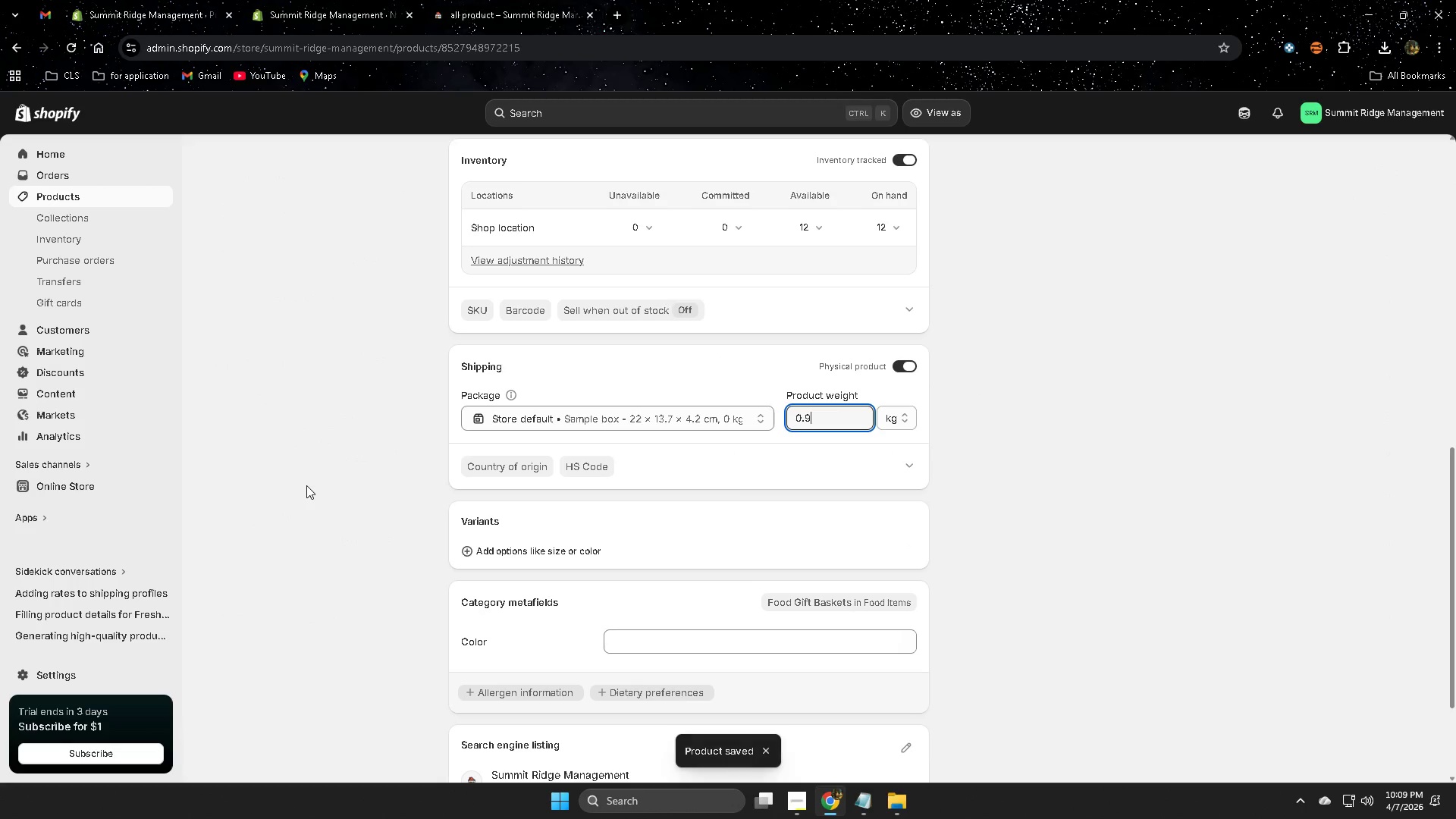 
left_click([105, 200])
 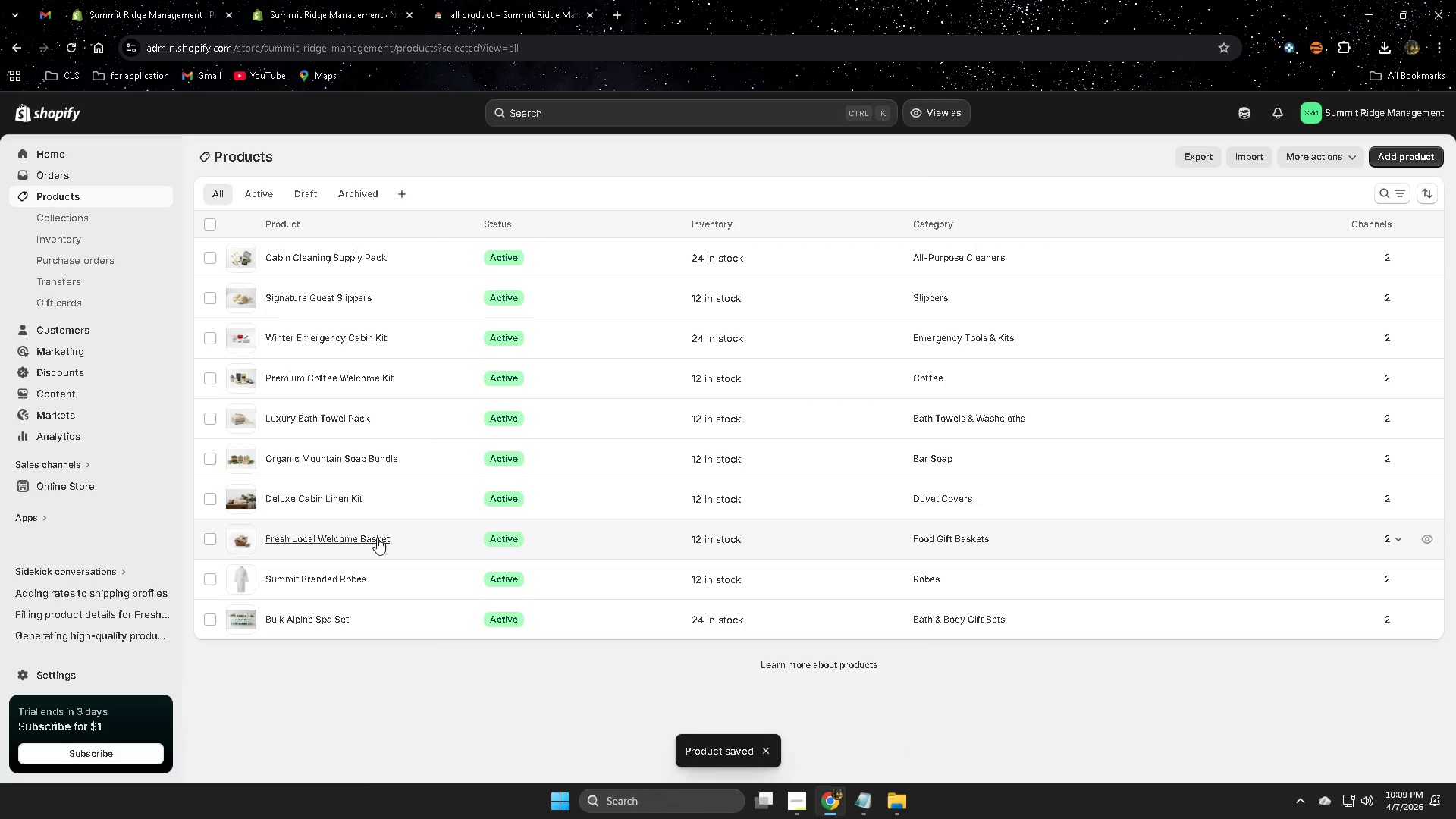 
scroll: coordinate [377, 538], scroll_direction: down, amount: 1.0
 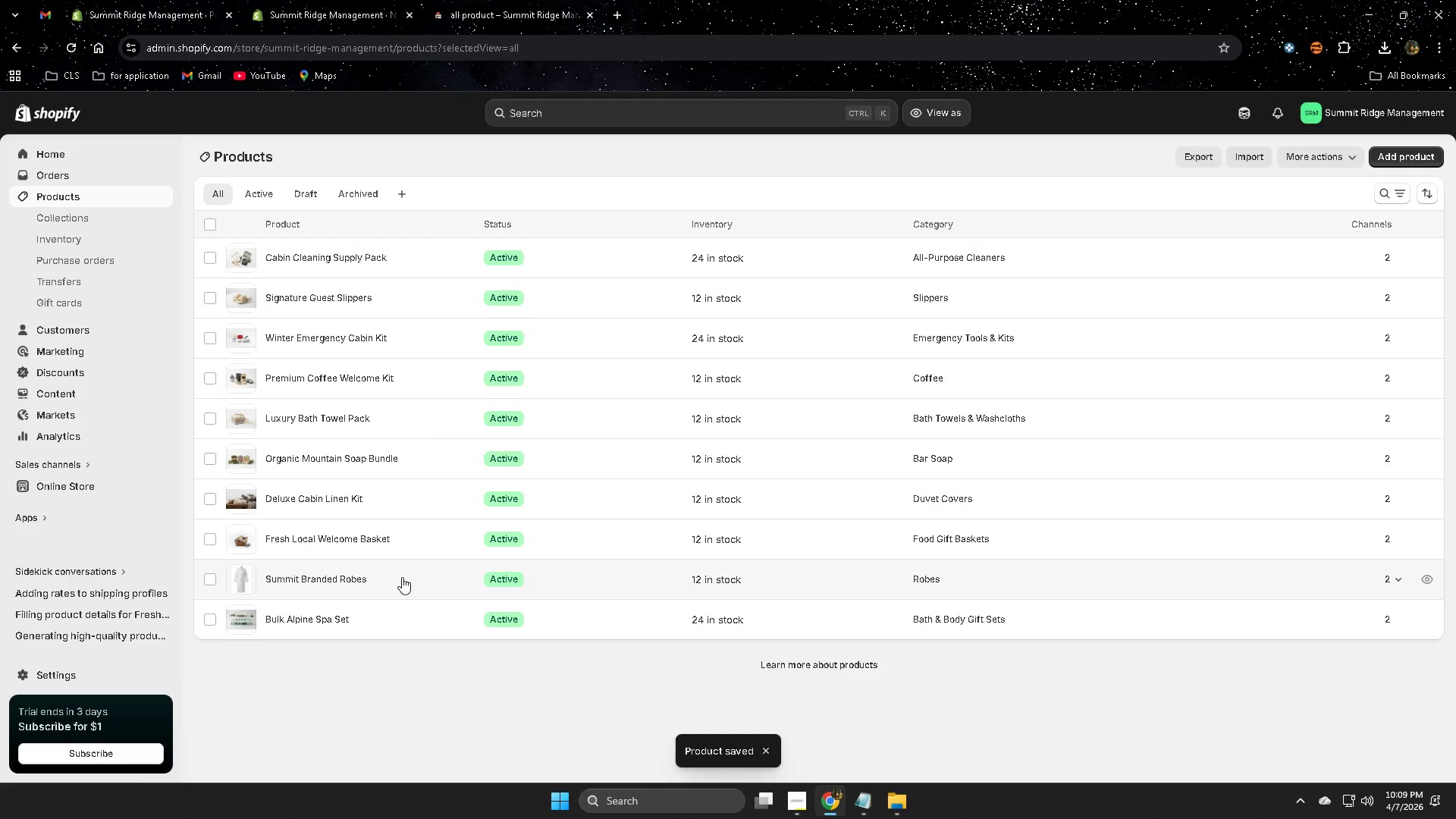 
left_click([402, 577])
 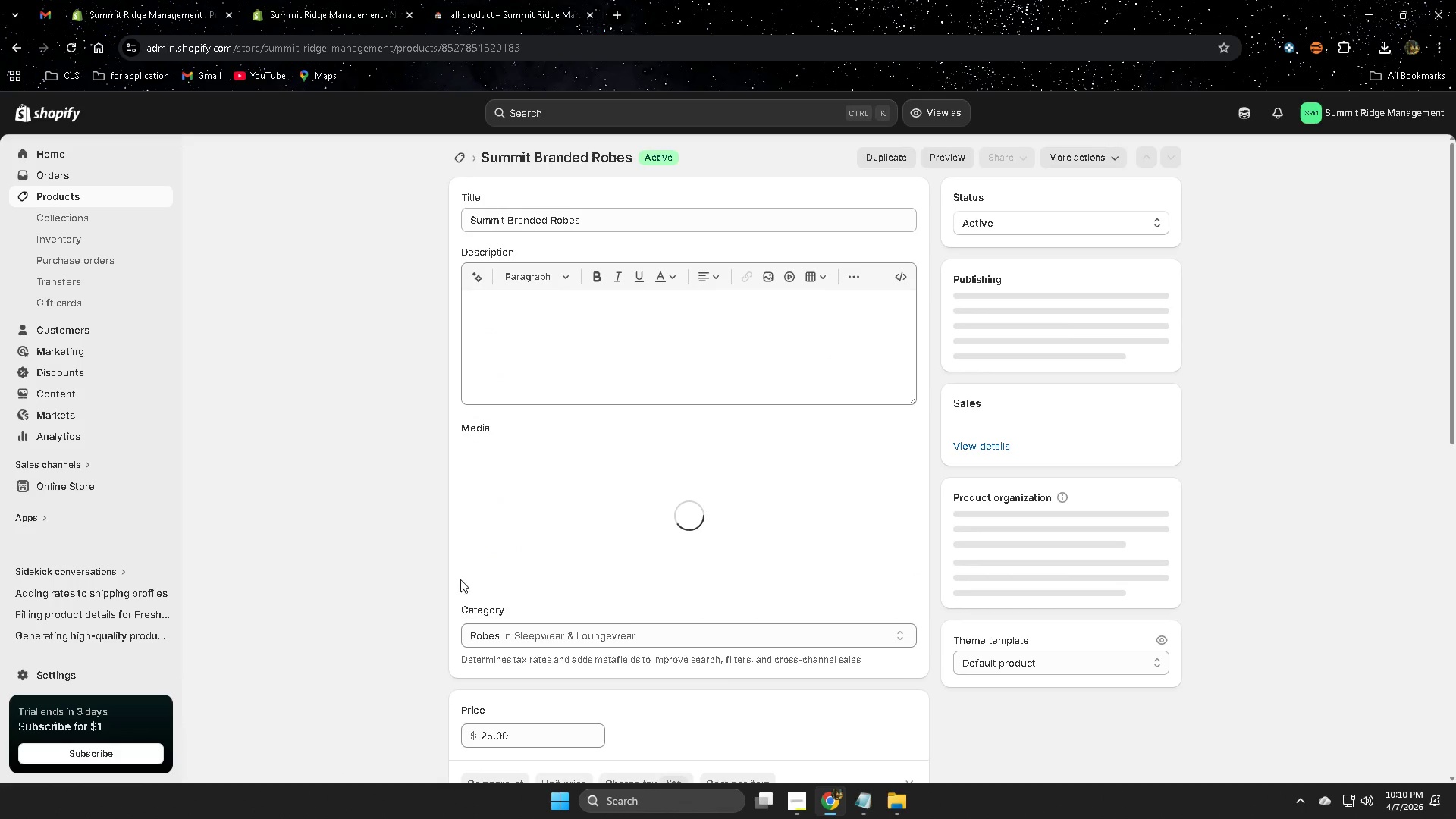 
scroll: coordinate [935, 678], scroll_direction: down, amount: 7.0
 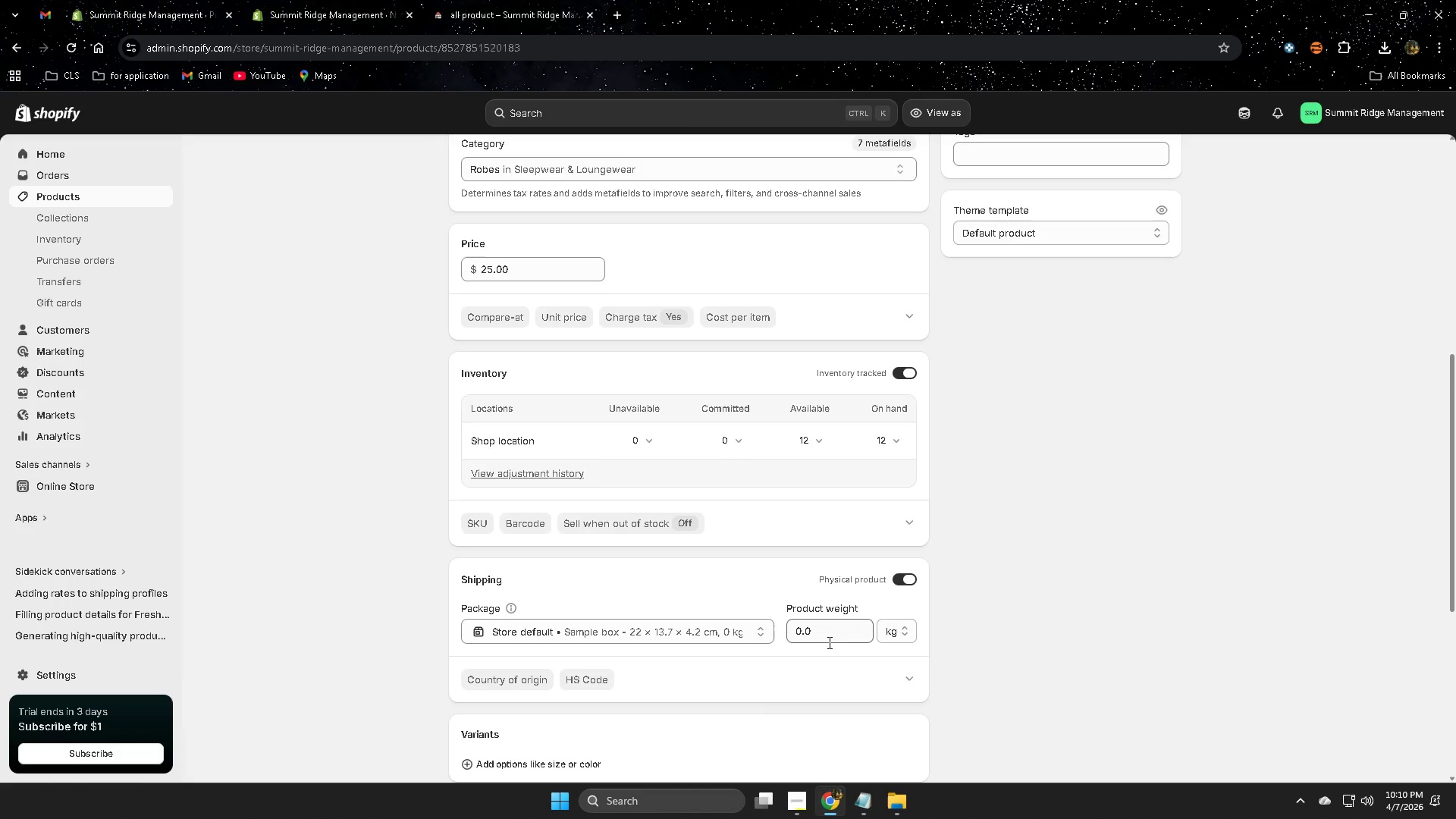 
double_click([830, 635])
 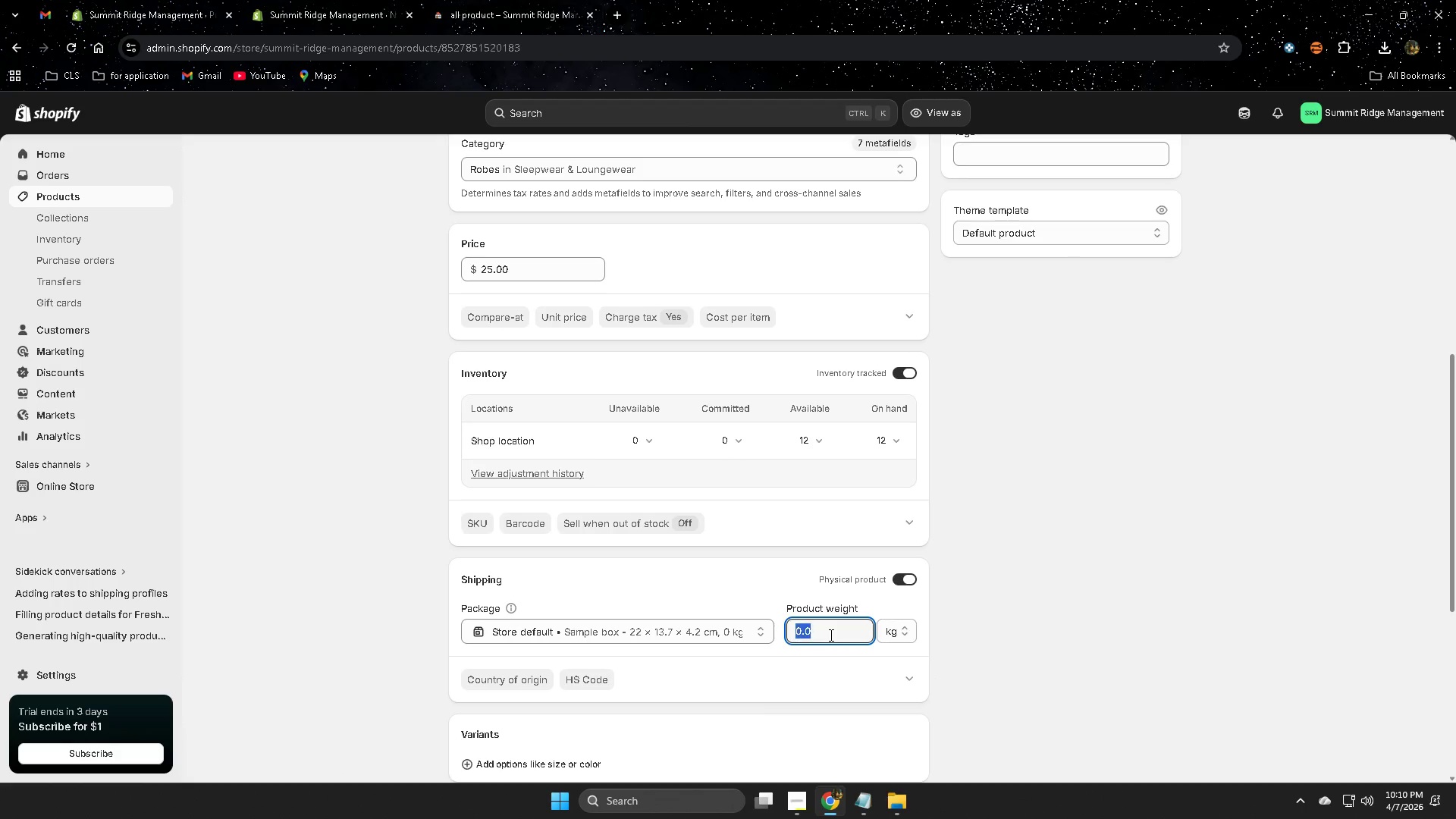 
triple_click([830, 635])
 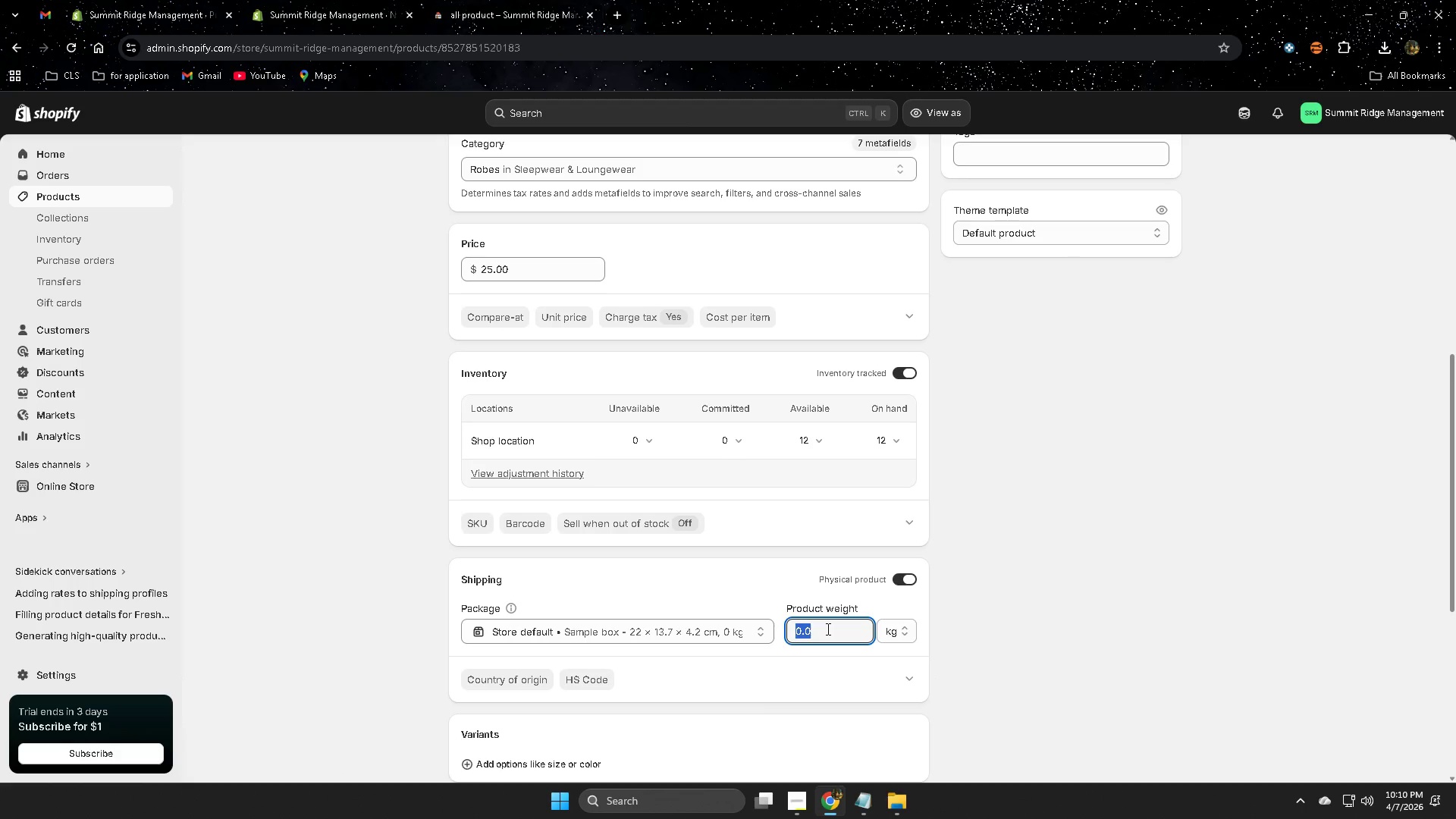 
key(NumpadDecimal)
 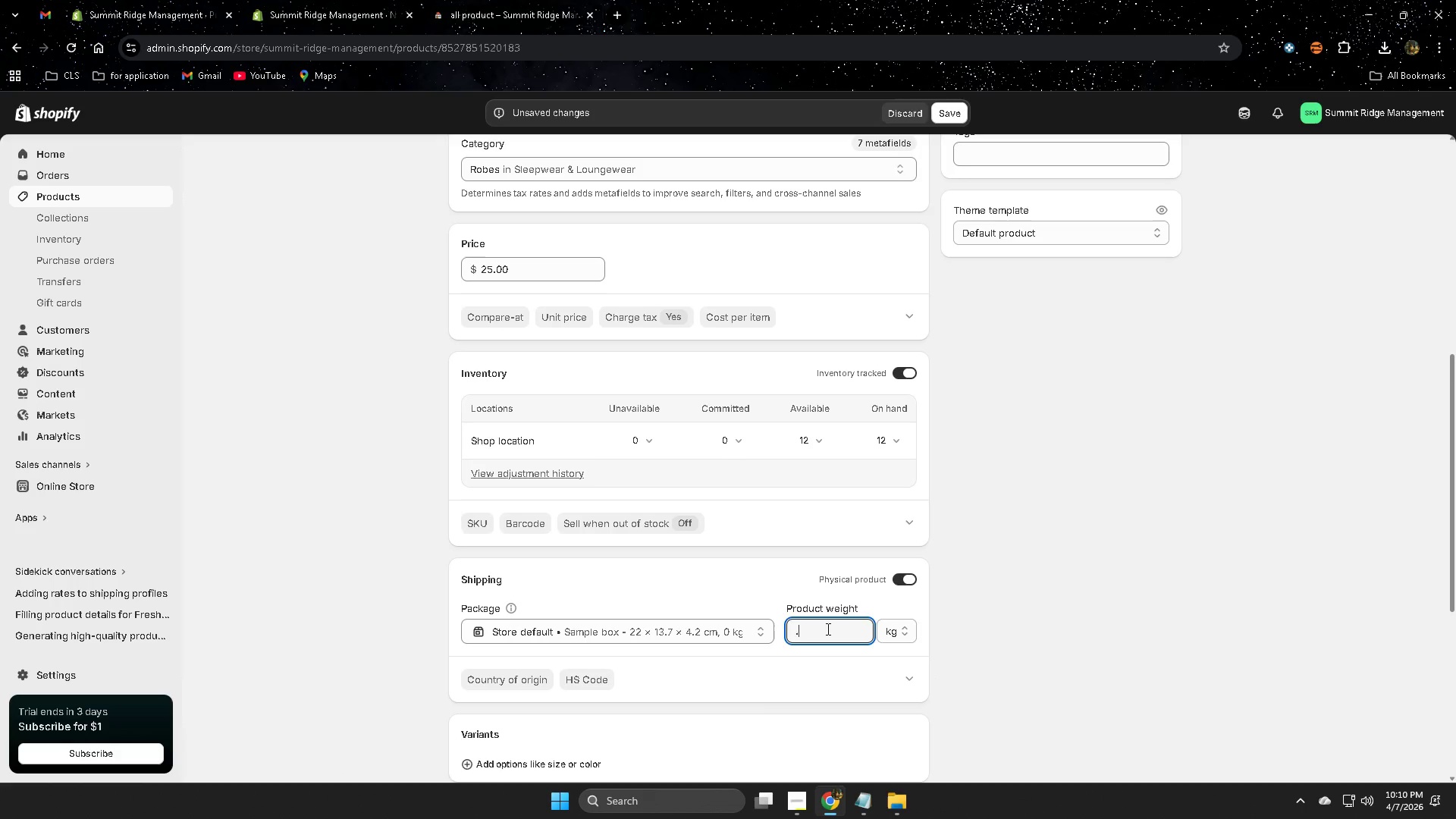 
key(Numpad5)
 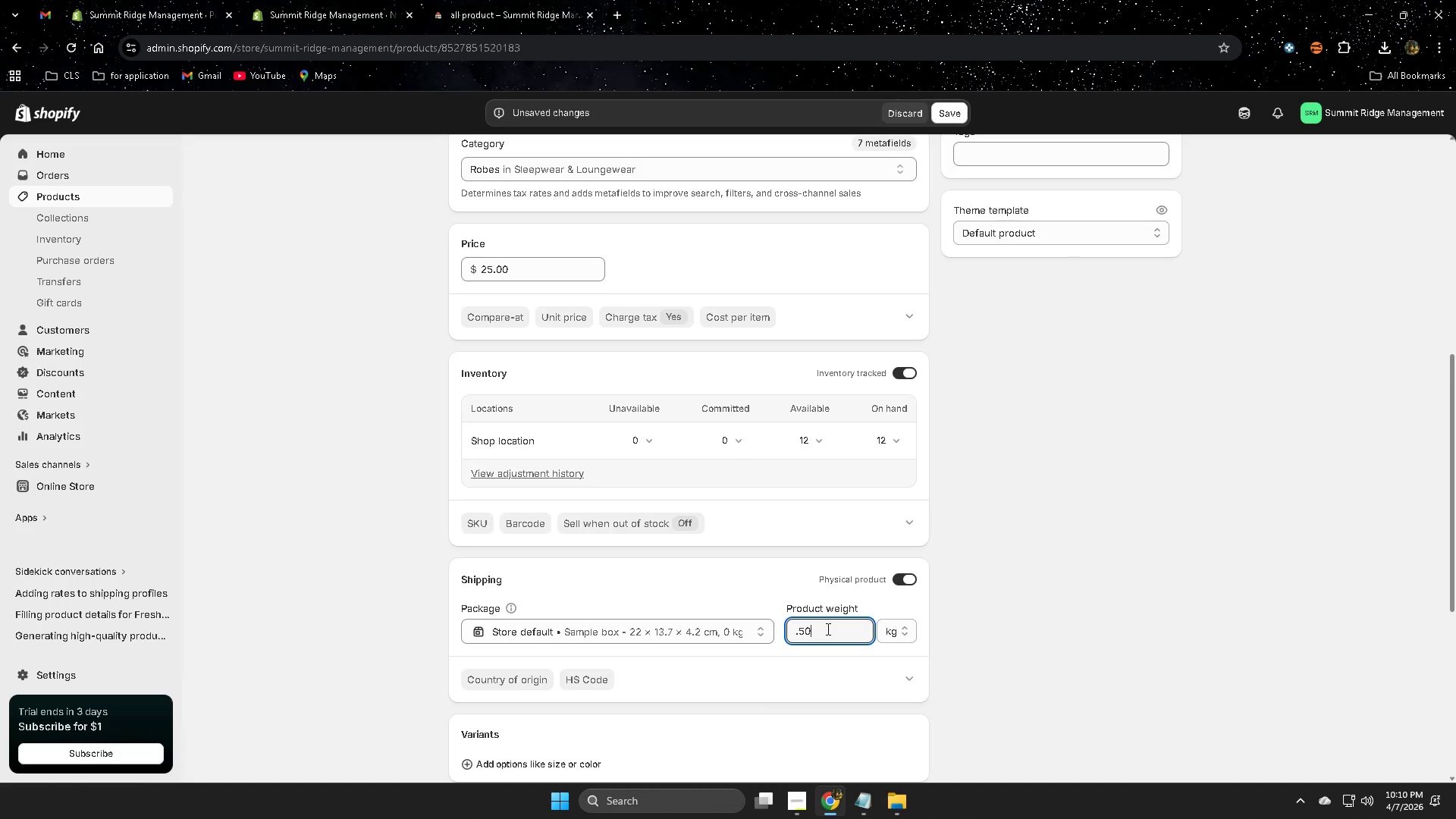 
key(Numpad0)
 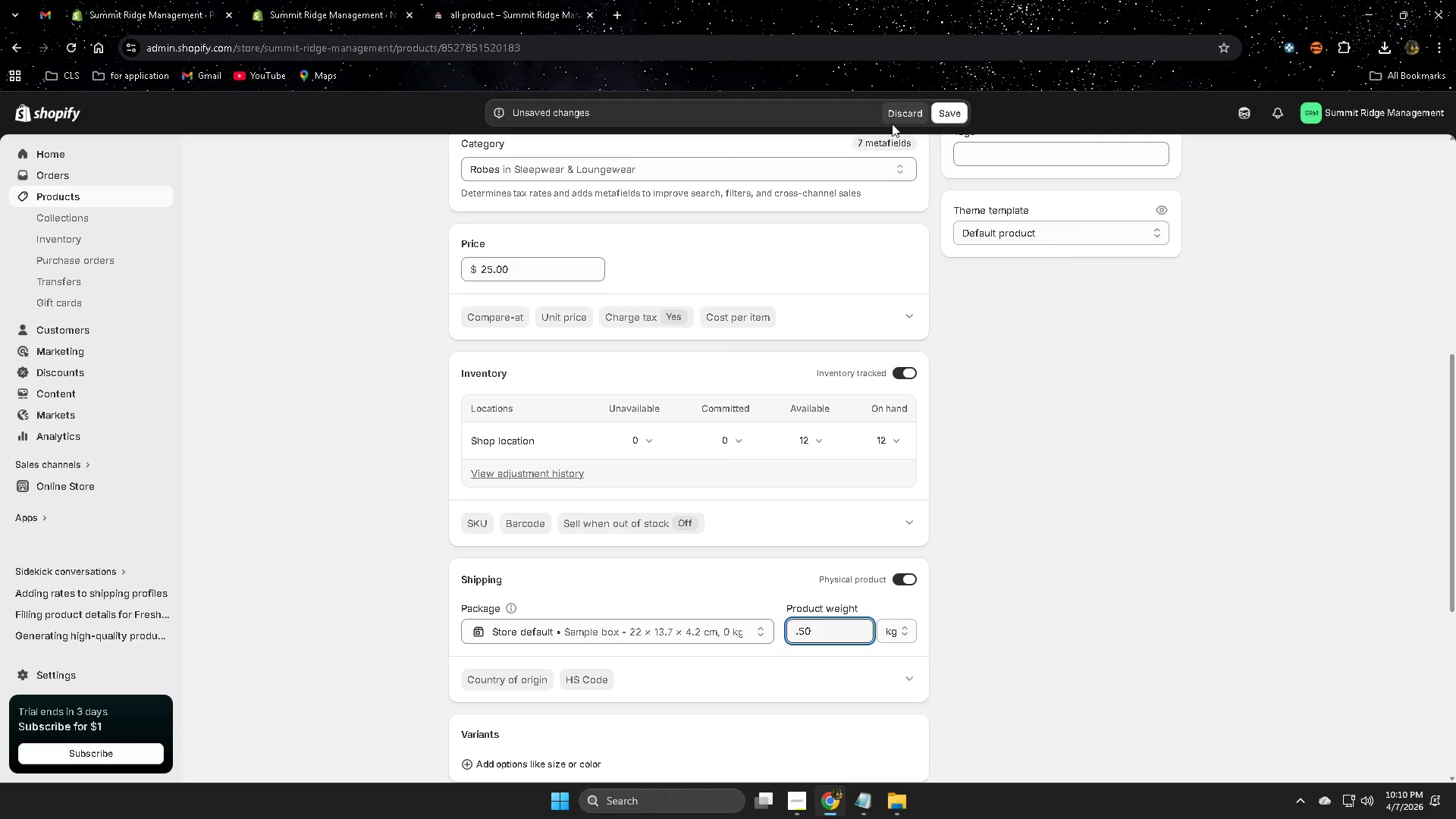 
left_click([961, 111])
 